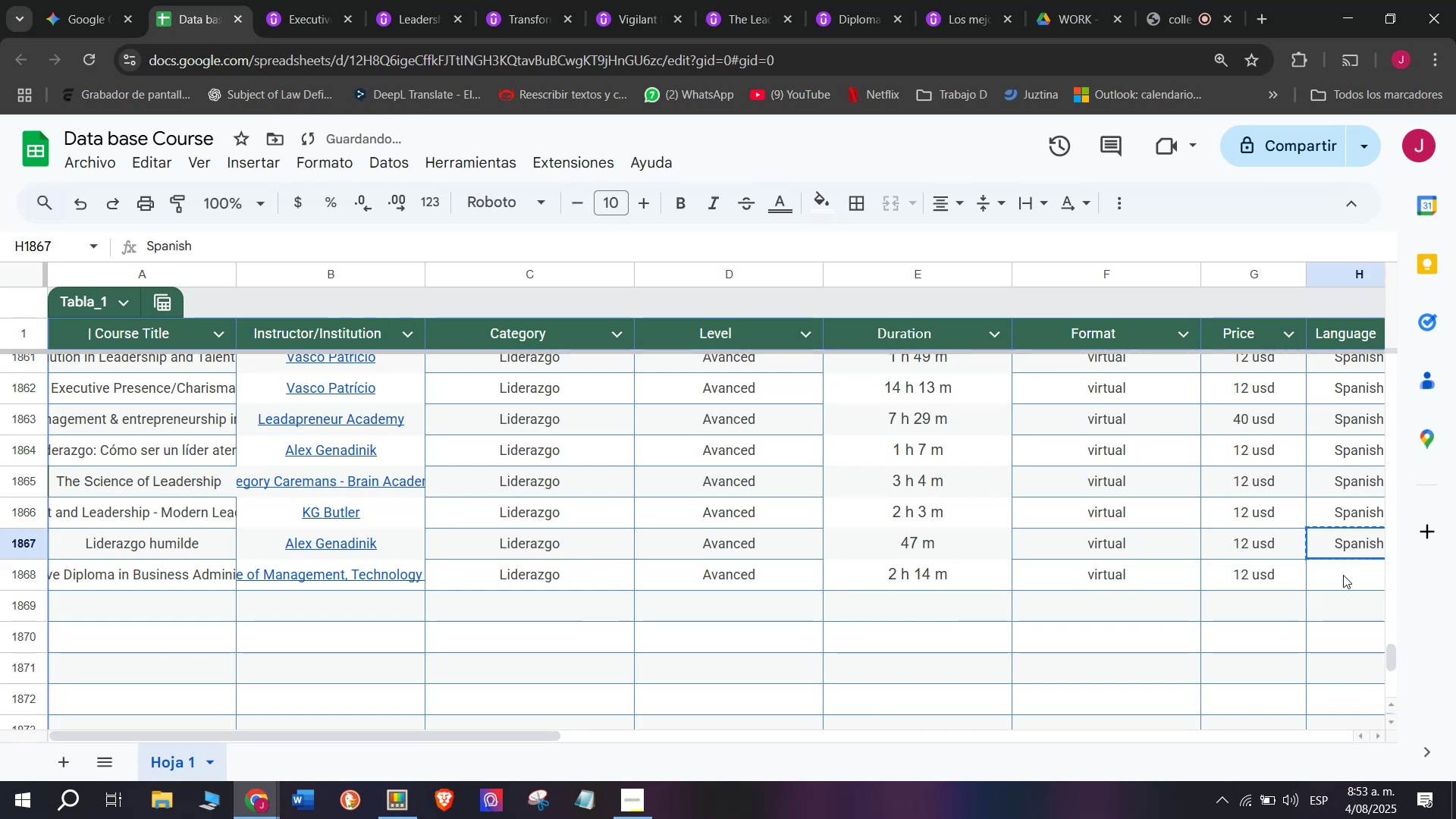 
key(Z)
 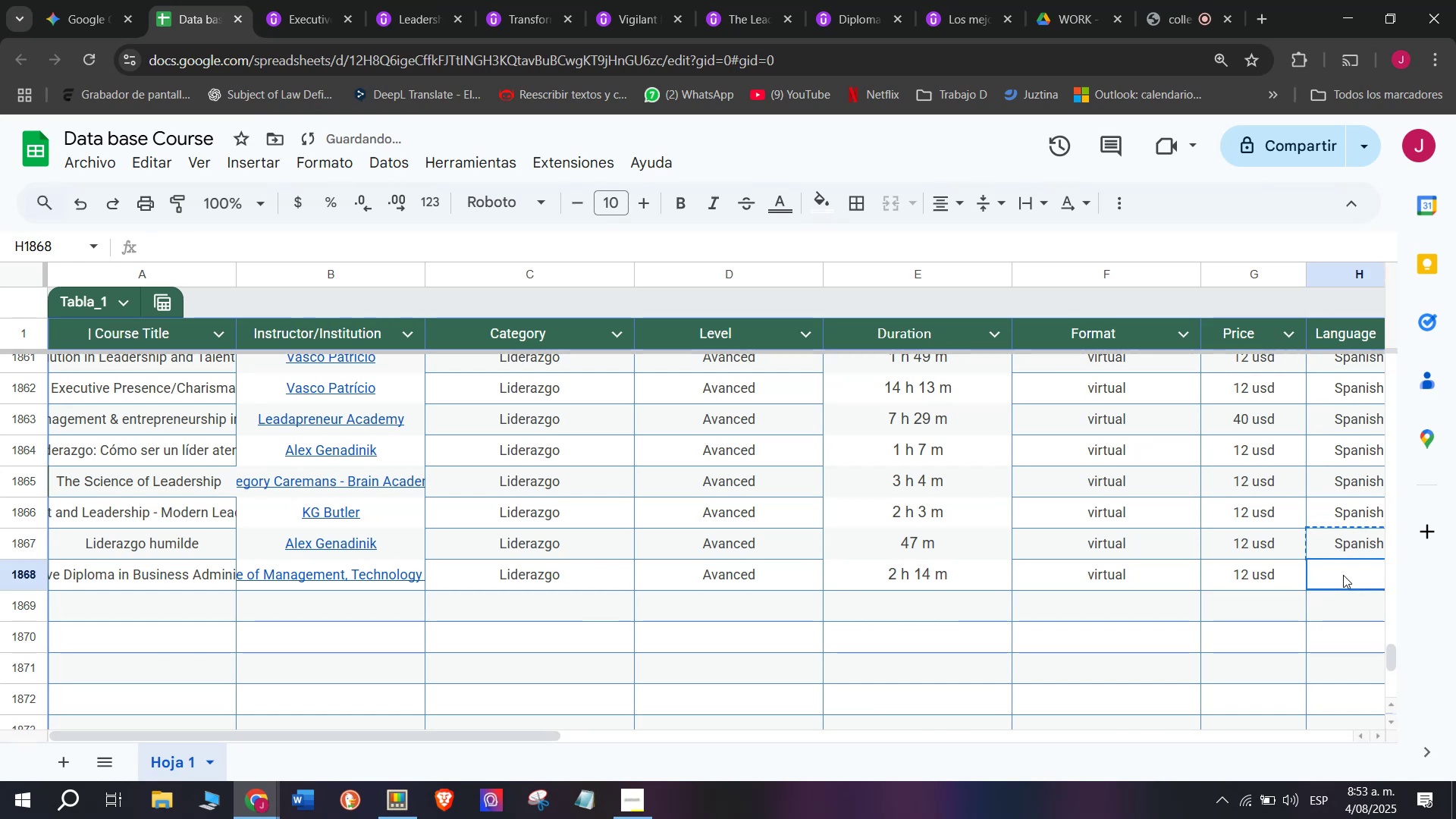 
key(Control+ControlLeft)
 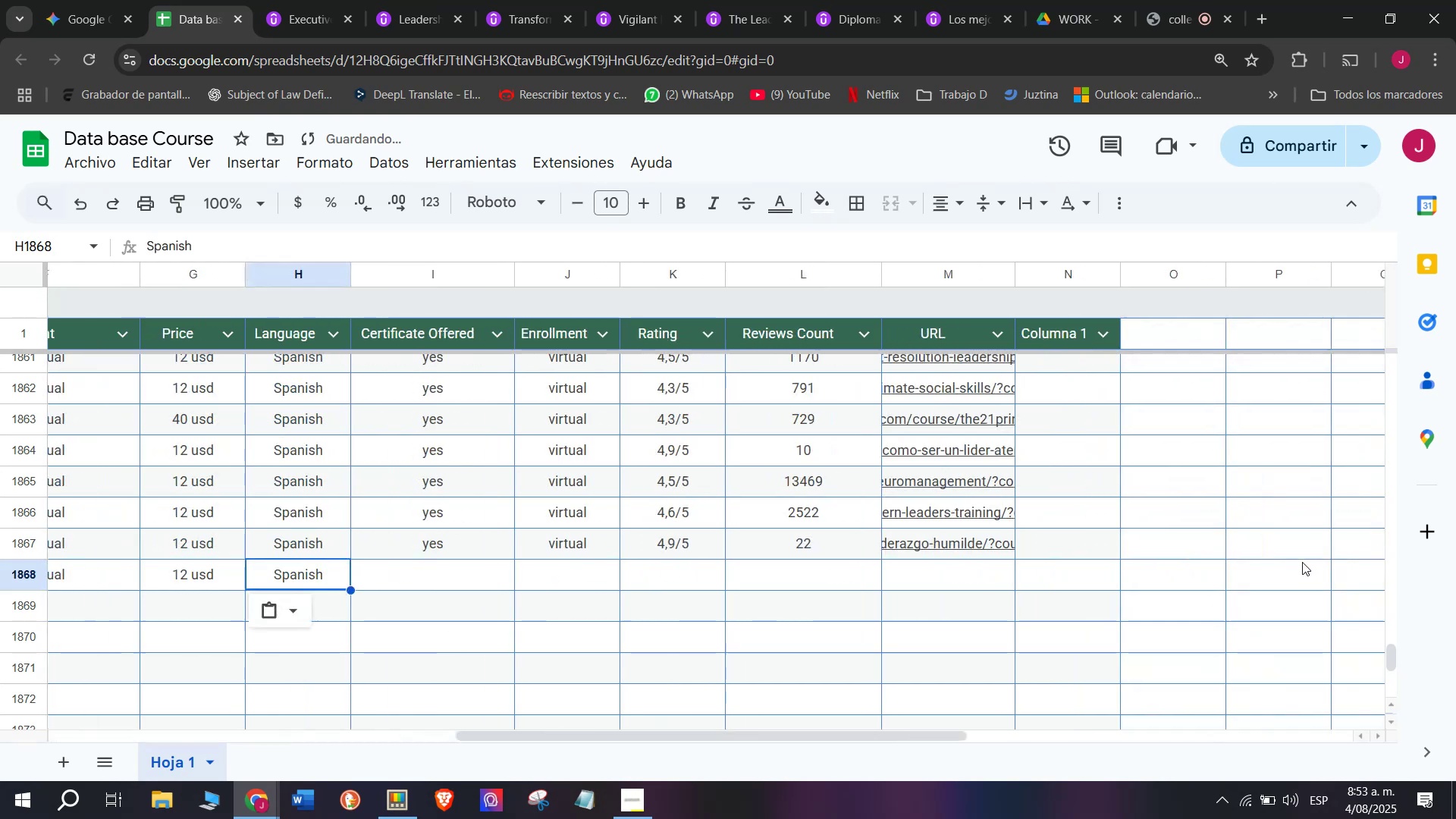 
key(Control+V)
 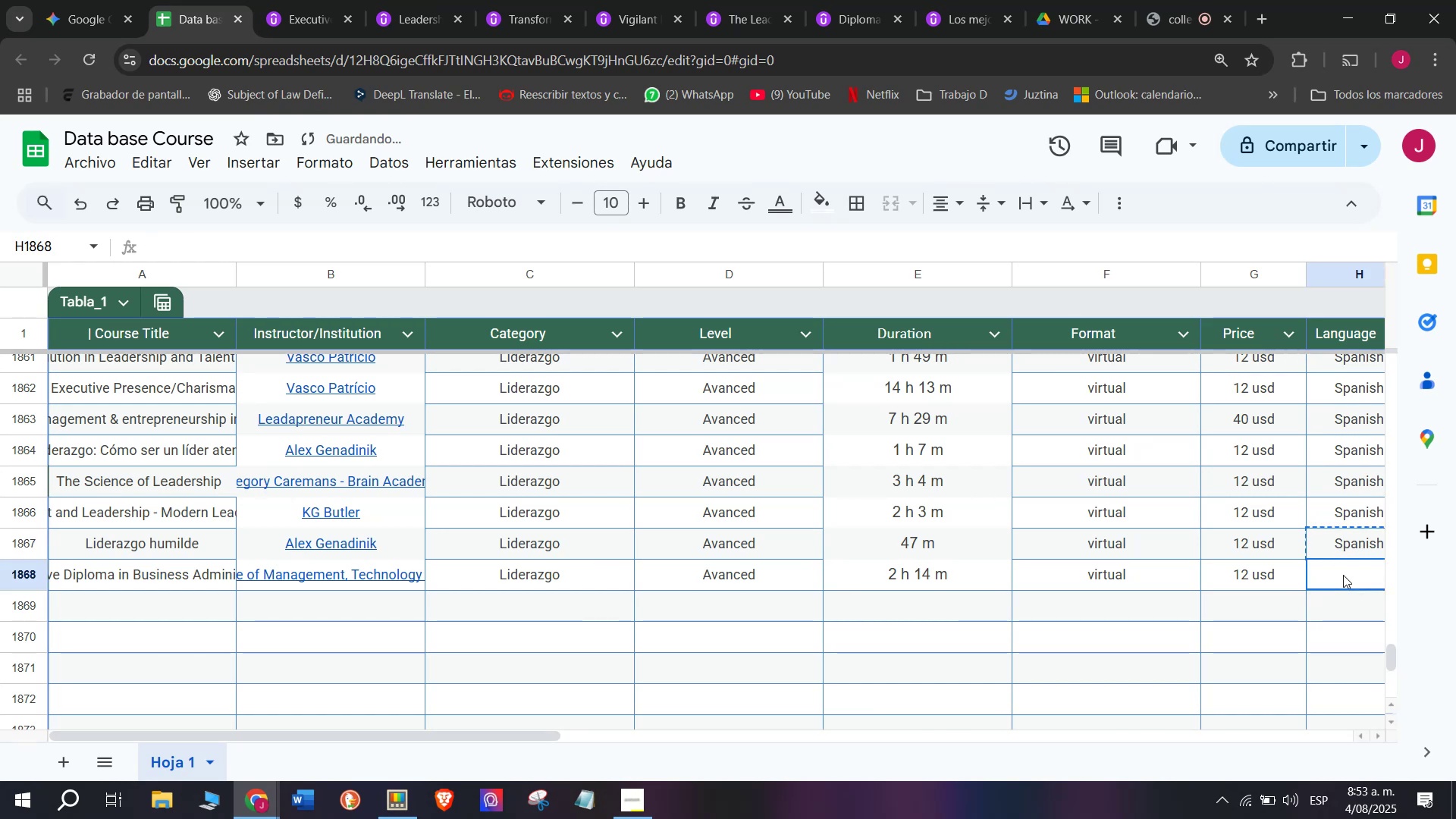 
triple_click([1343, 575])
 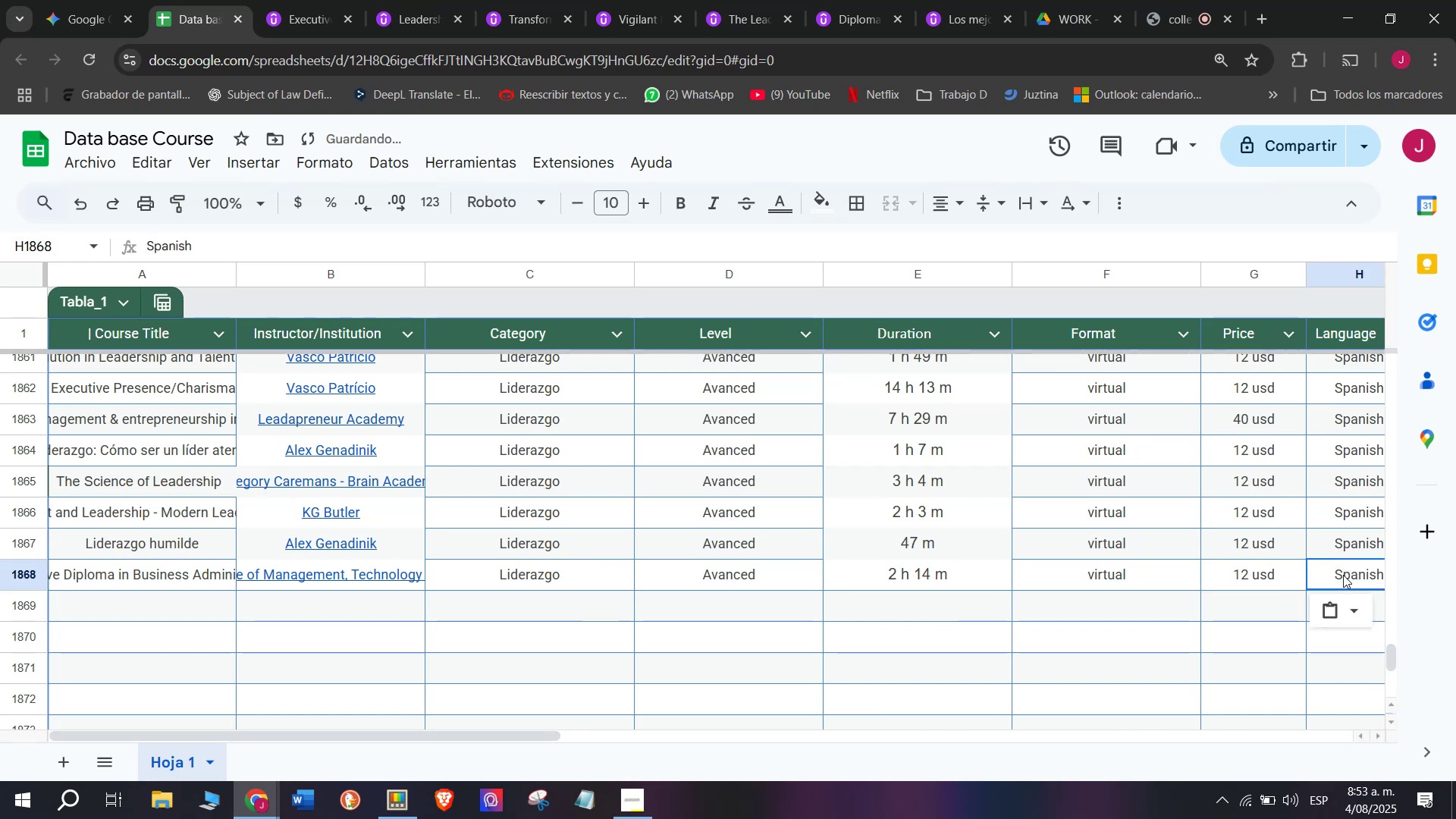 
scroll: coordinate [440, 575], scroll_direction: down, amount: 3.0
 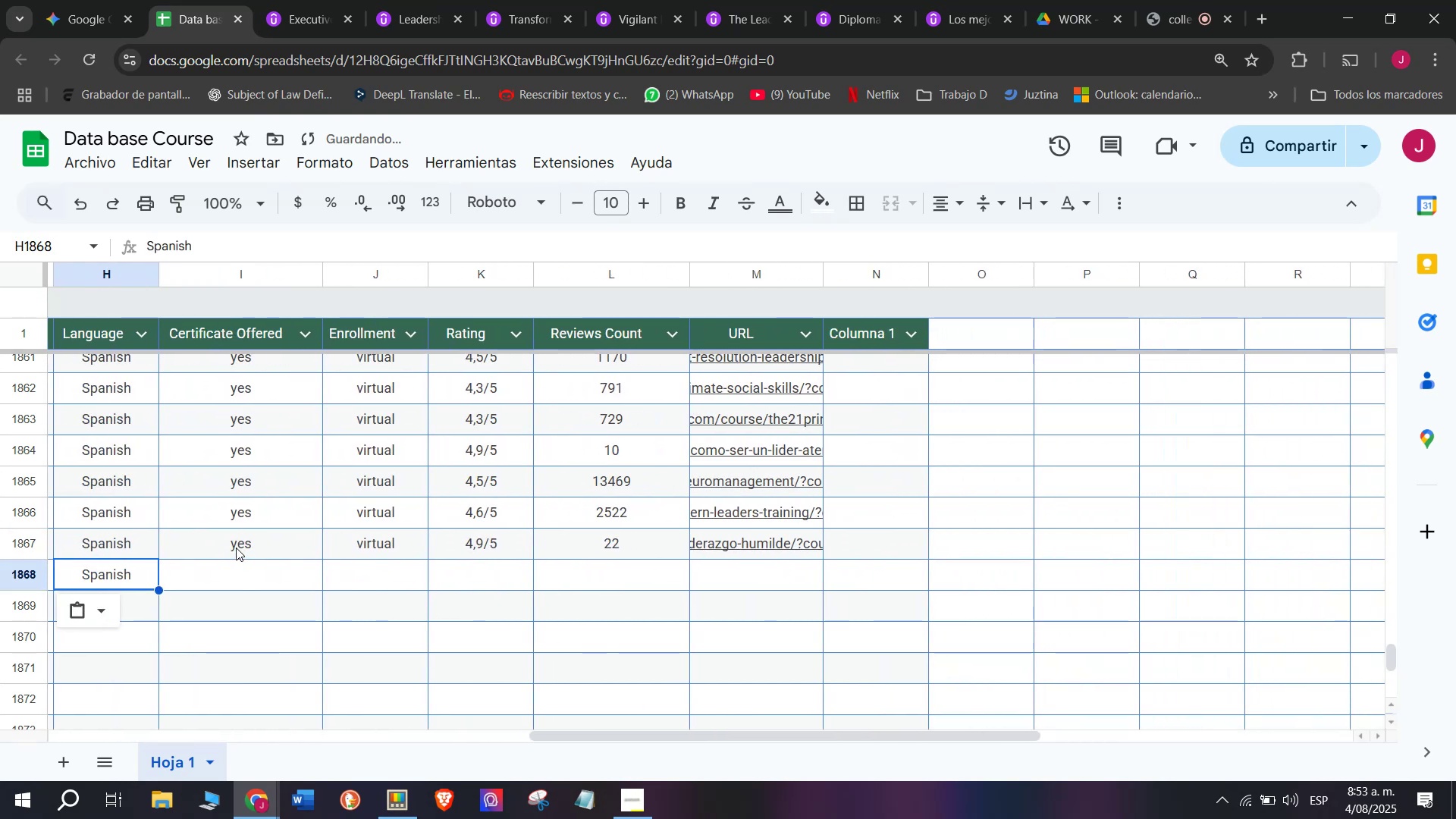 
left_click([236, 548])
 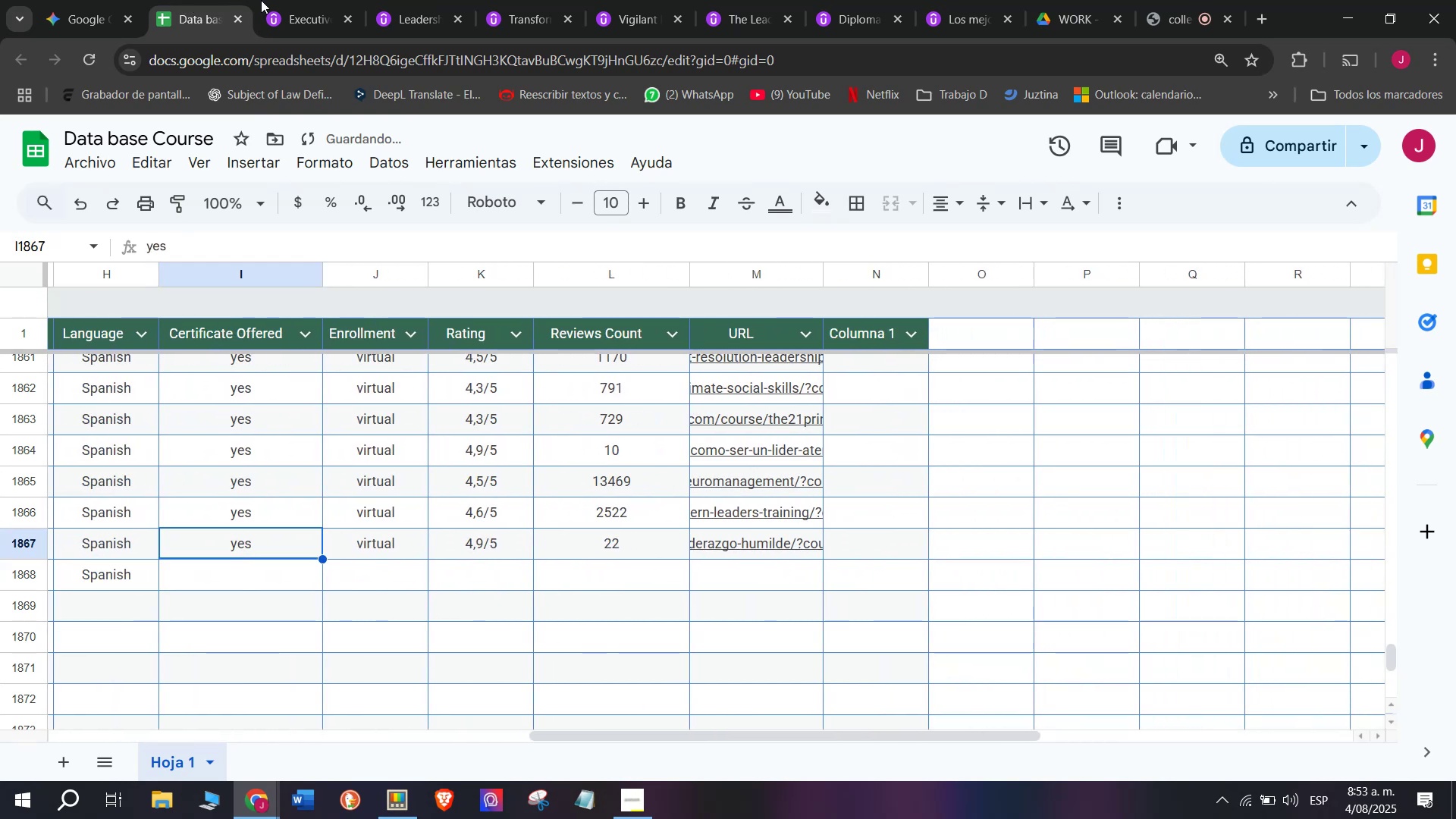 
left_click([284, 0])
 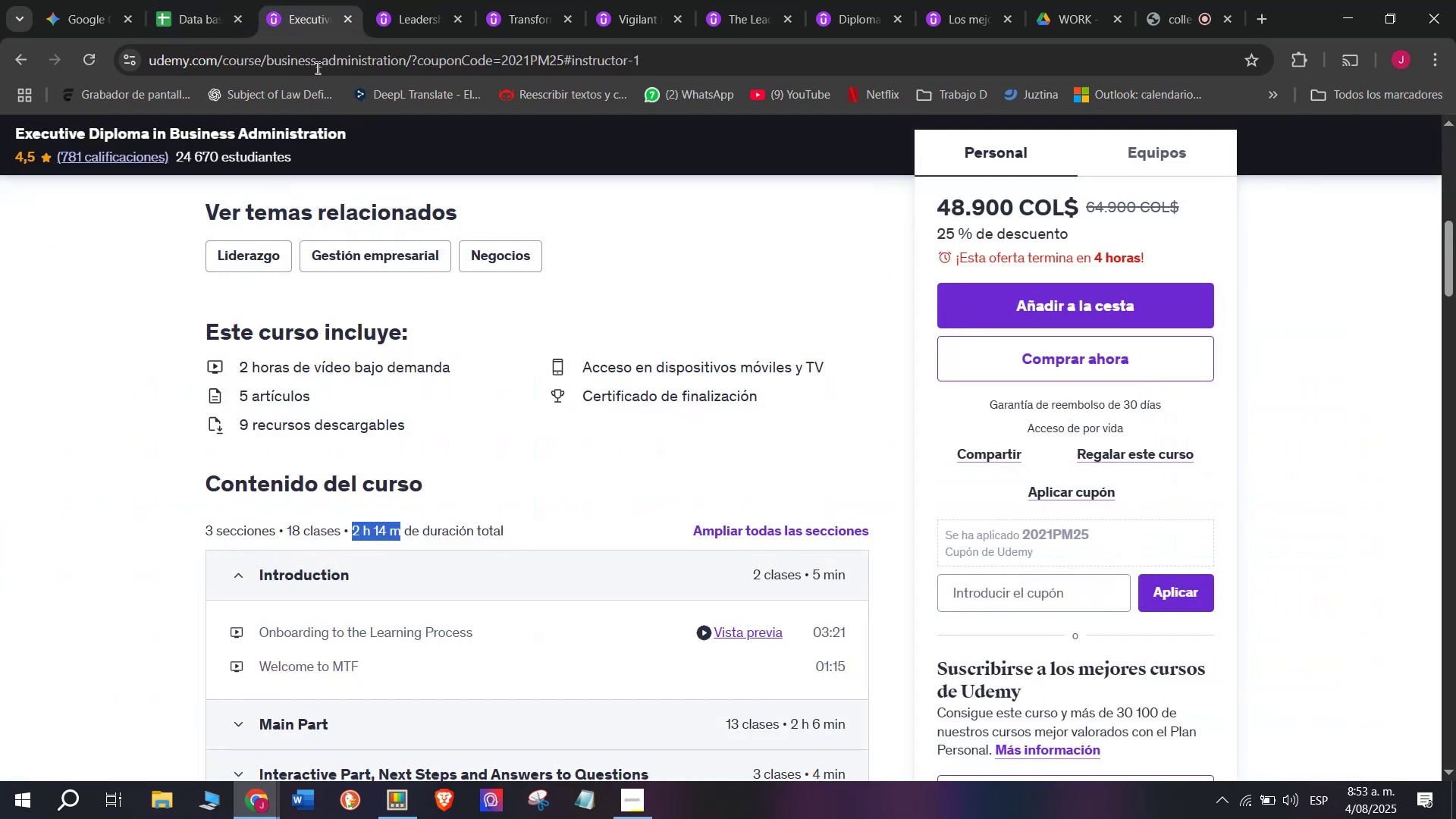 
left_click([169, 0])
 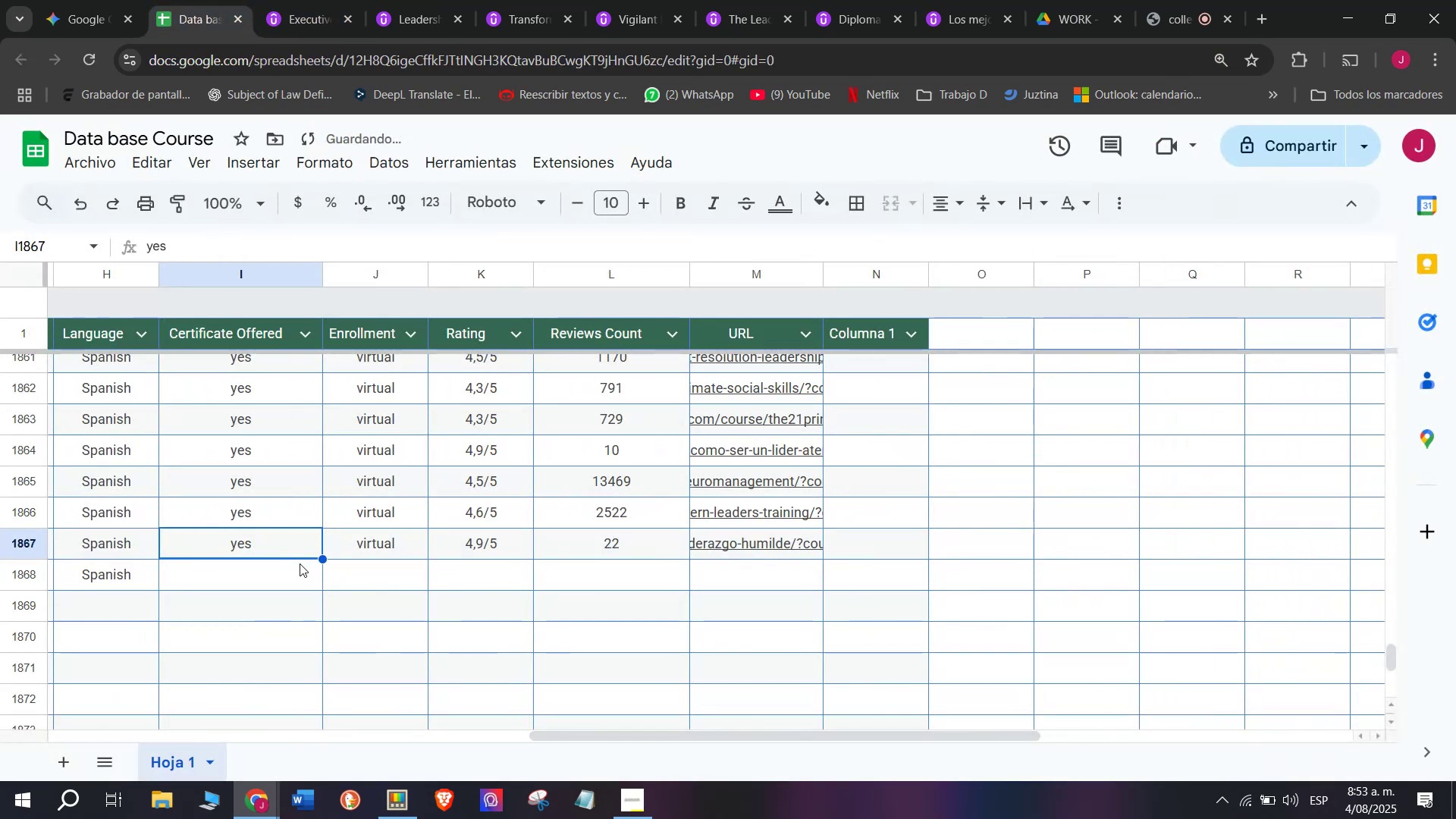 
key(Control+ControlLeft)
 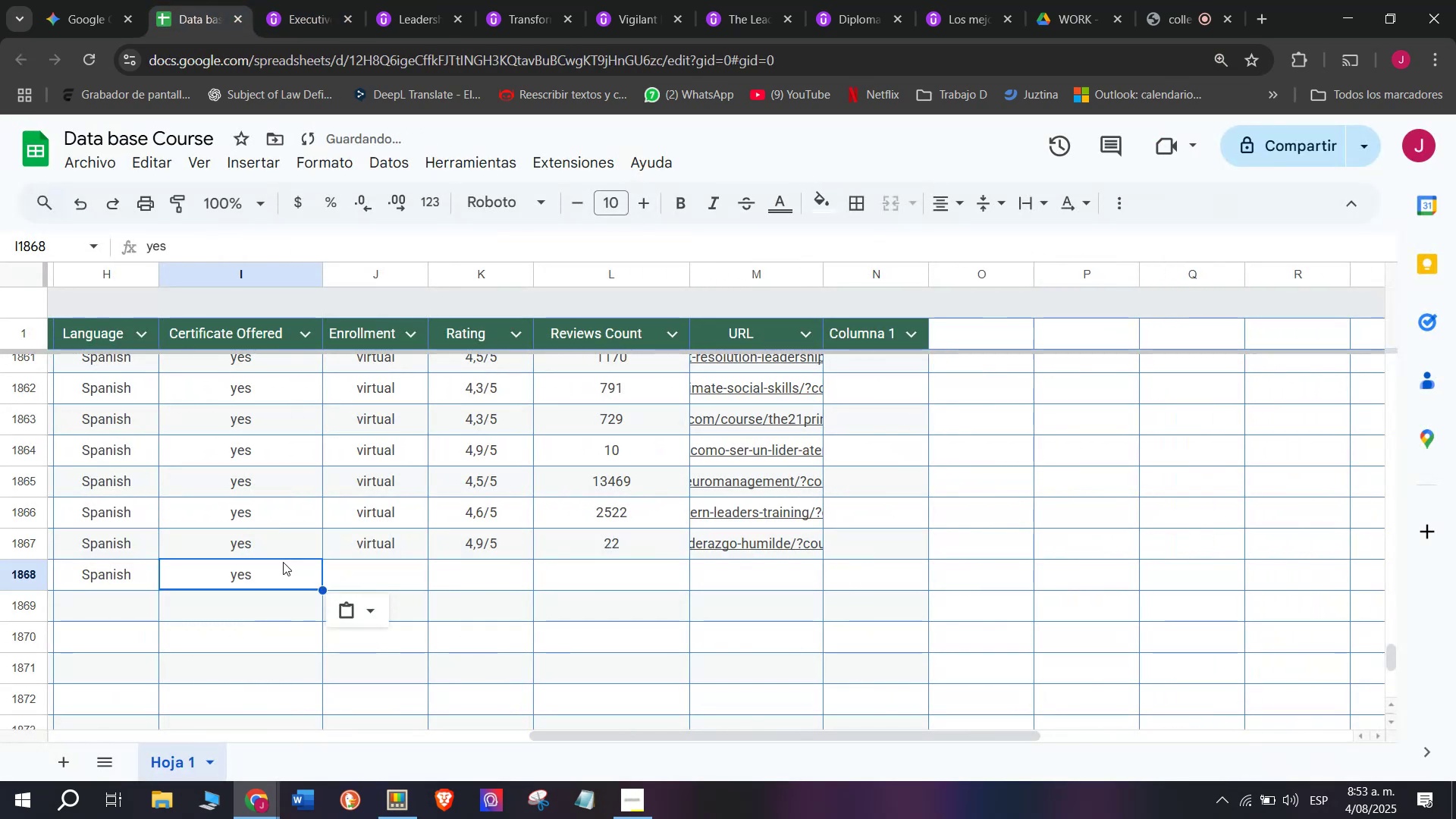 
key(Break)
 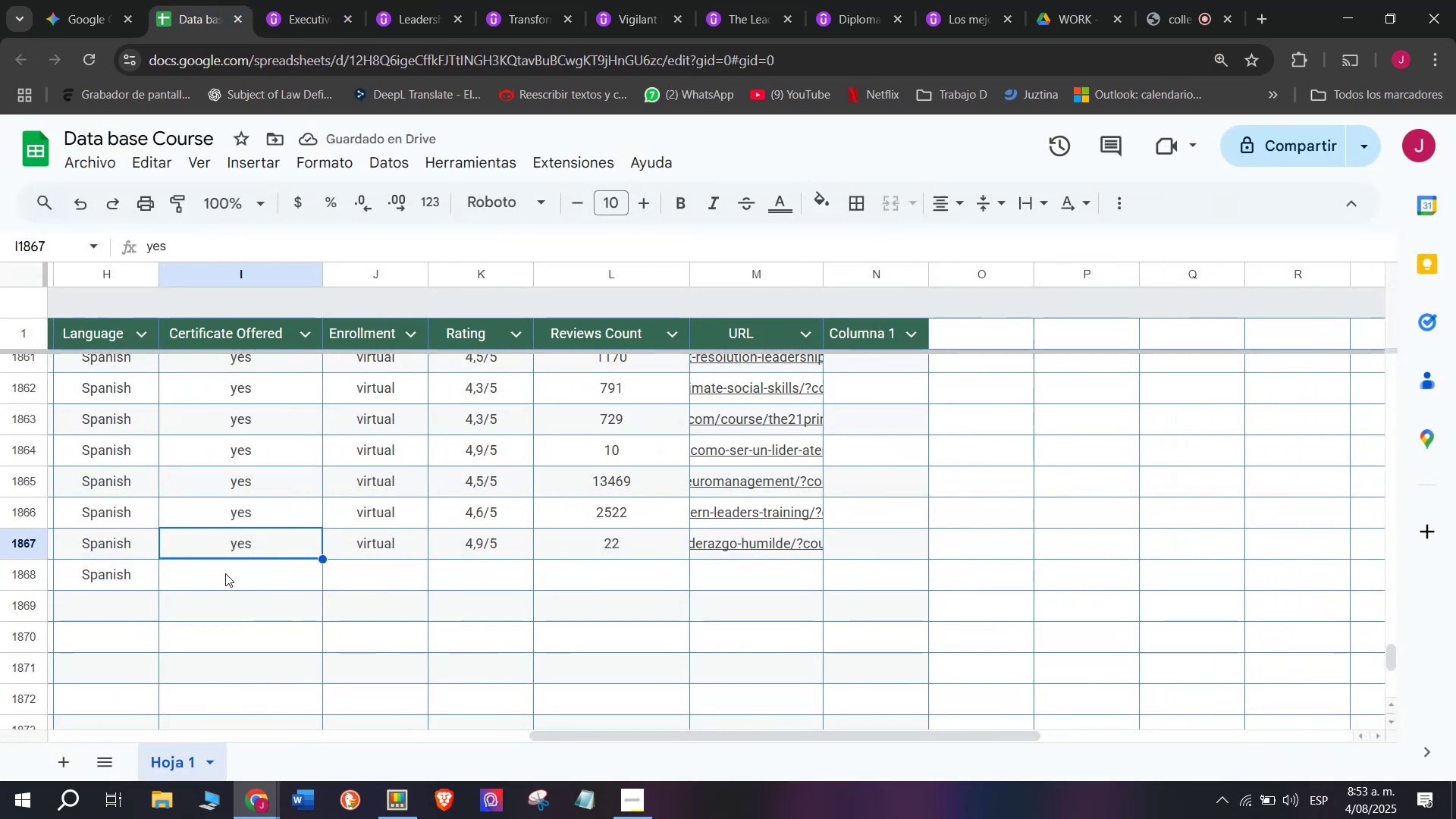 
key(Control+C)
 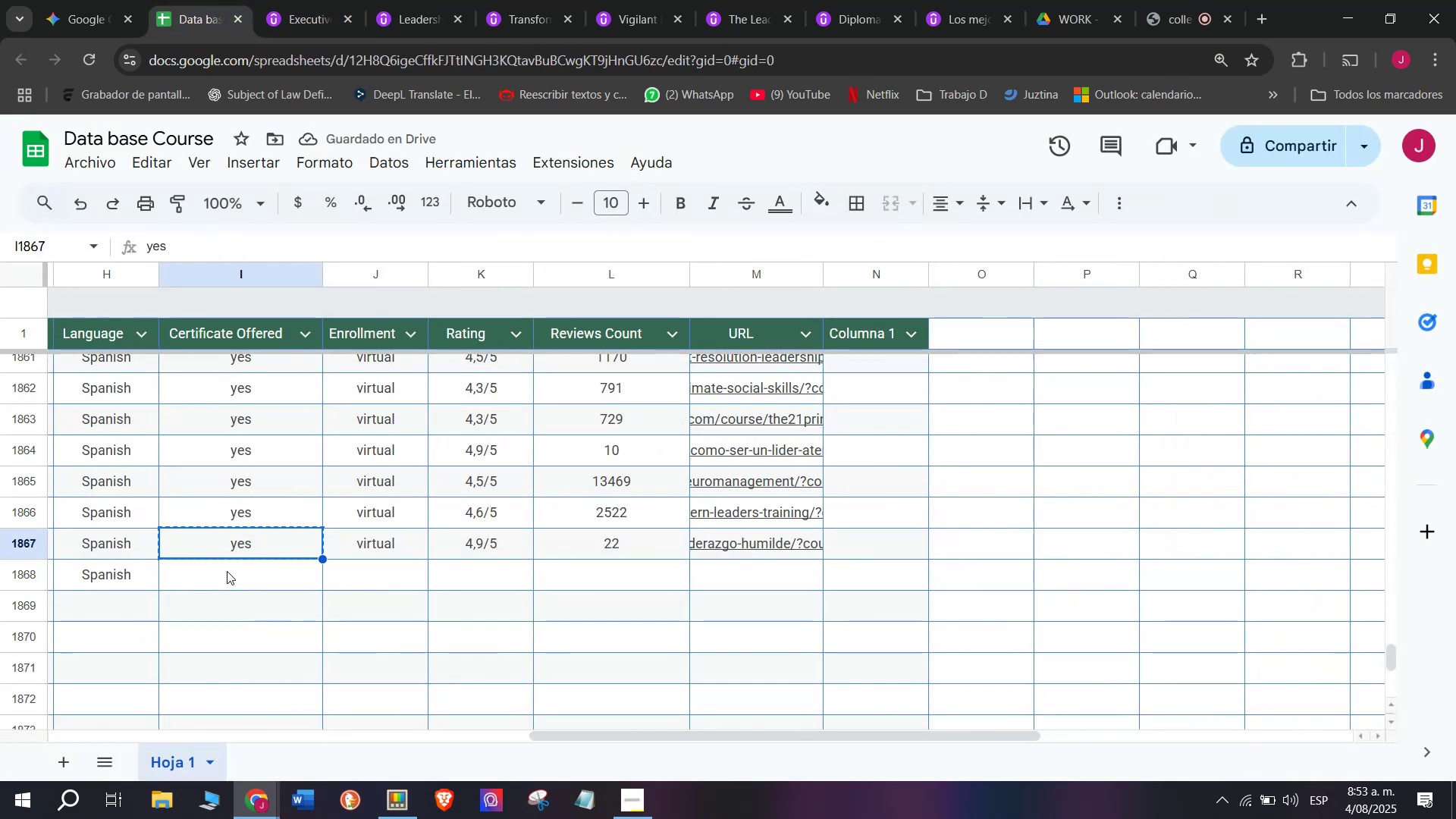 
left_click([227, 571])
 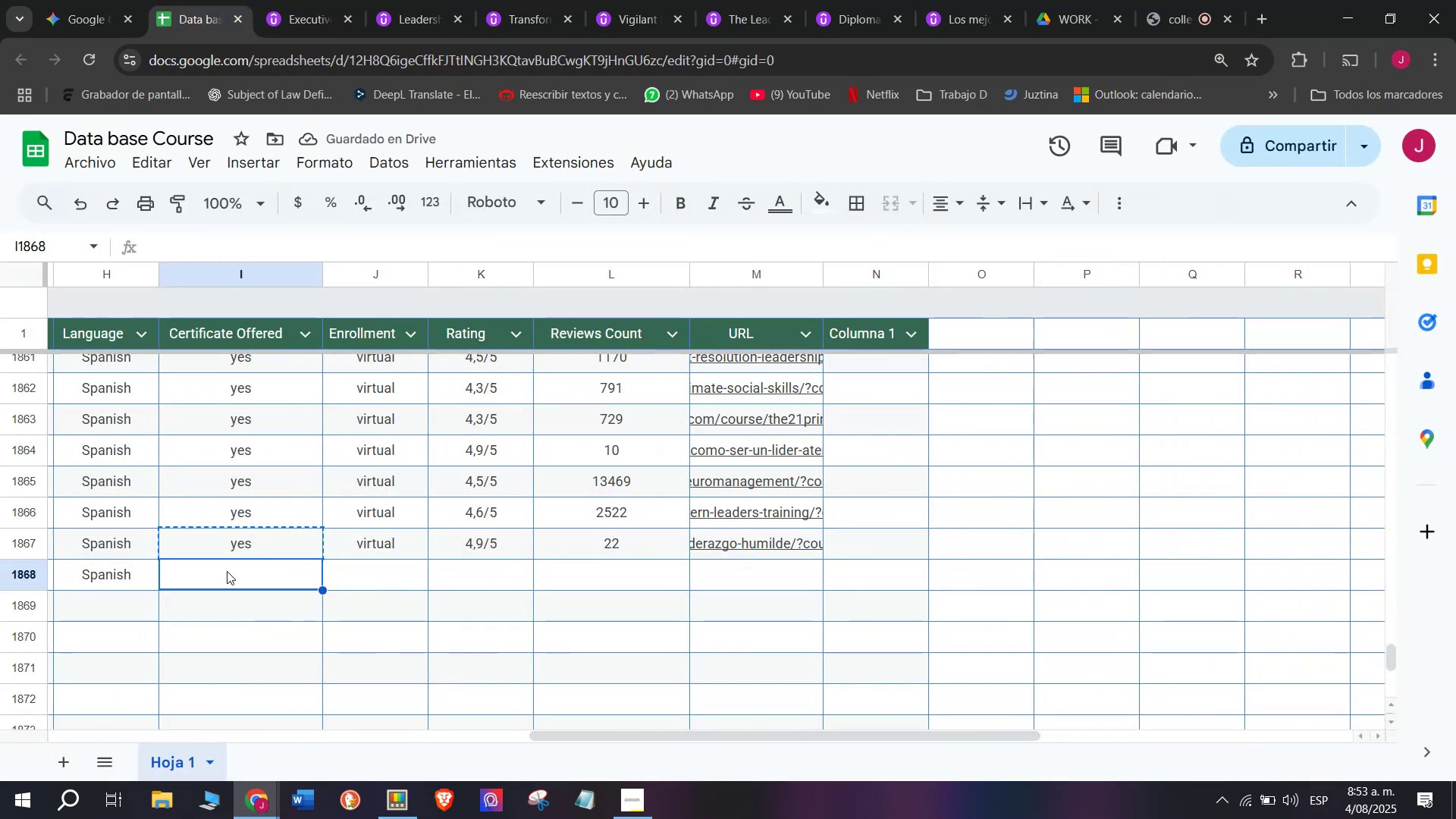 
key(Z)
 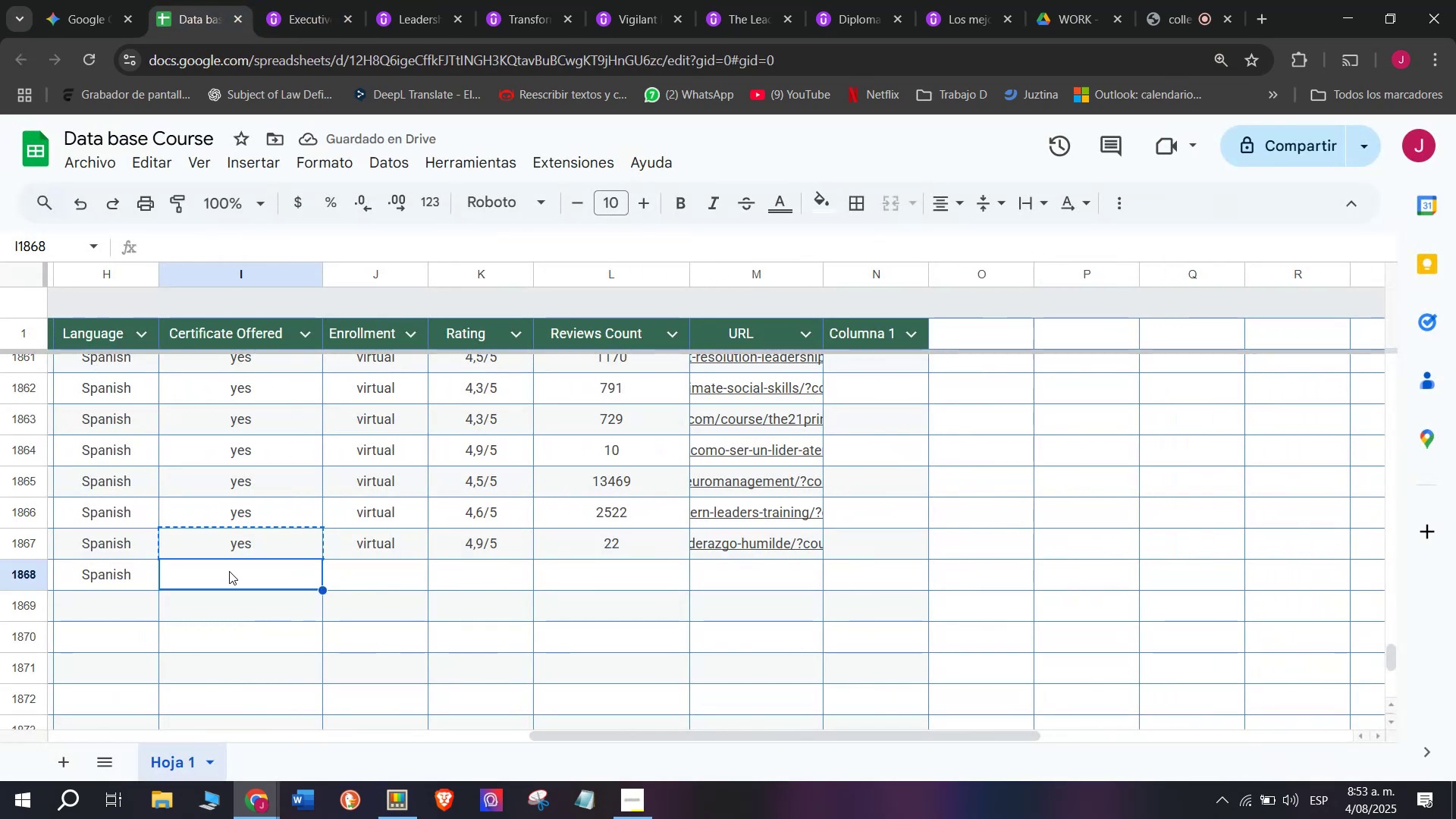 
key(Control+ControlLeft)
 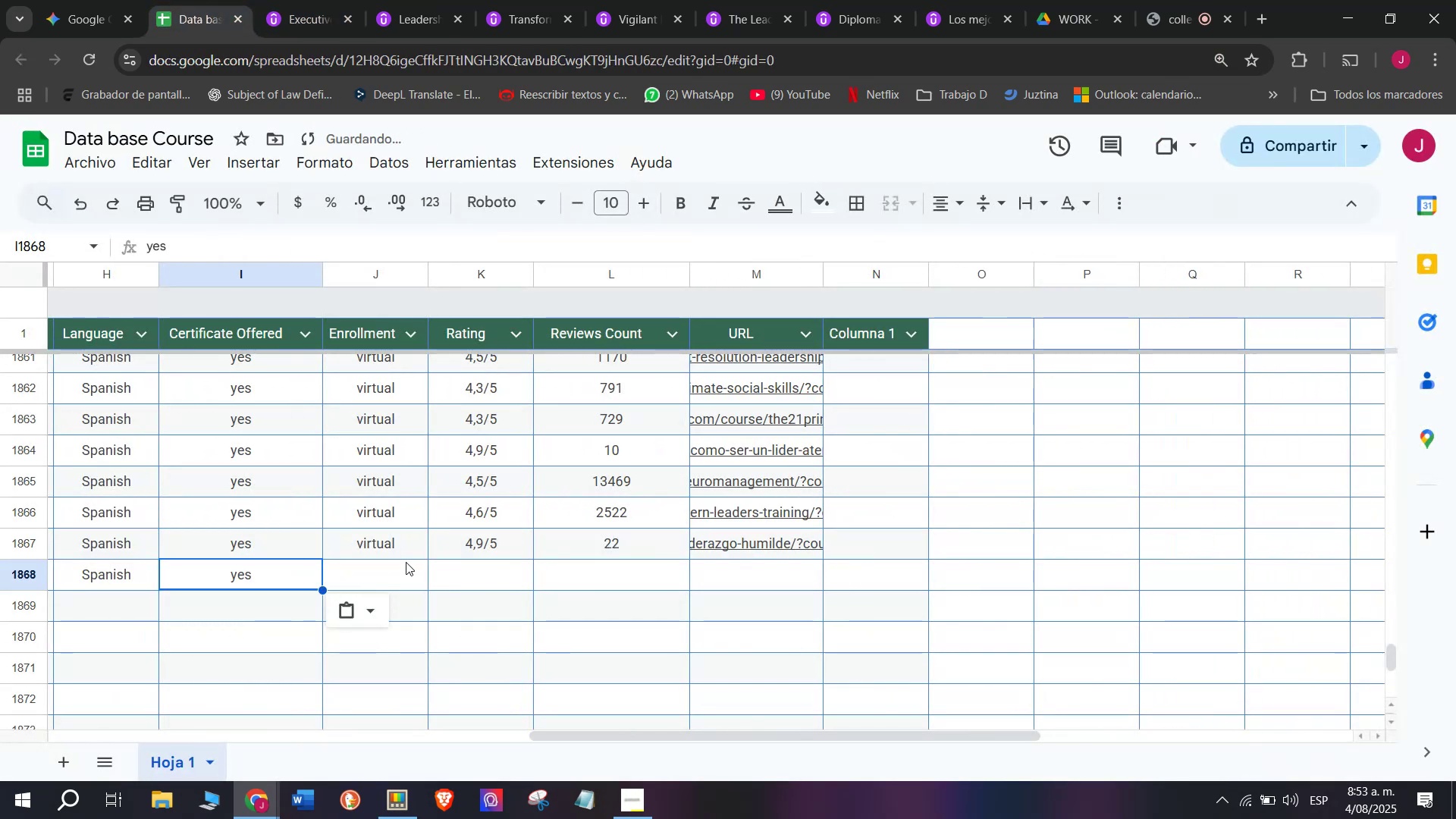 
key(Control+V)
 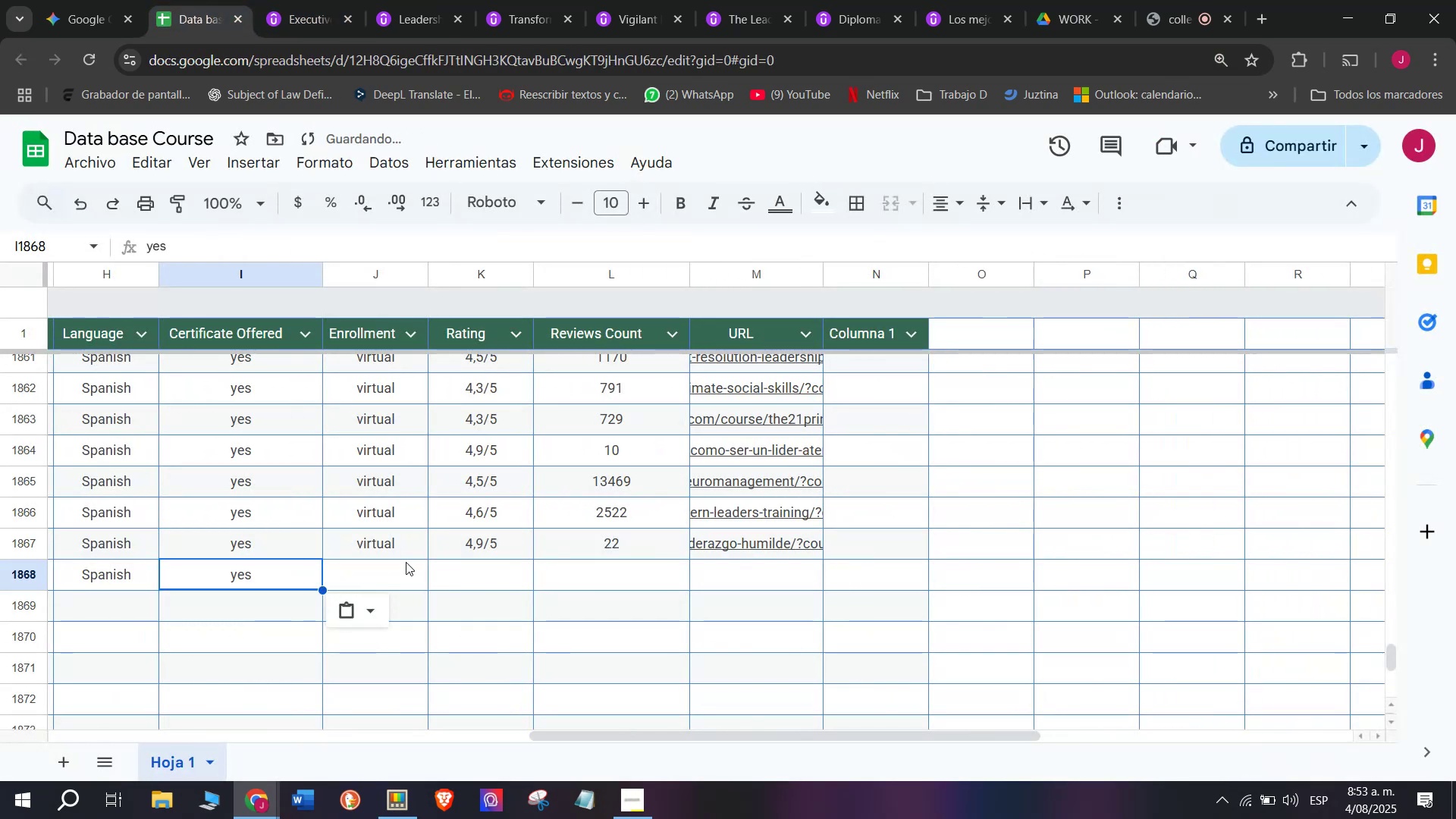 
left_click([406, 562])
 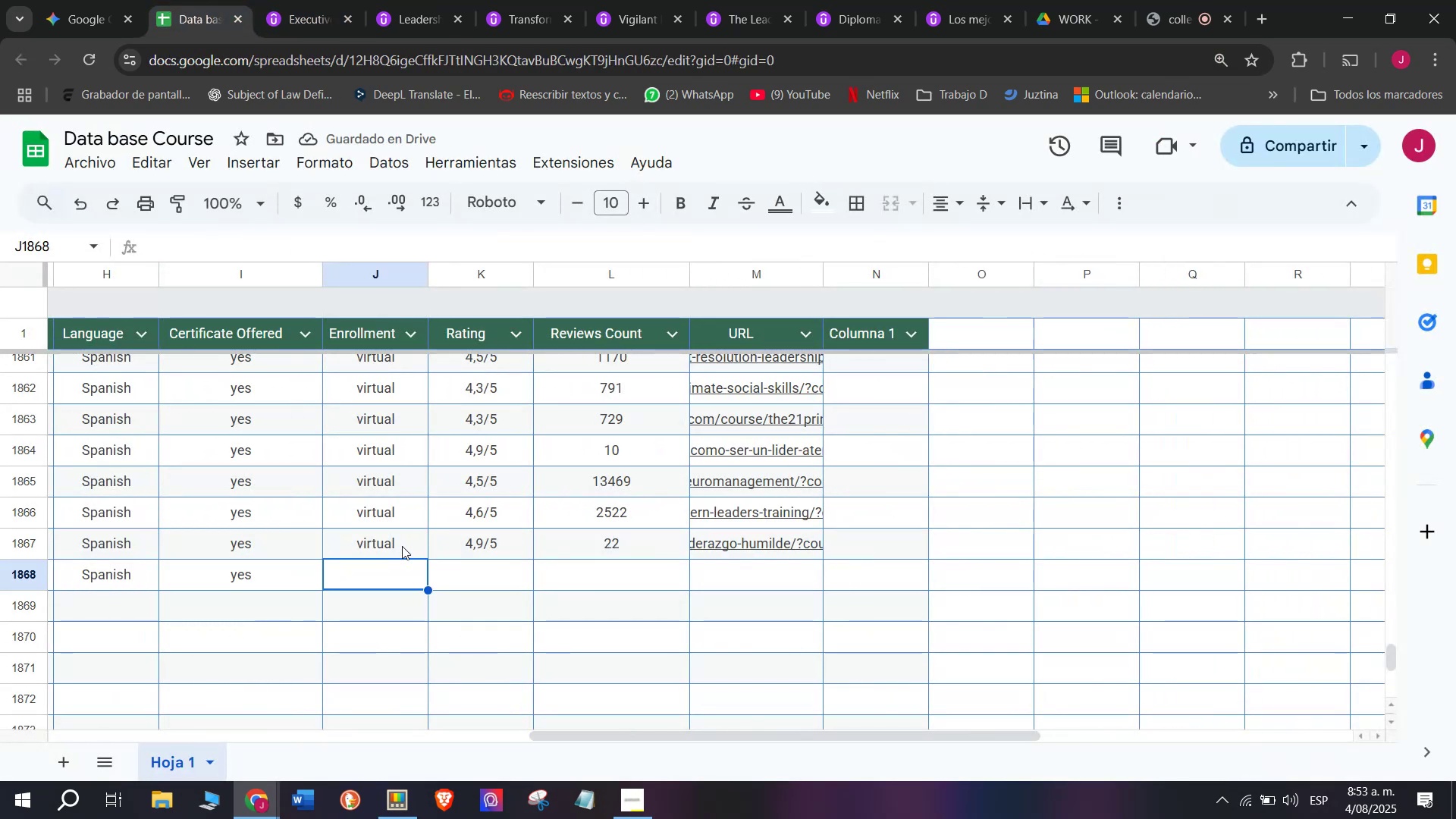 
left_click([402, 546])
 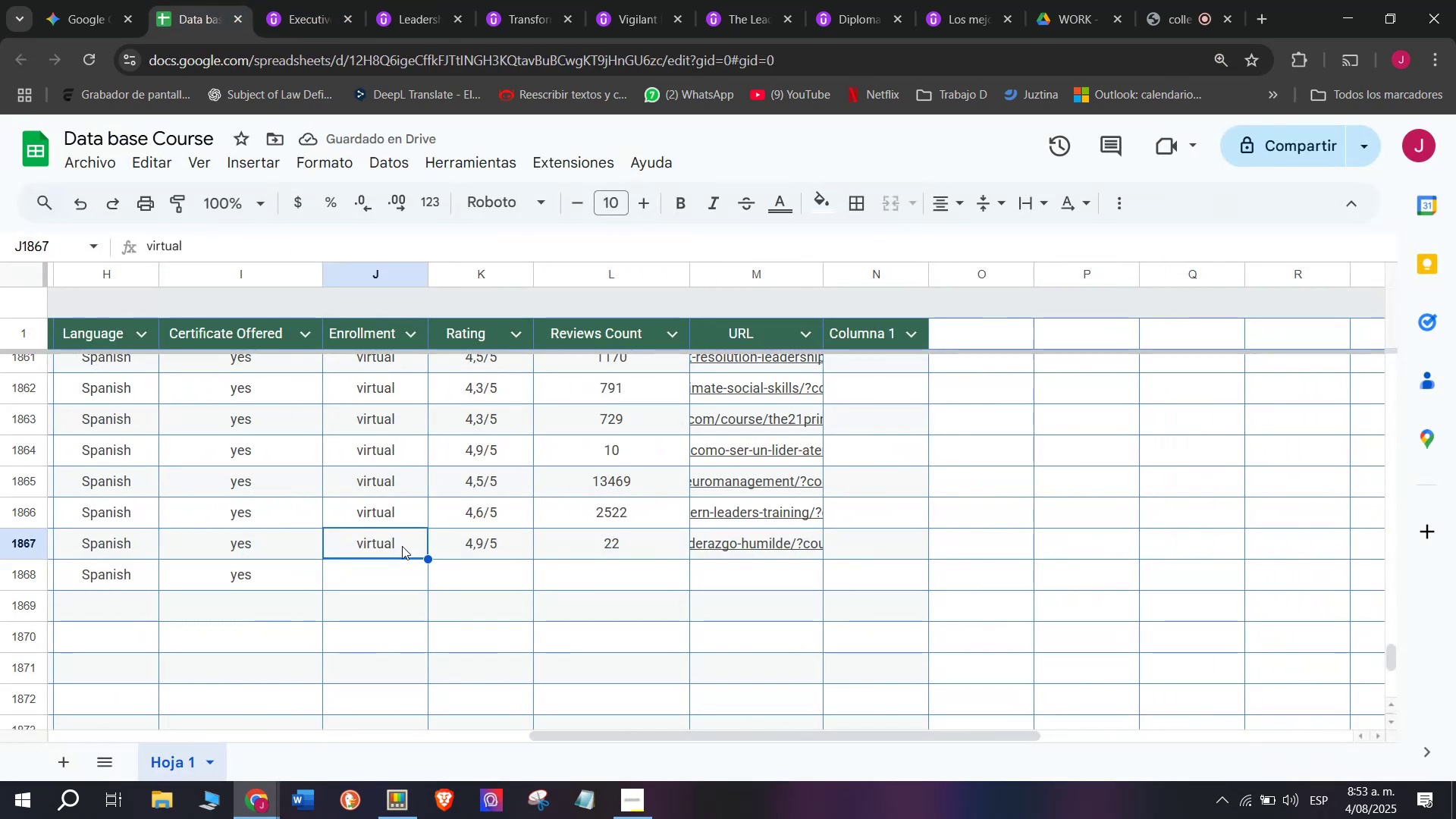 
key(Break)
 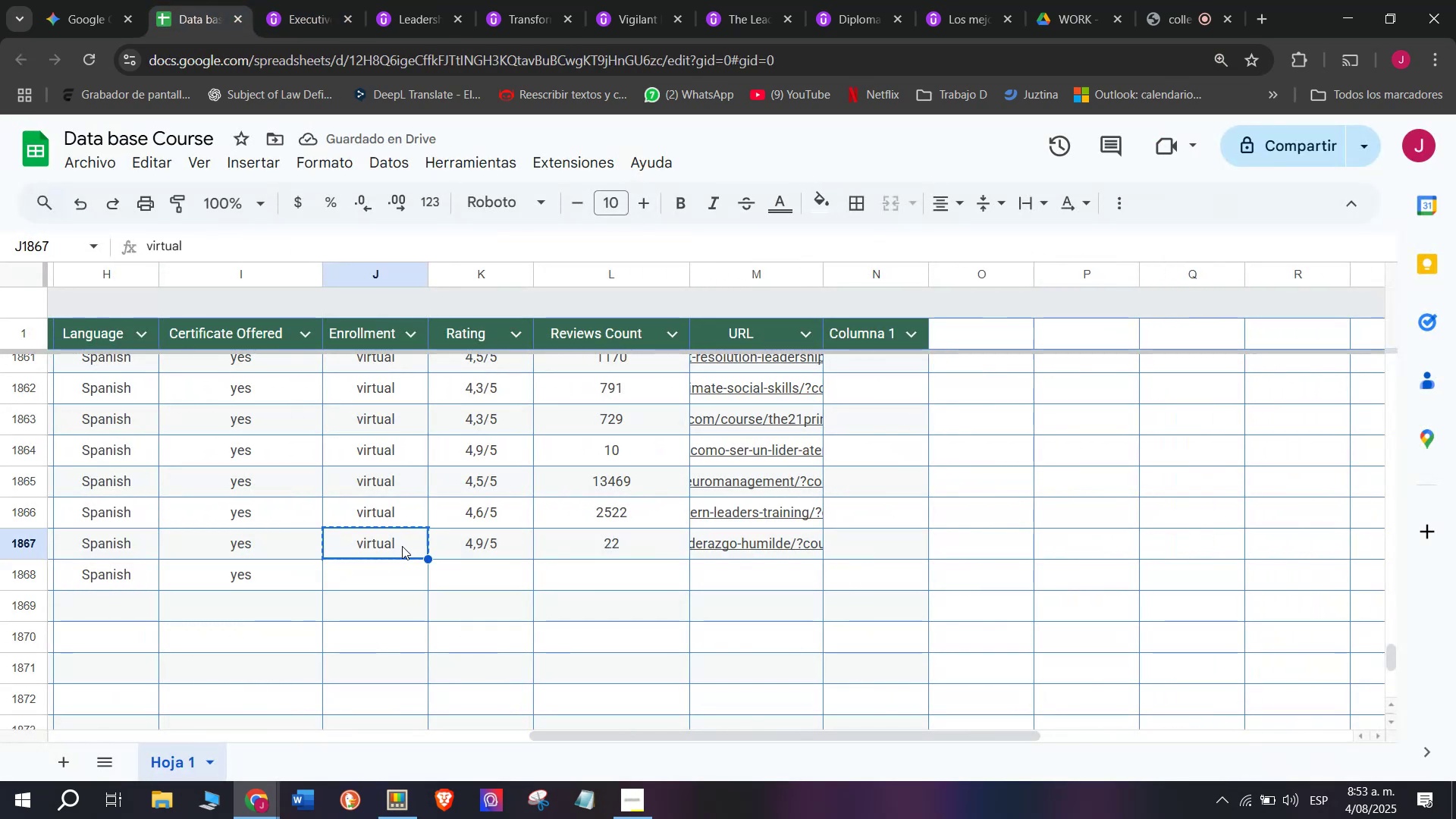 
key(Control+ControlLeft)
 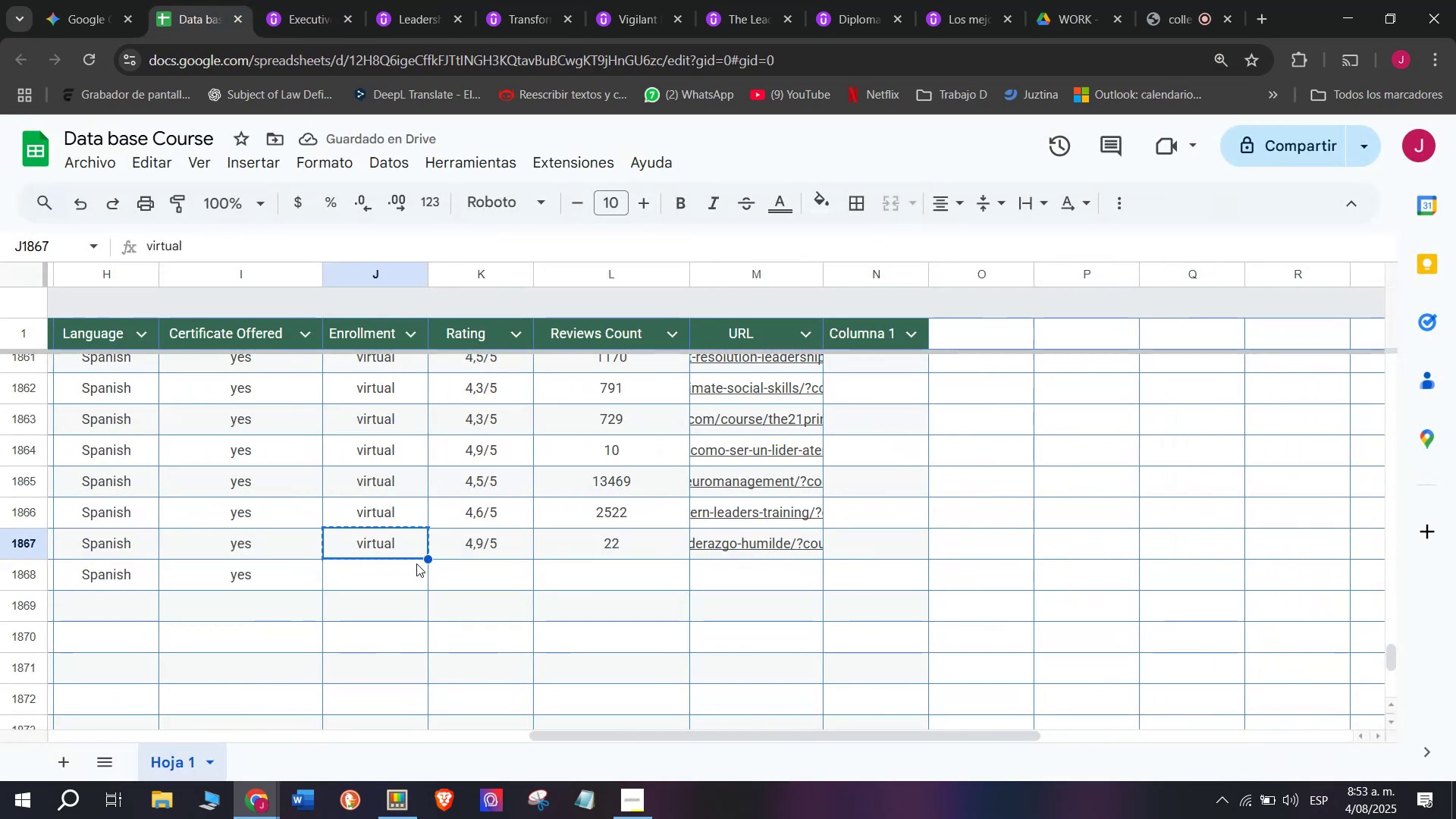 
key(Control+C)
 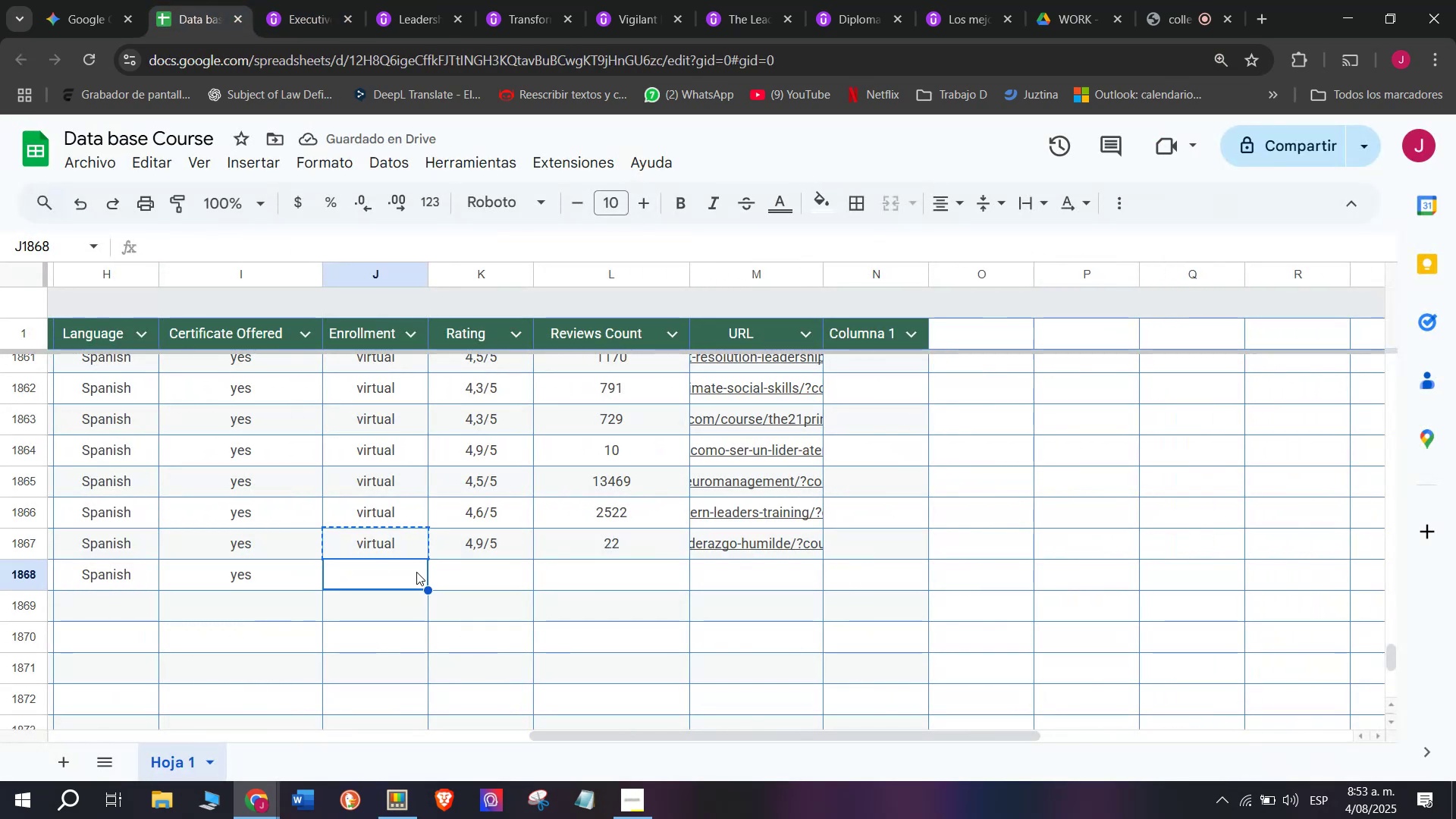 
left_click([416, 563])
 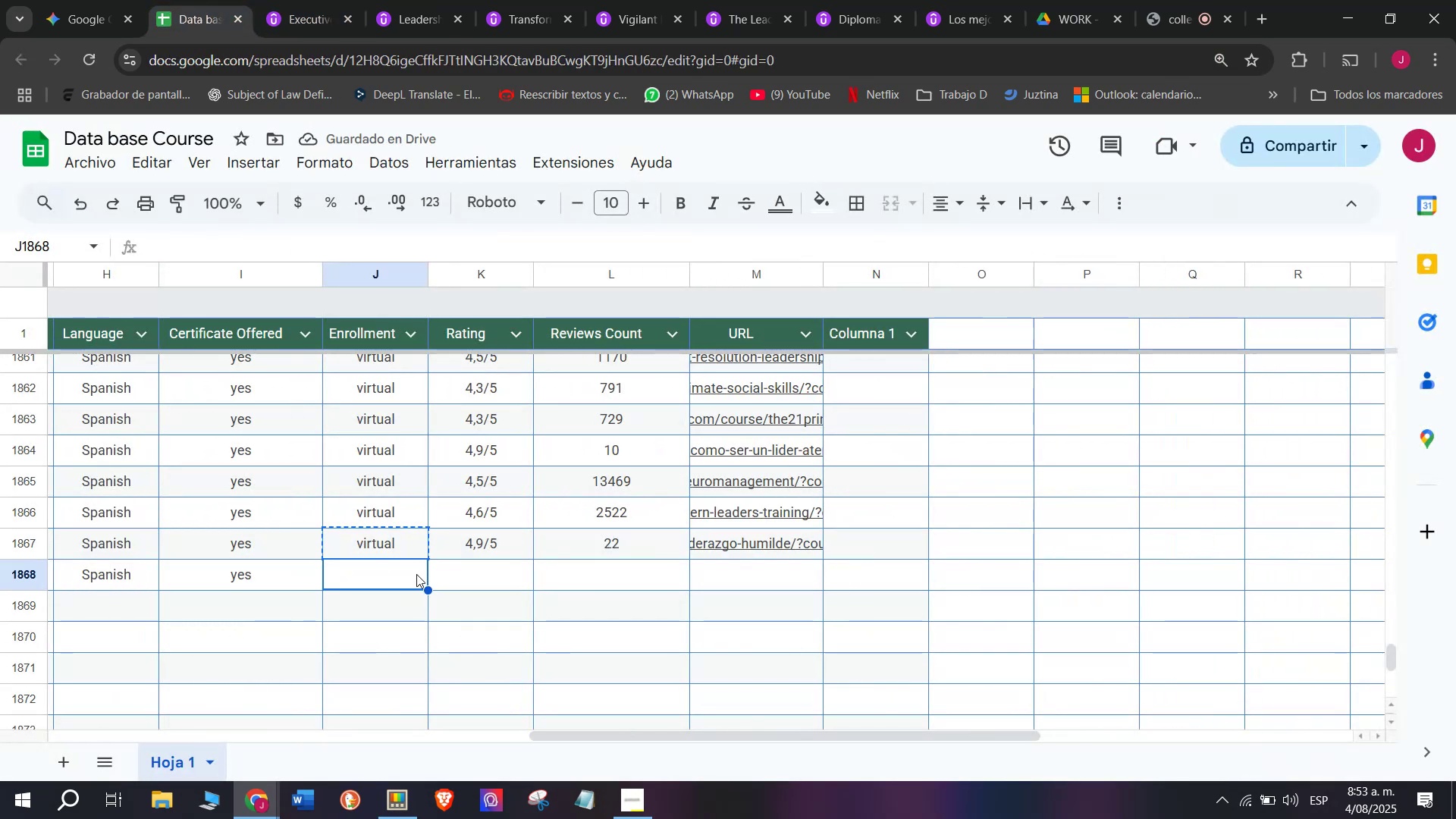 
key(Control+ControlLeft)
 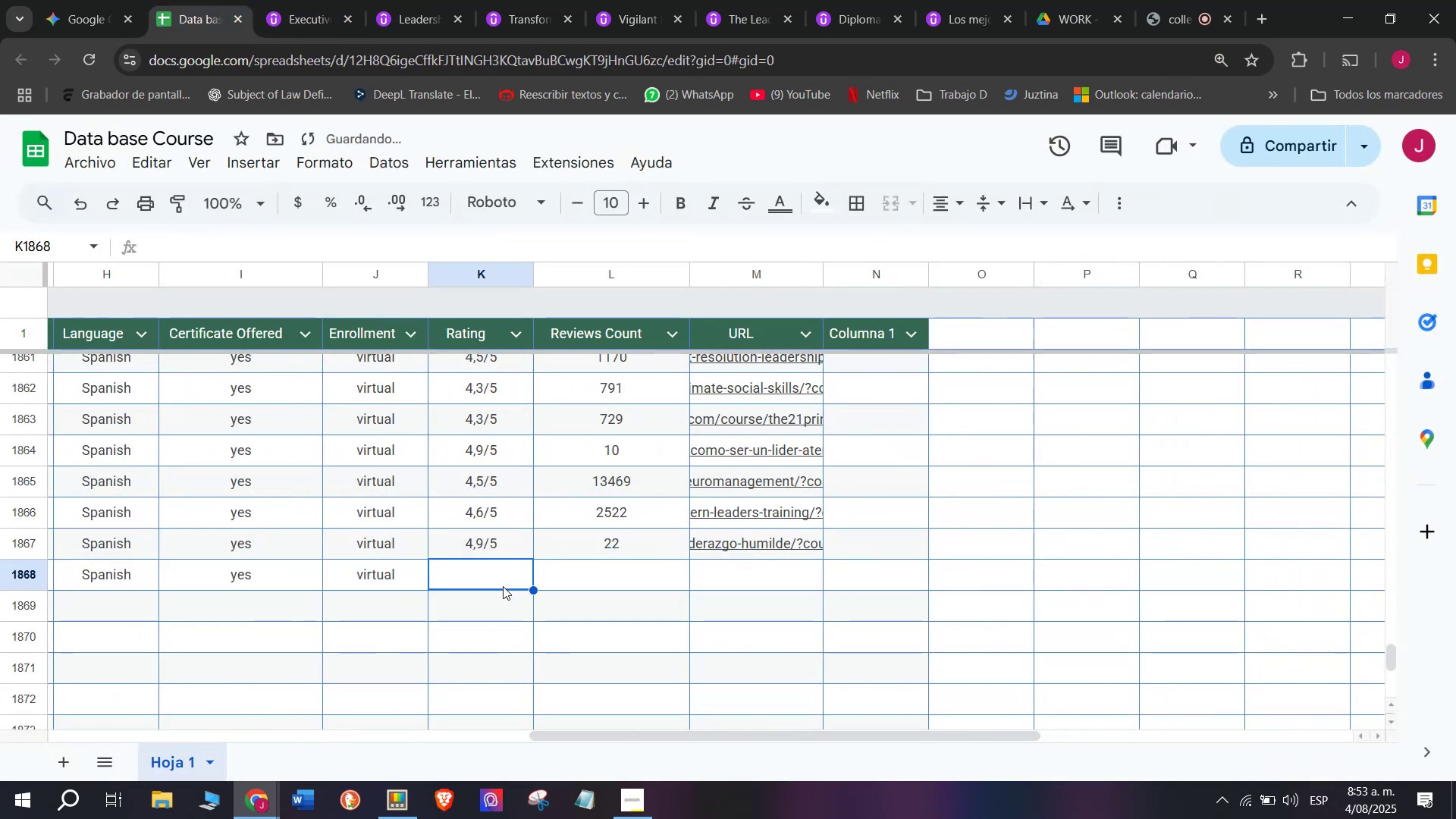 
key(Z)
 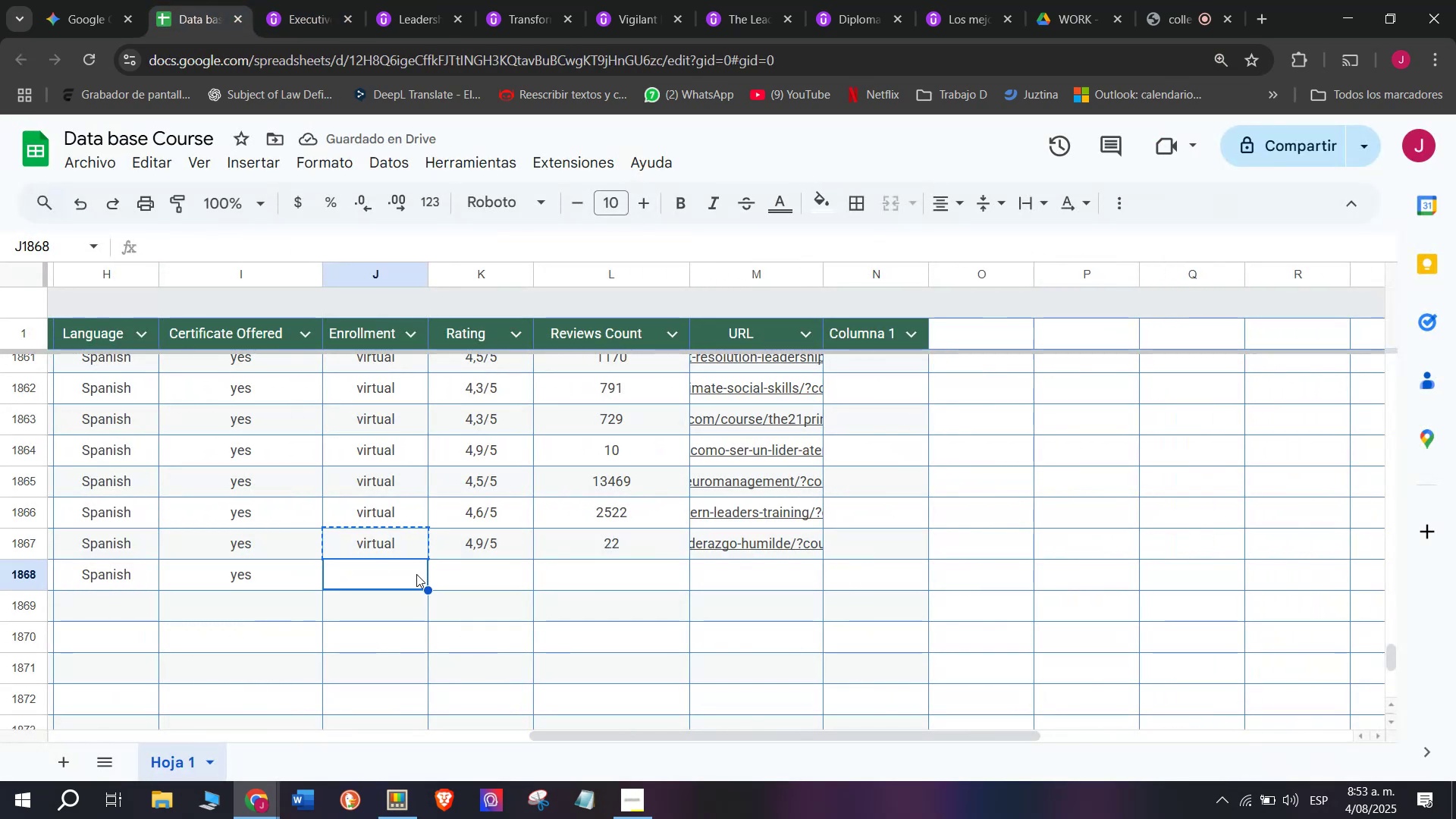 
key(Control+V)
 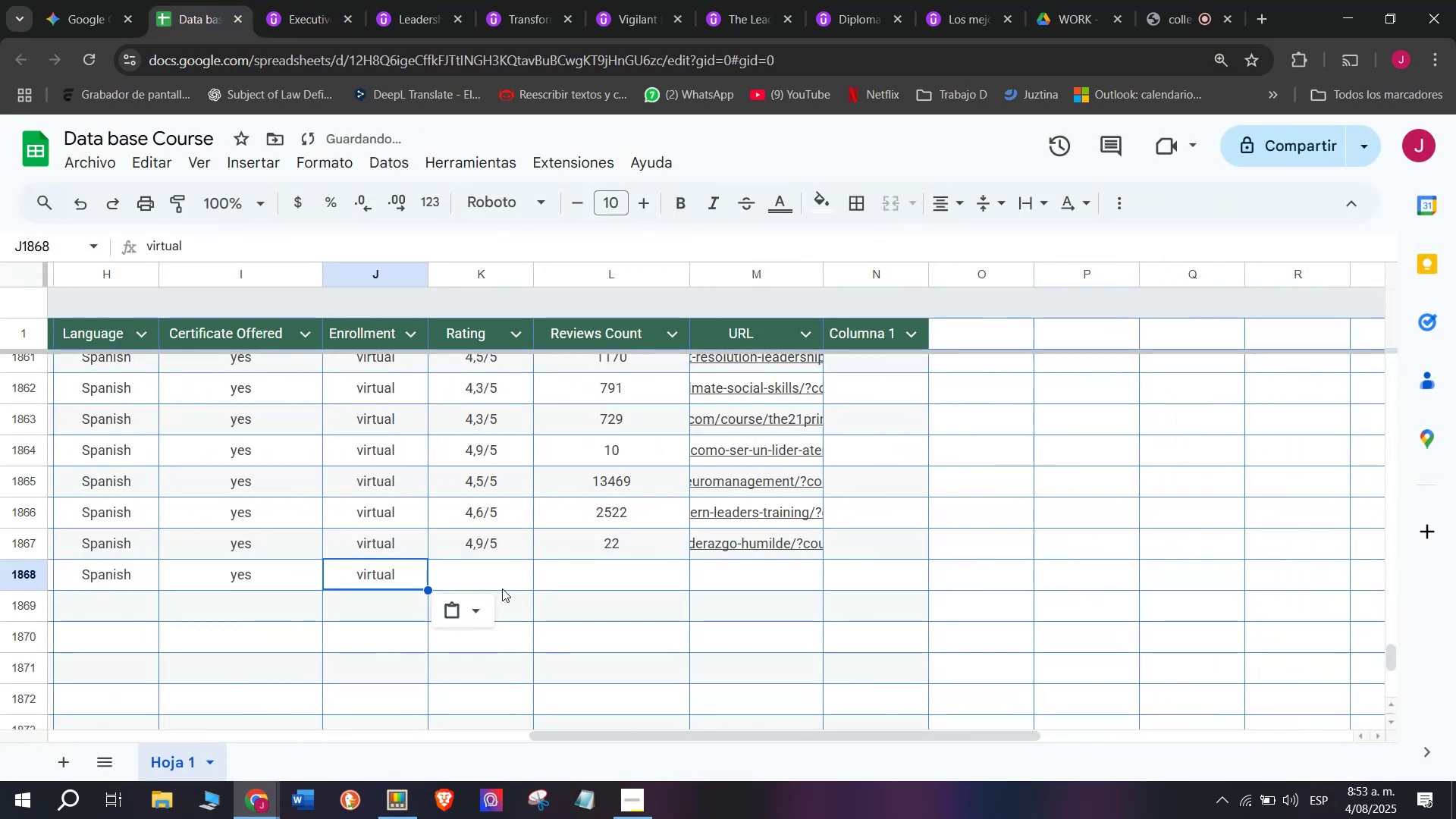 
left_click([502, 588])
 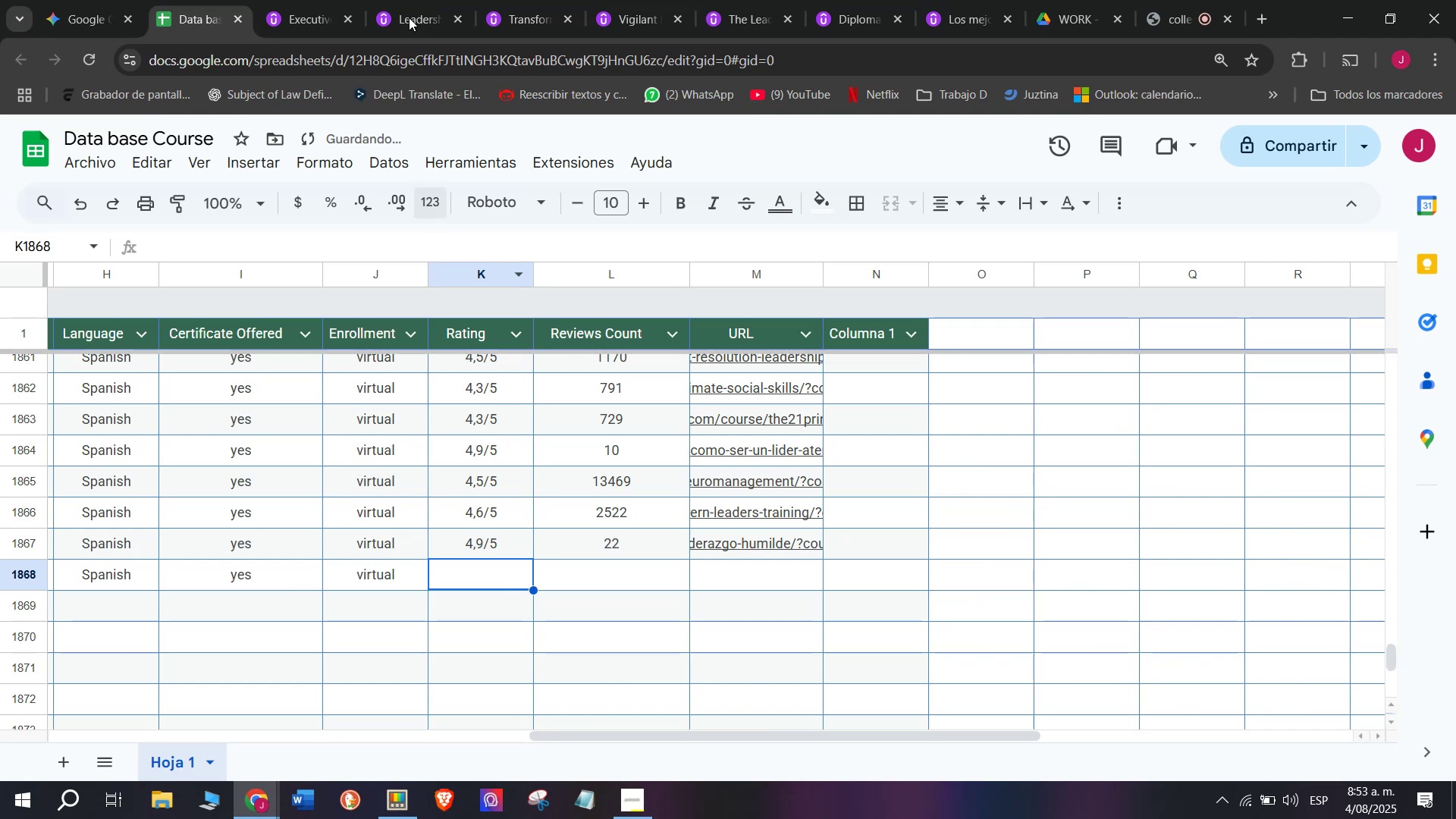 
left_click([283, 0])
 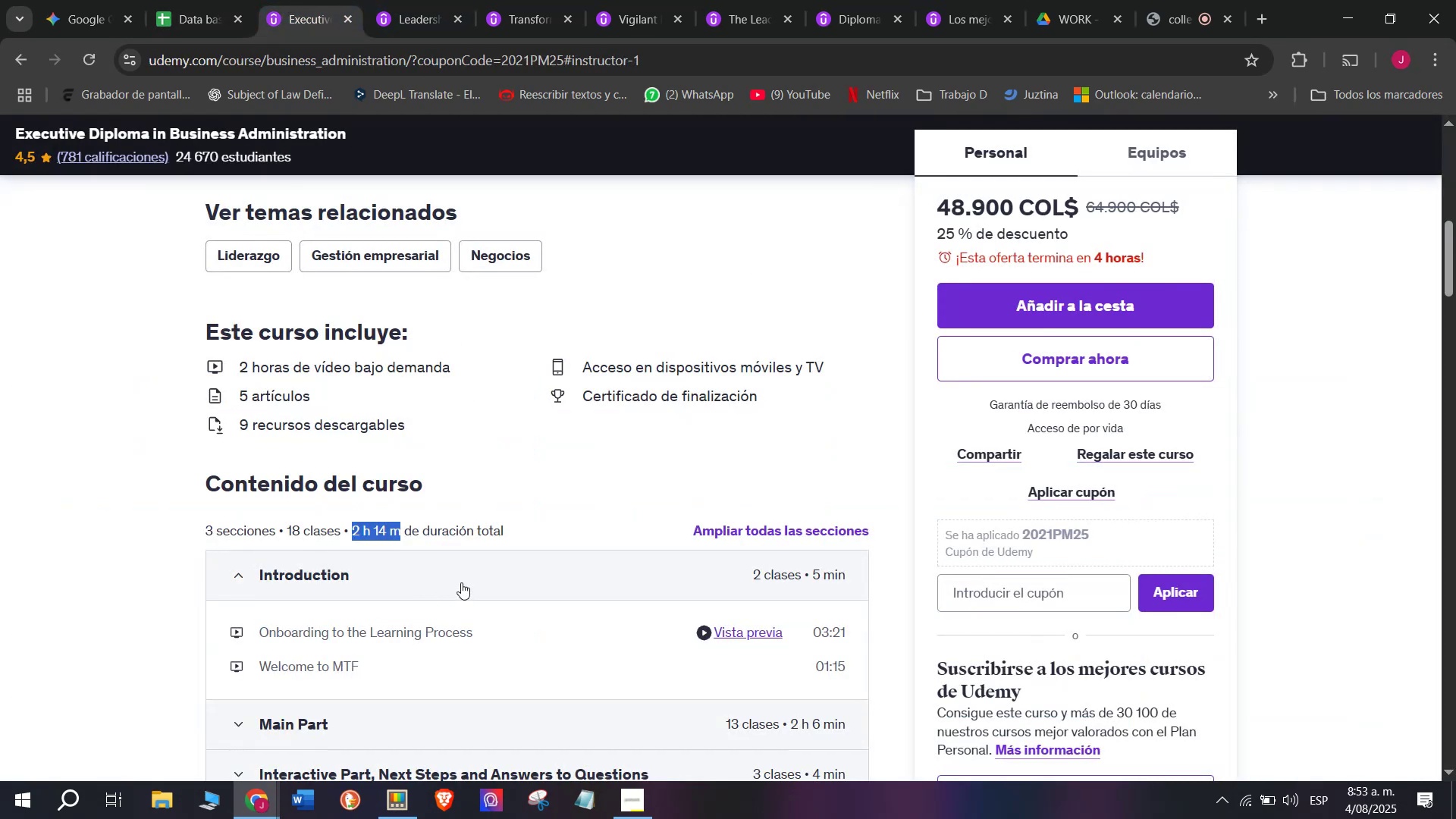 
wait(6.32)
 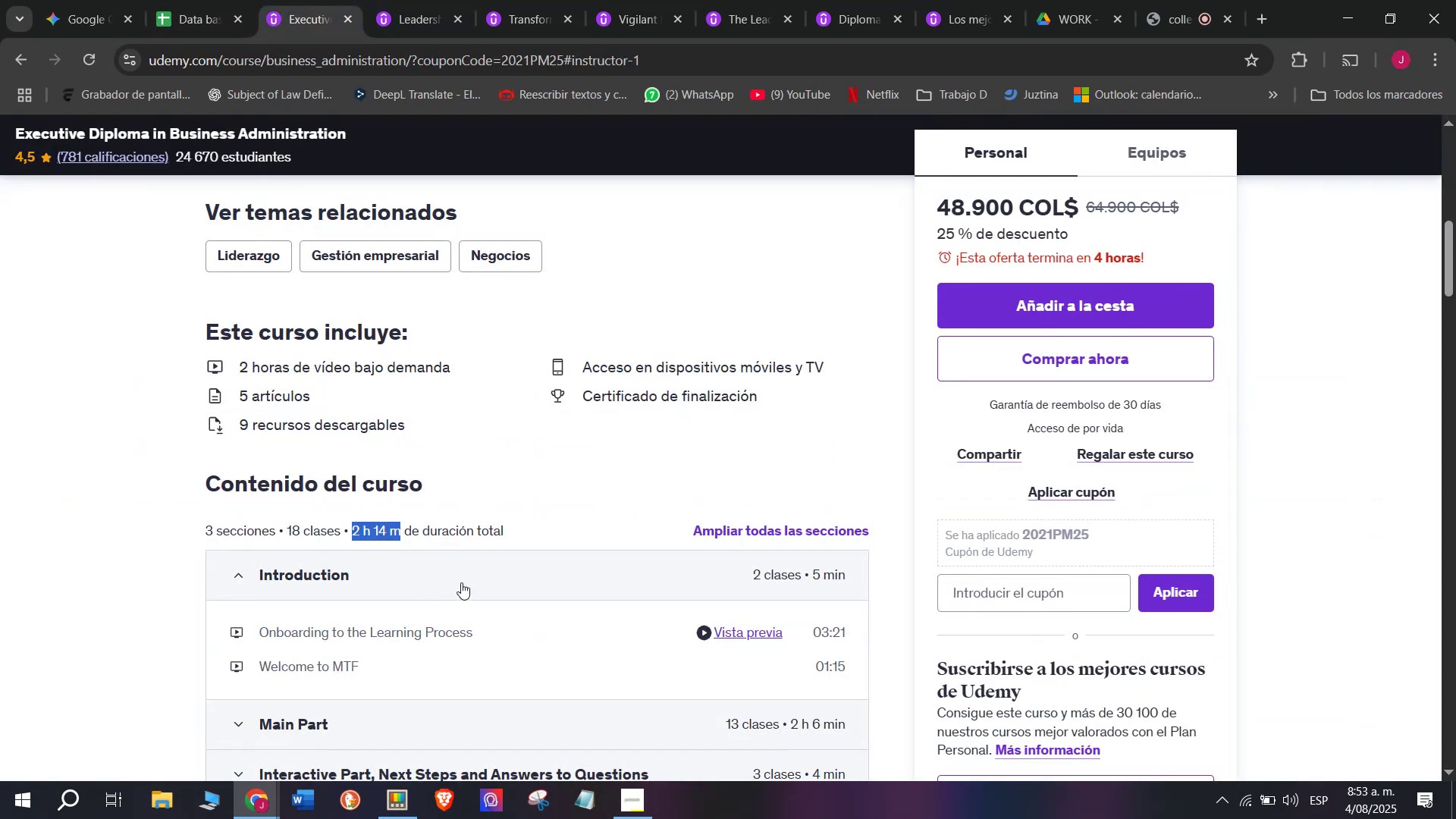 
left_click([166, 0])
 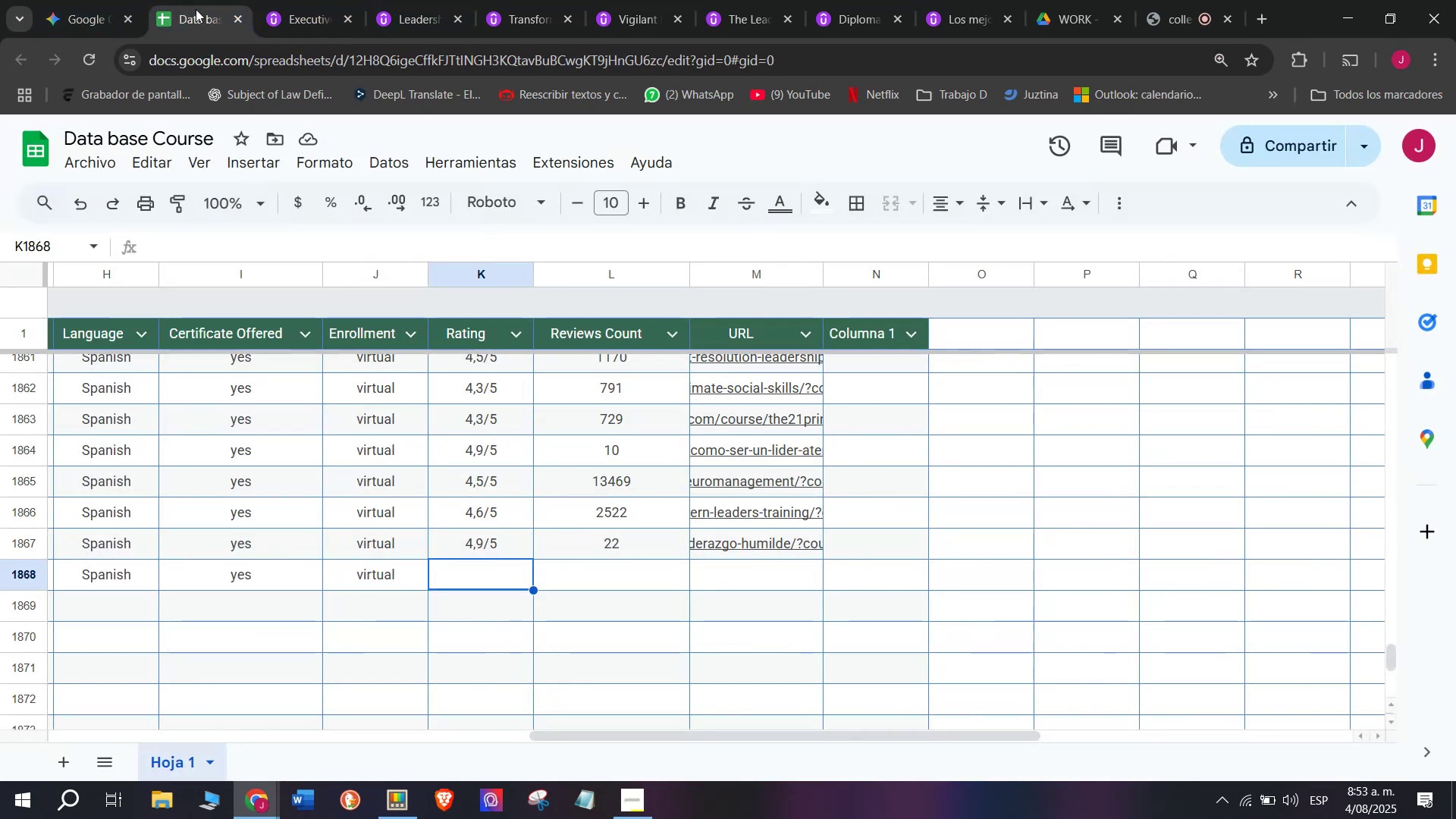 
left_click([277, 0])
 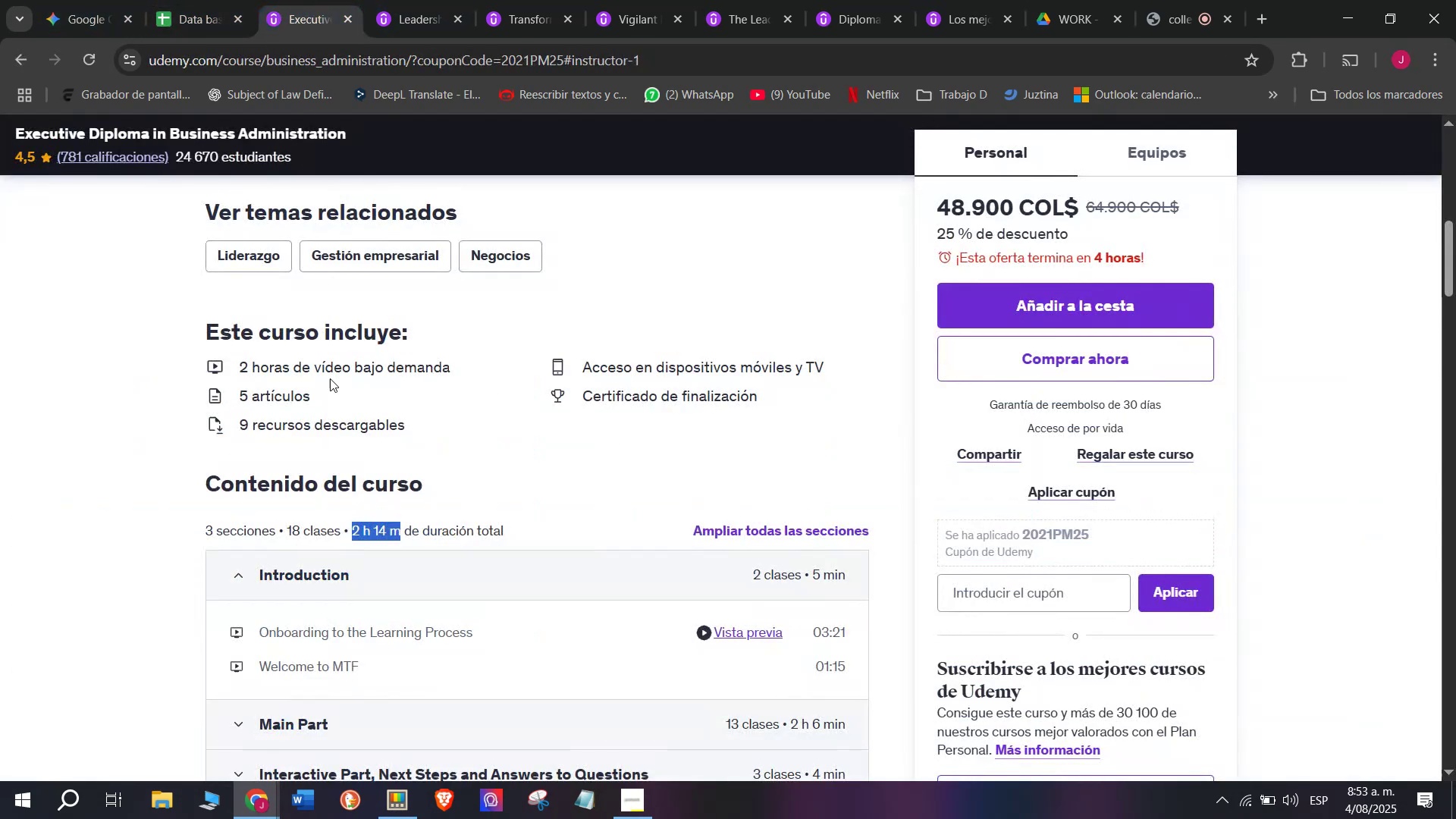 
scroll: coordinate [337, 434], scroll_direction: up, amount: 3.0
 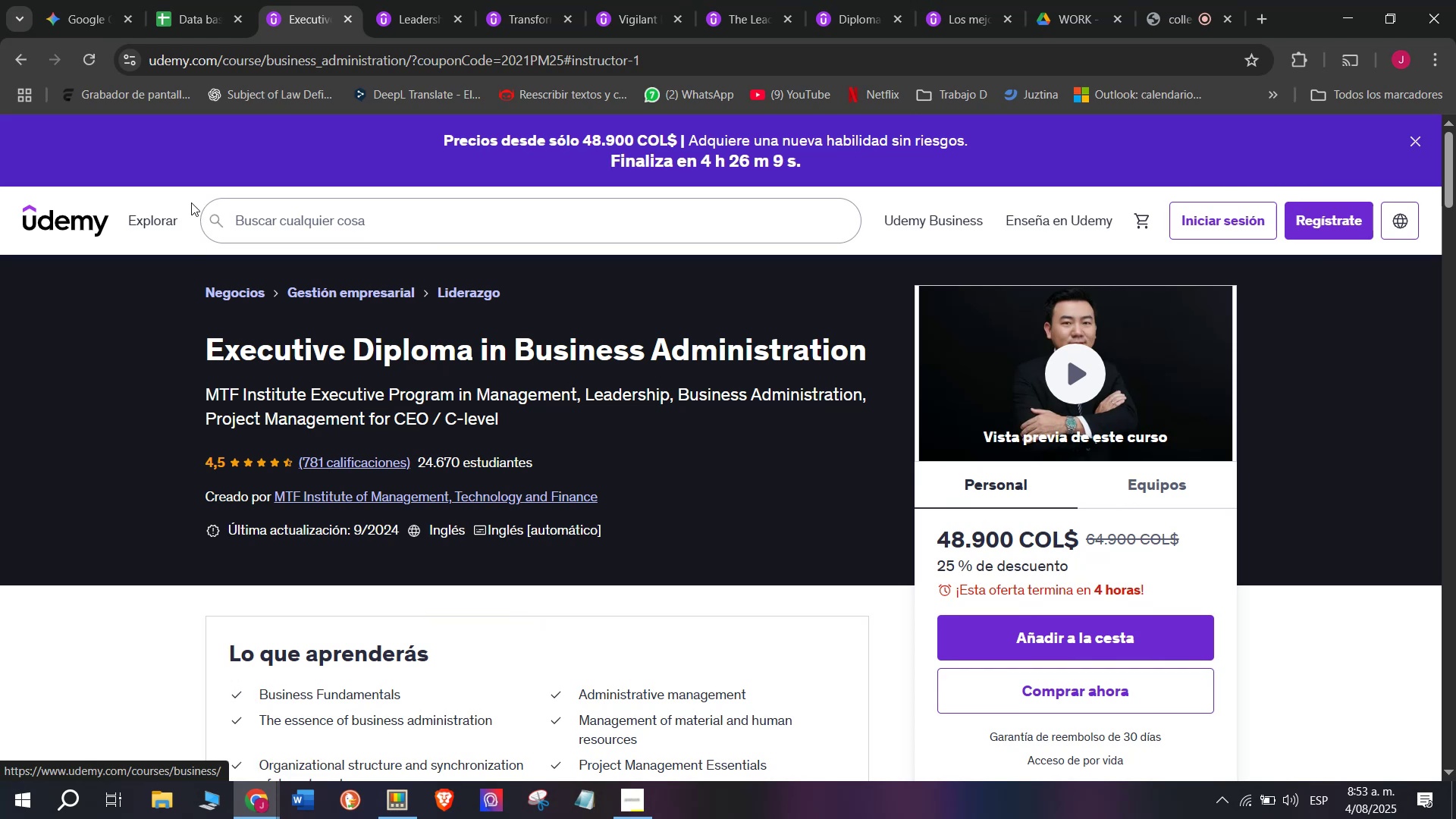 
left_click([192, 7])
 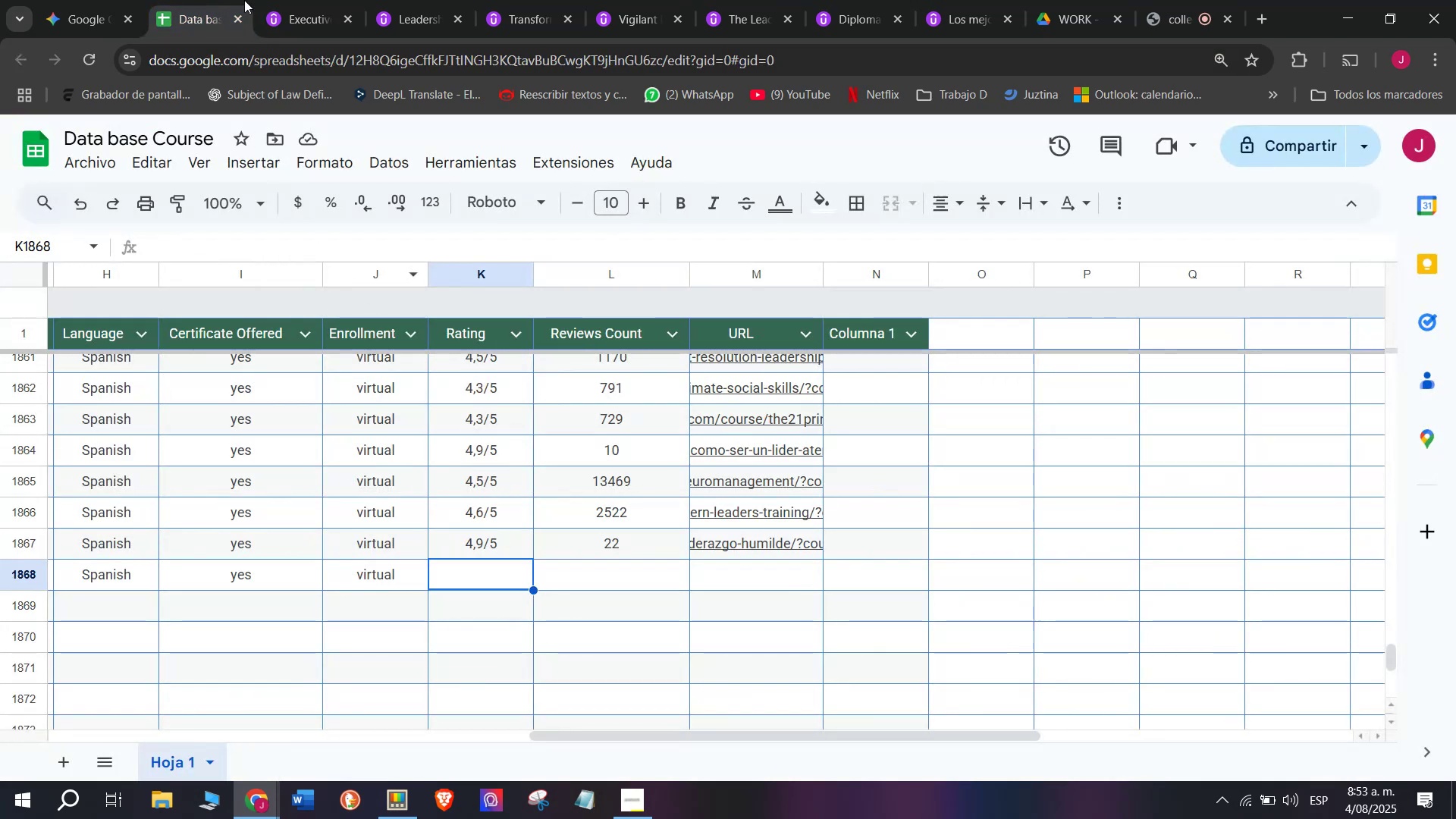 
left_click([307, 0])
 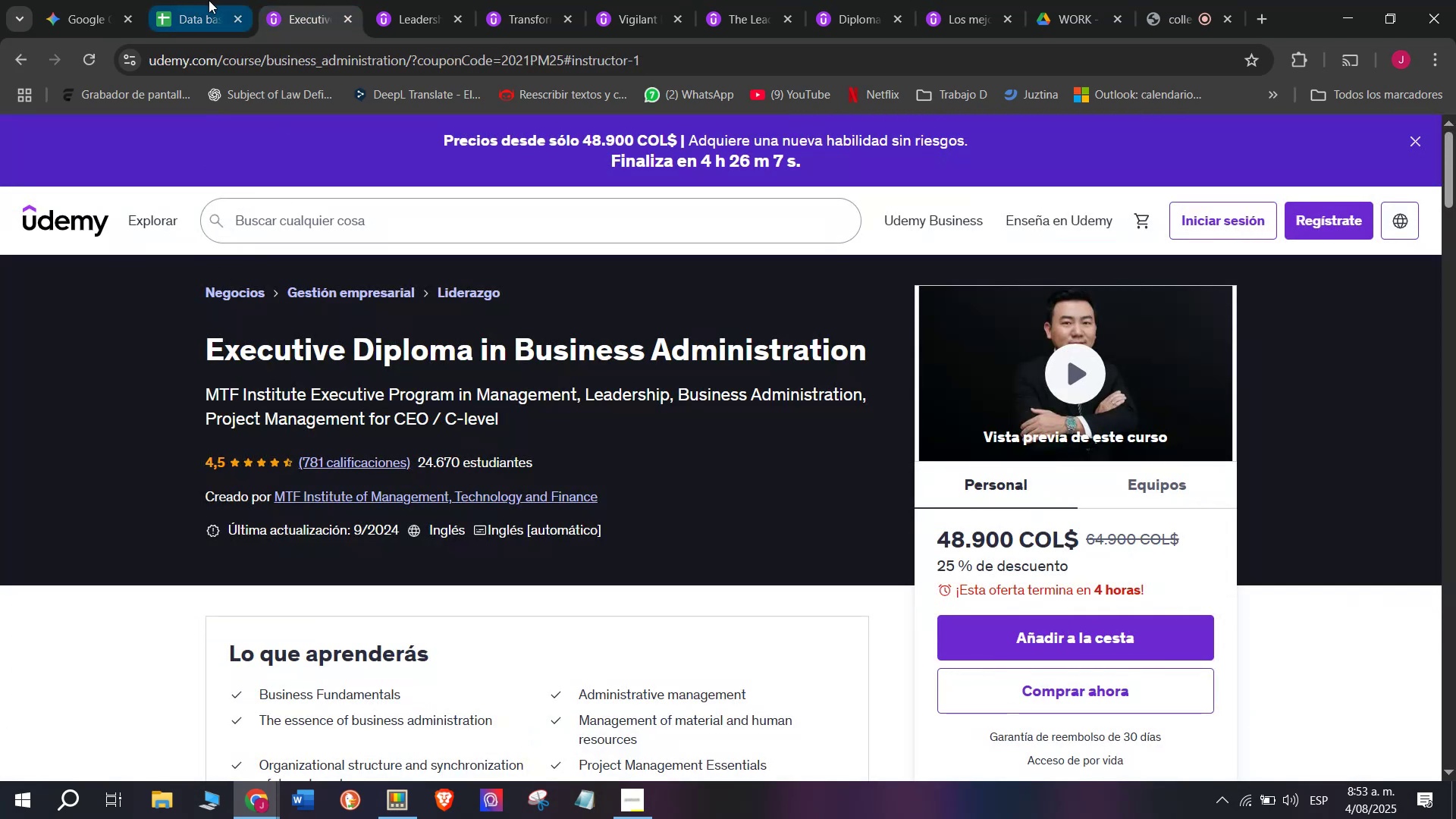 
left_click([209, 0])
 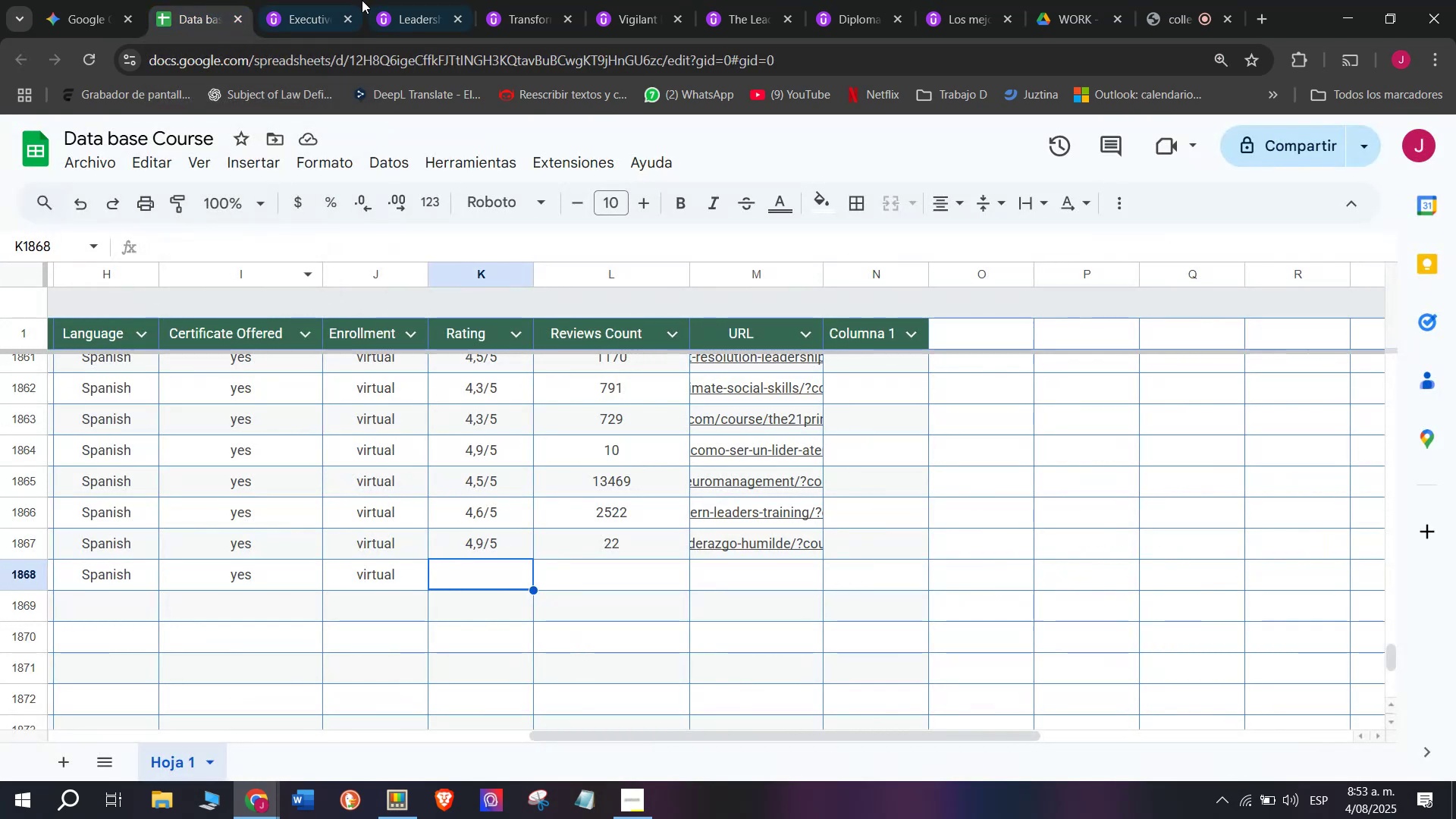 
left_click([318, 0])
 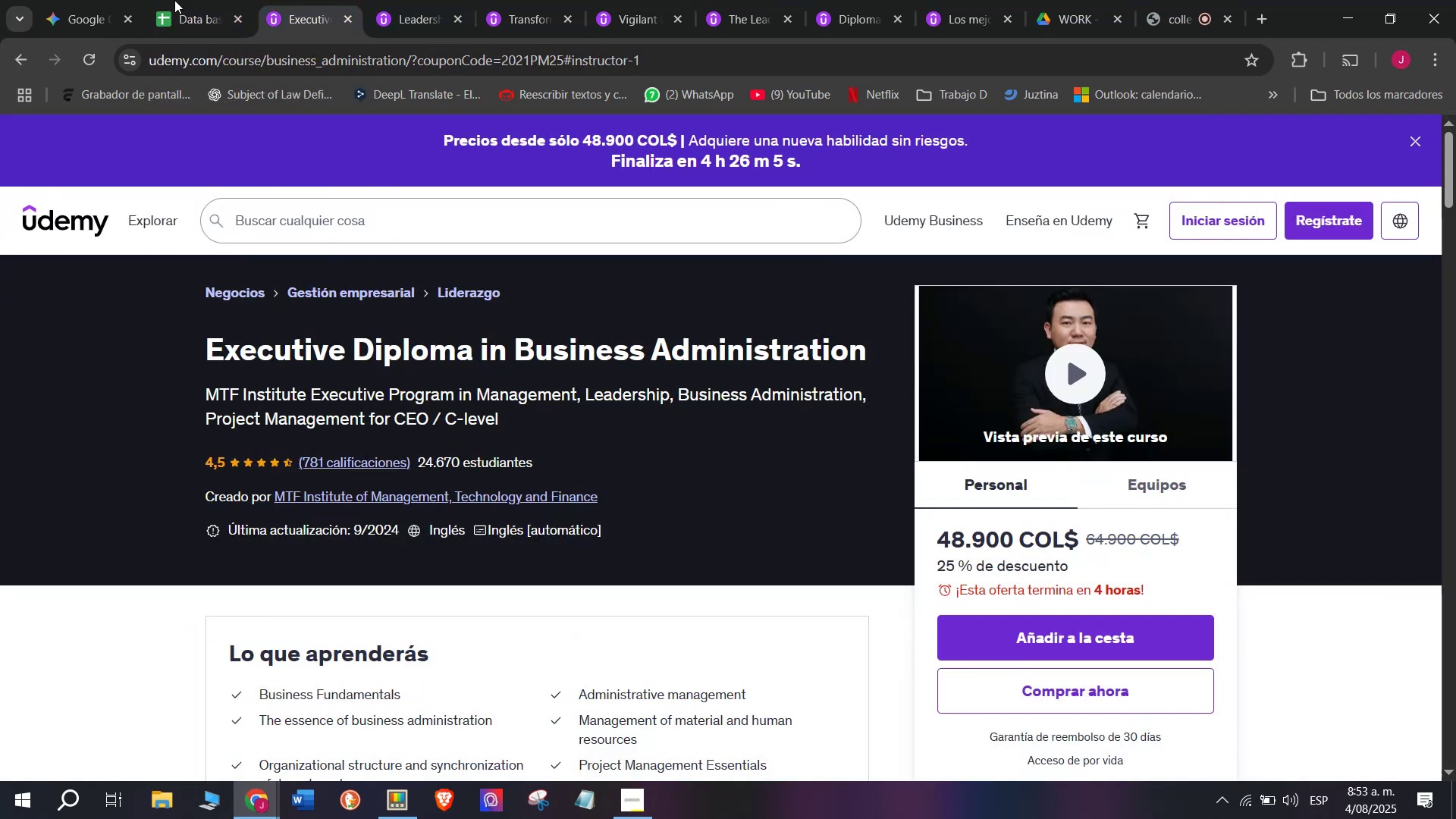 
left_click([173, 0])
 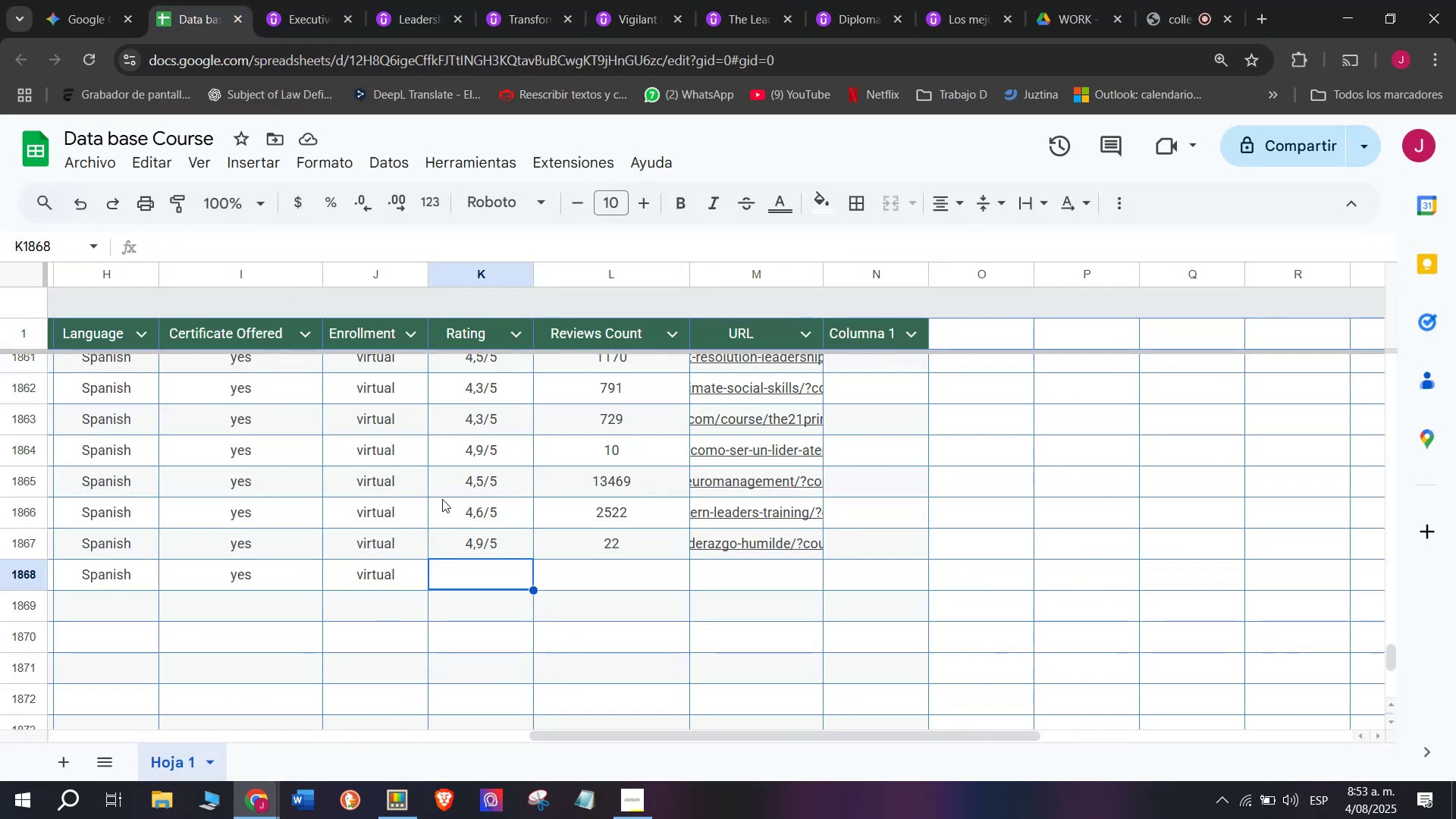 
left_click([450, 482])
 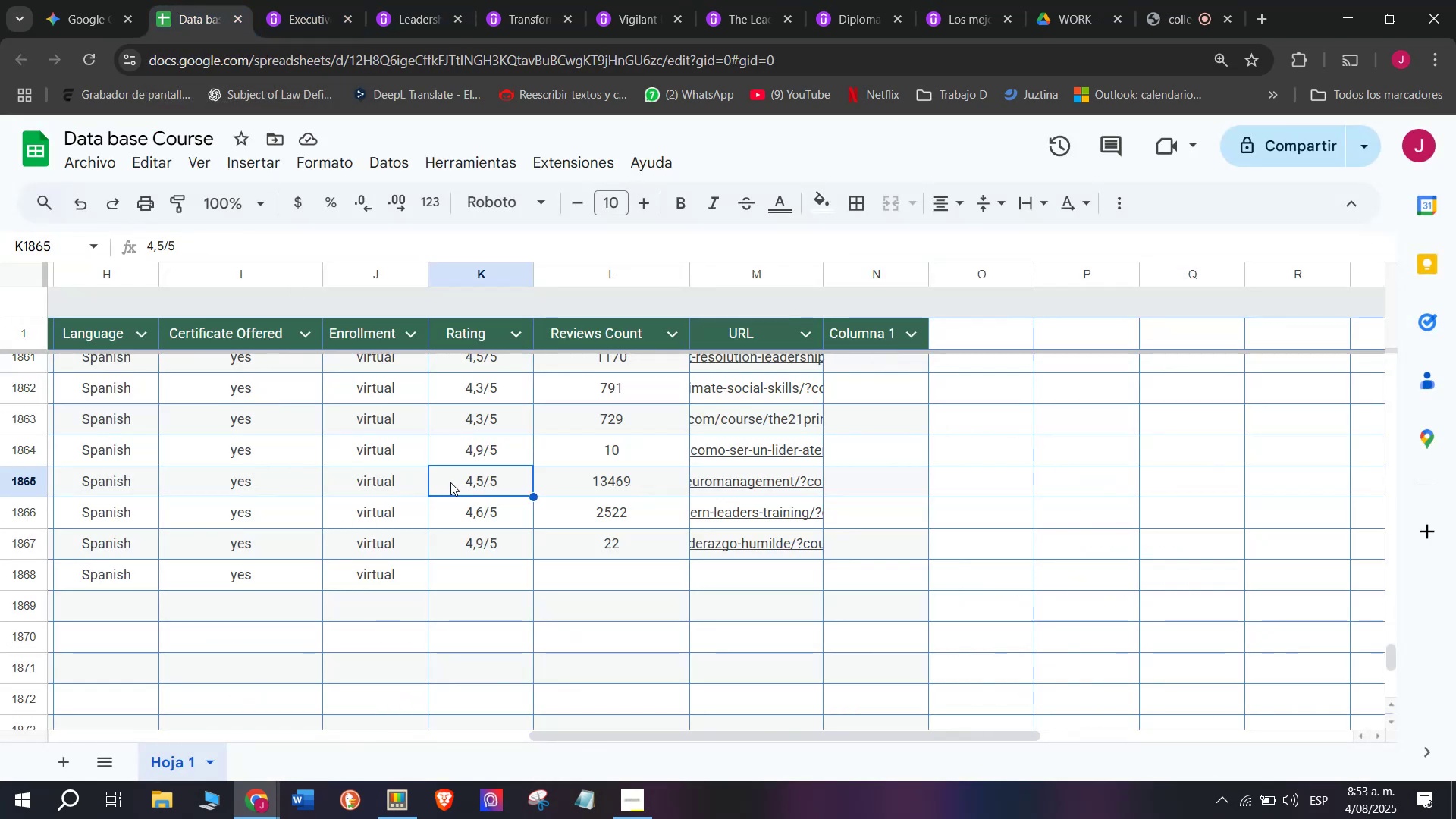 
key(Break)
 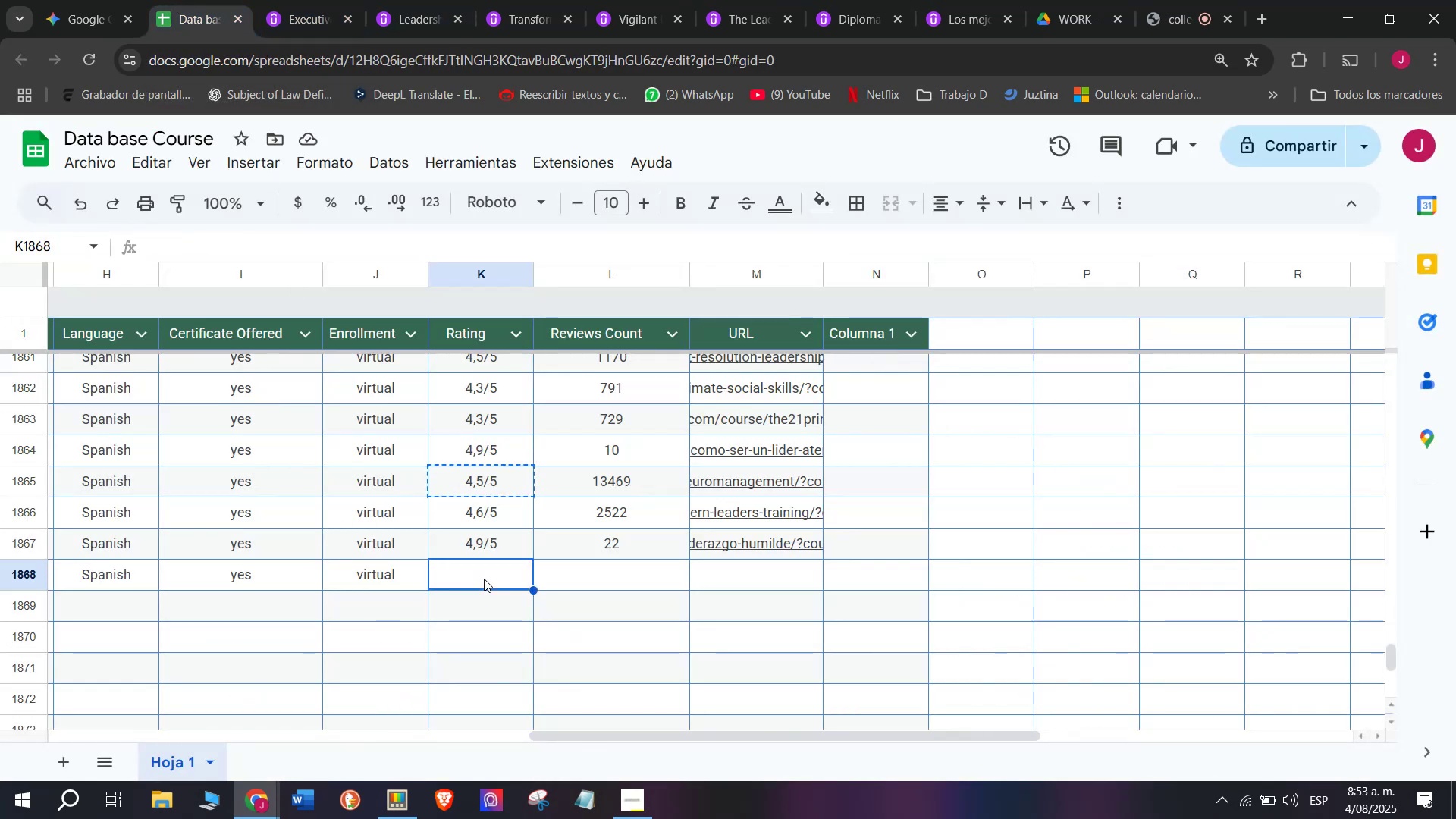 
key(Control+ControlLeft)
 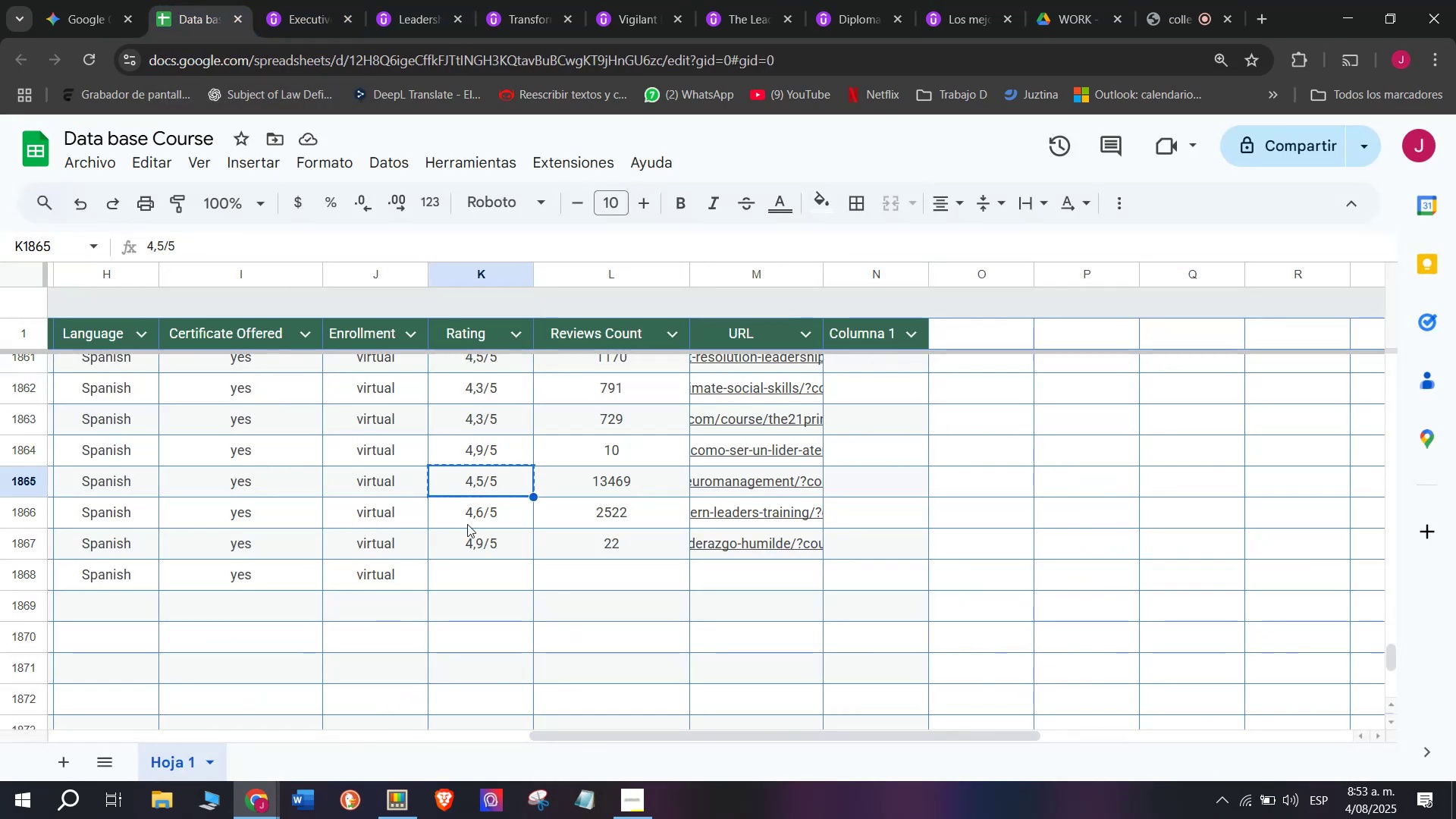 
key(Control+C)
 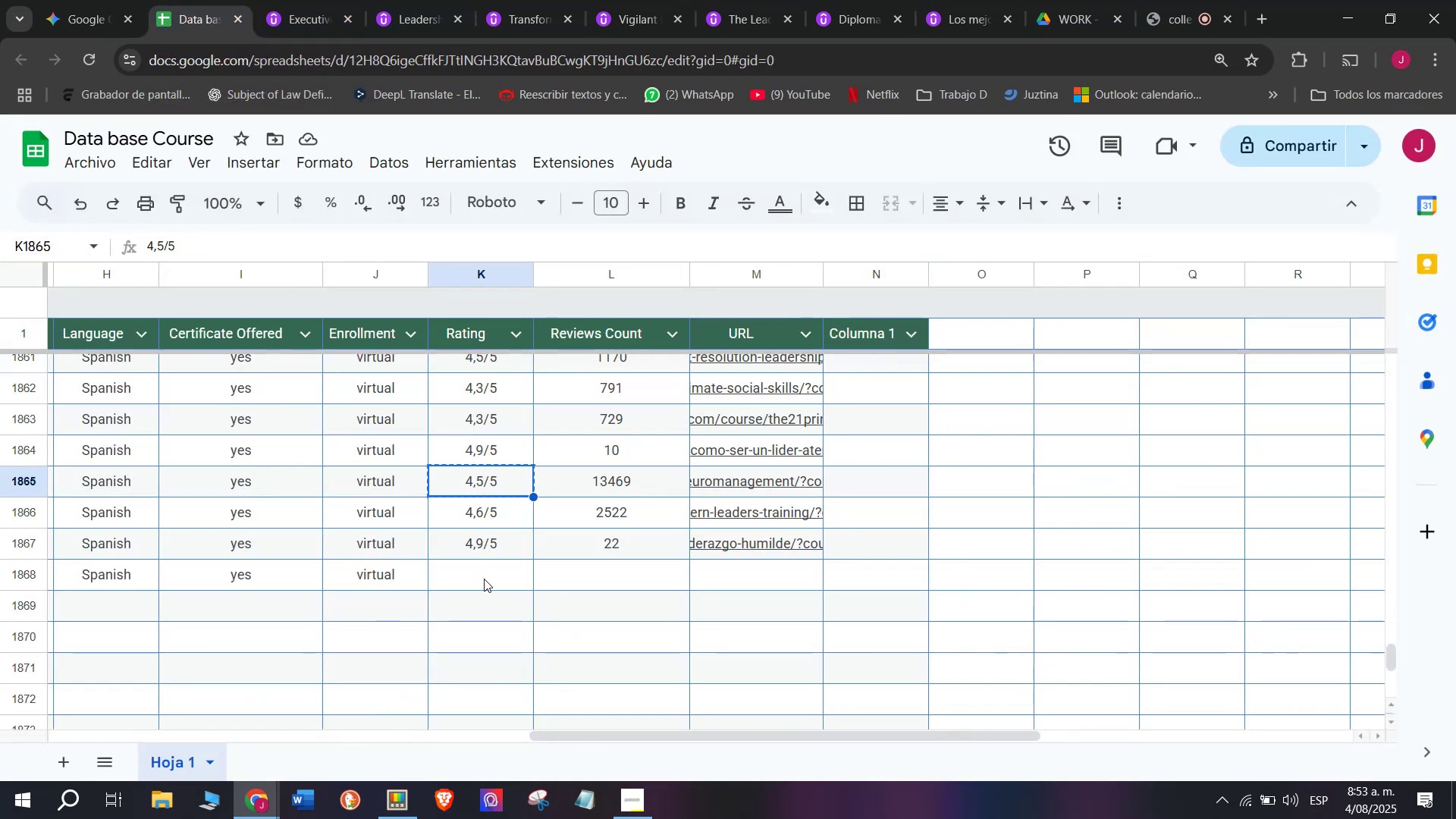 
left_click([484, 579])
 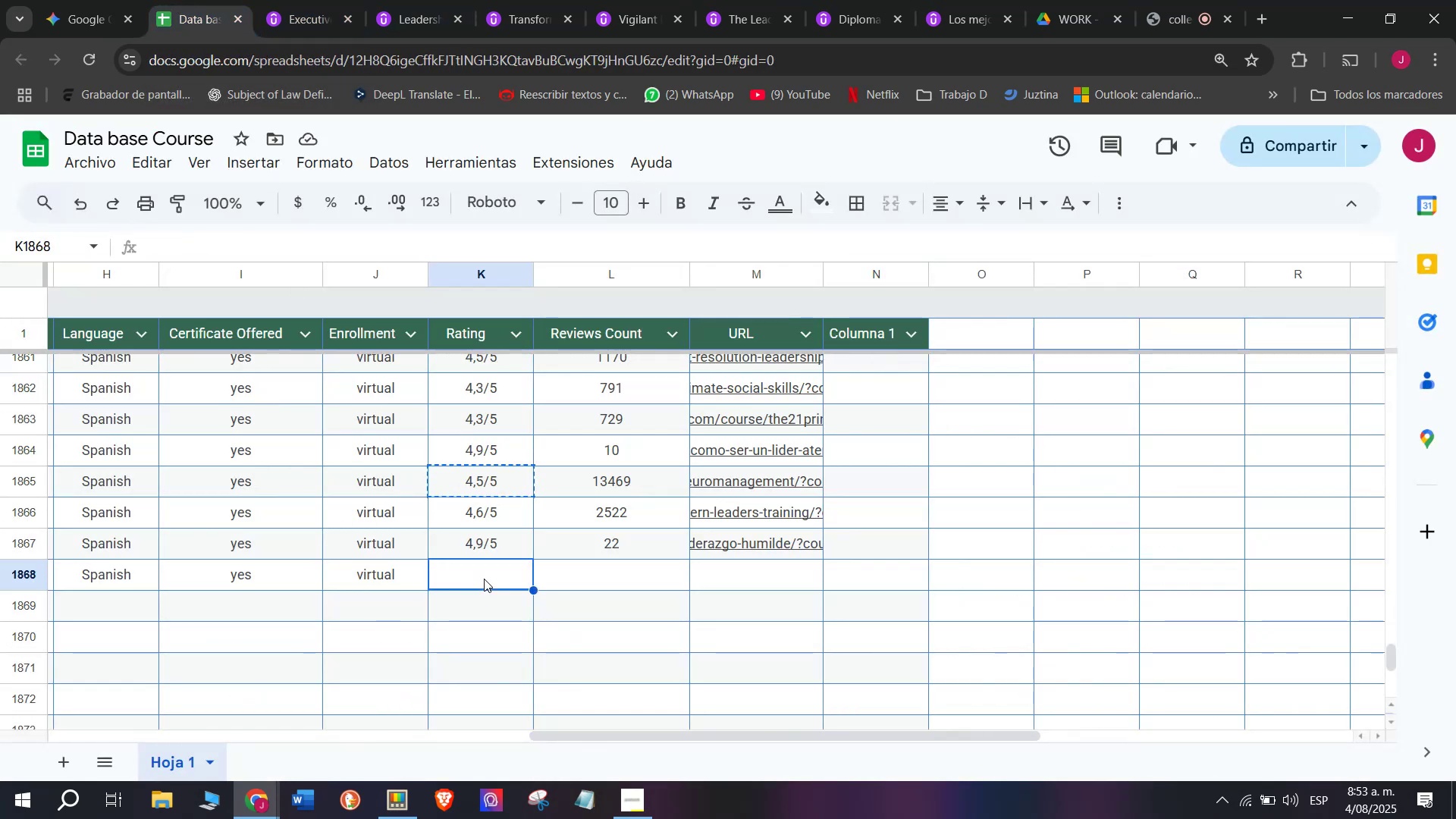 
key(Z)
 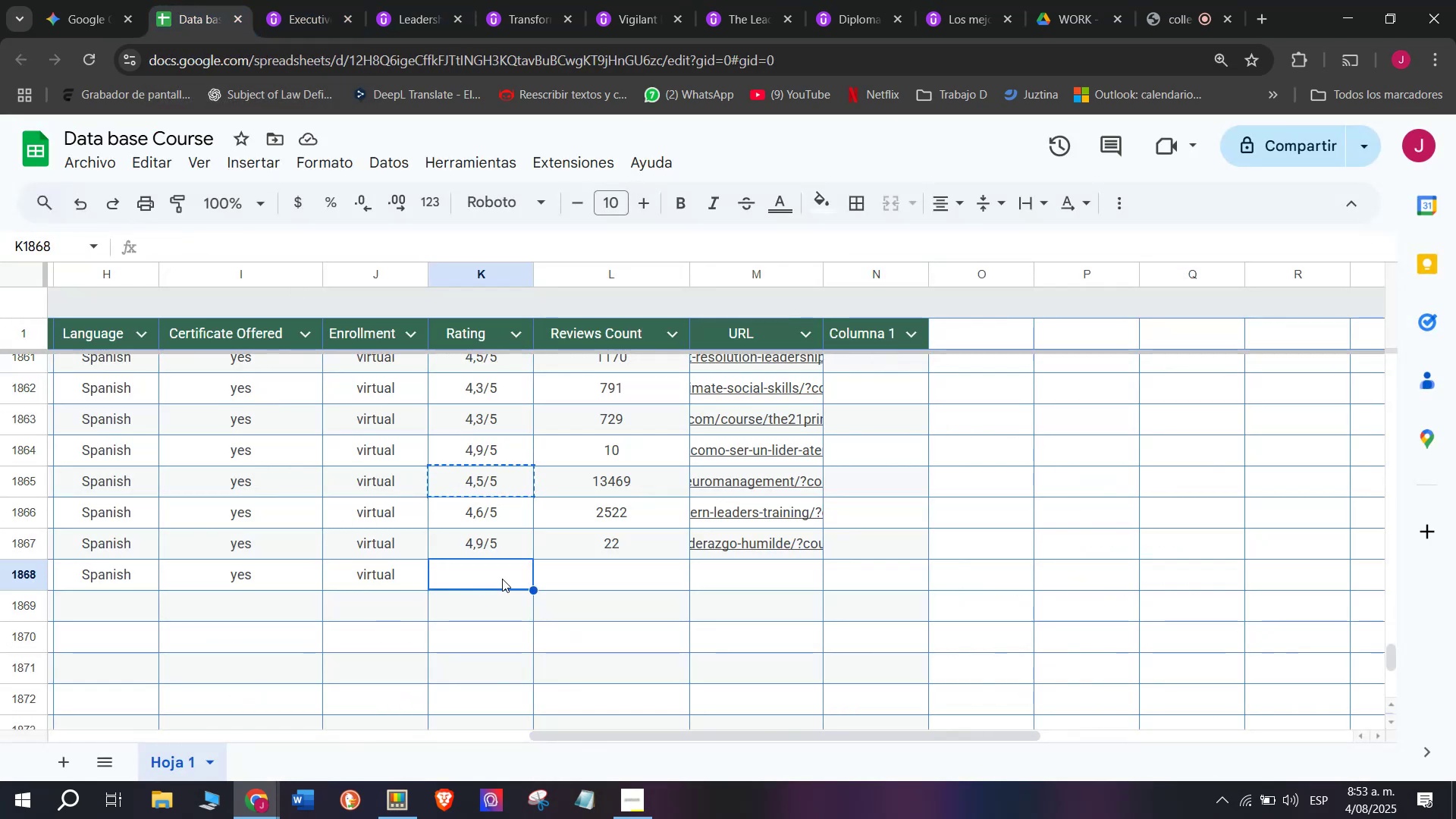 
key(Control+ControlLeft)
 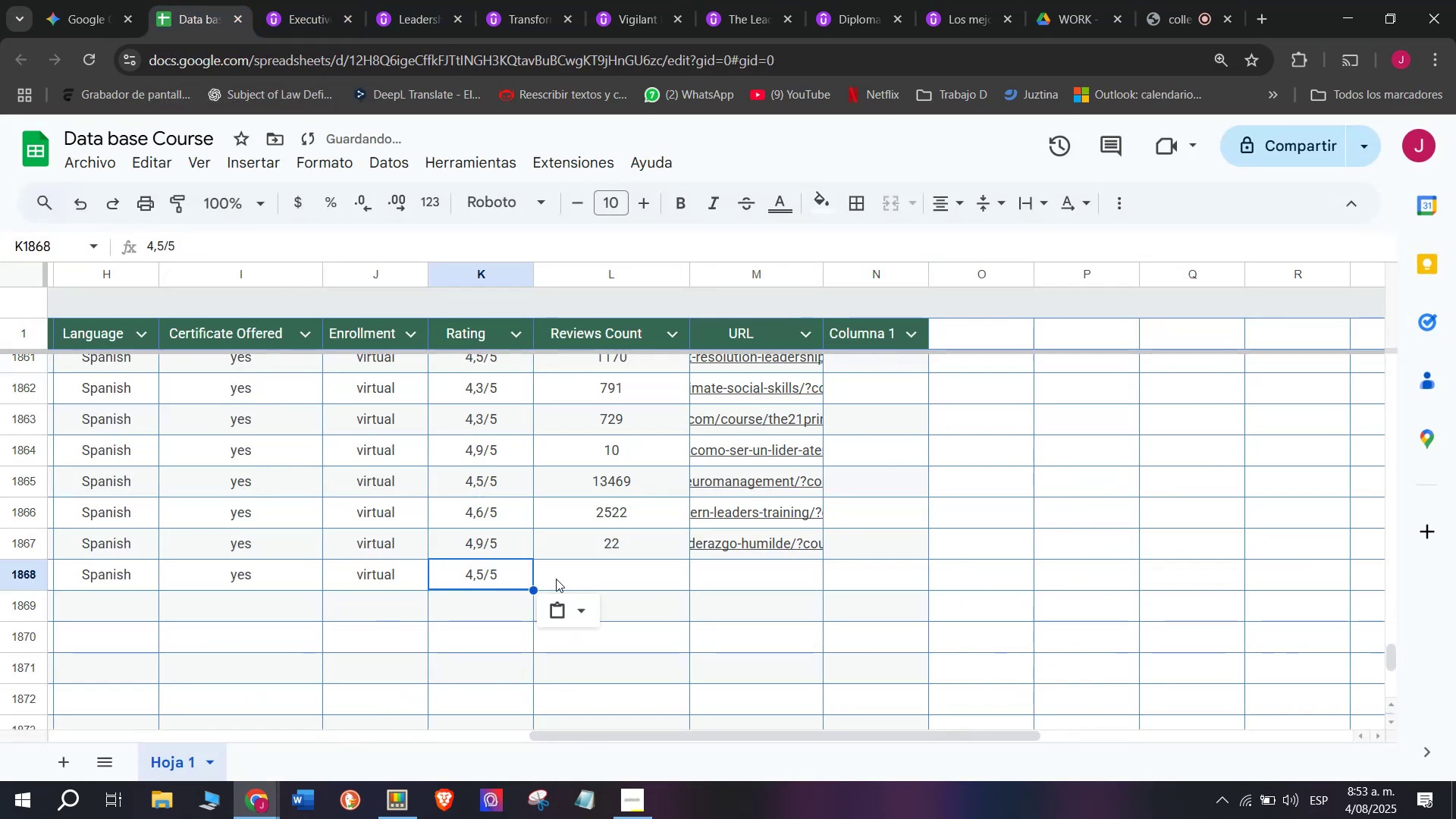 
key(Control+V)
 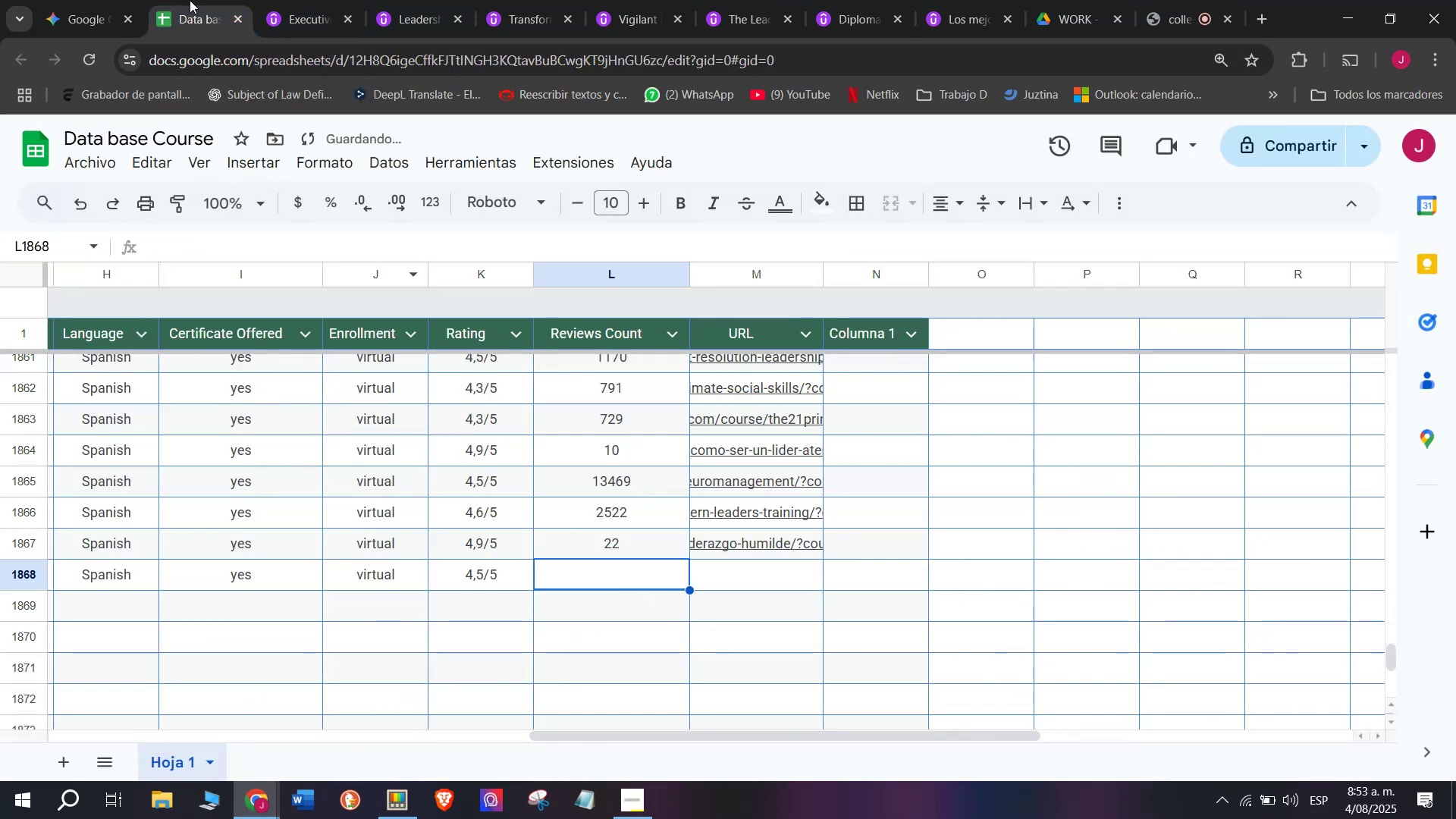 
left_click([305, 0])
 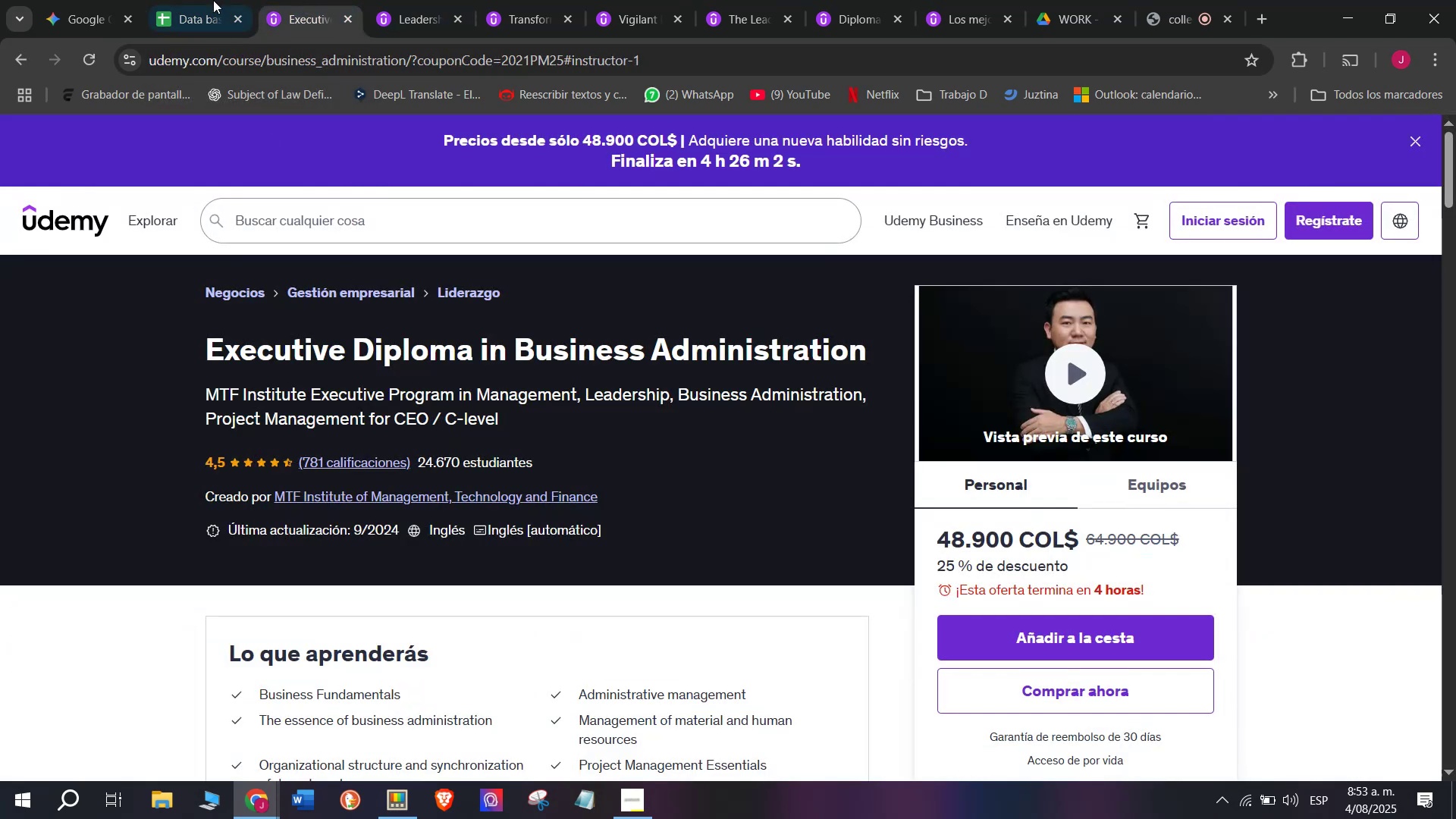 
left_click([228, 0])
 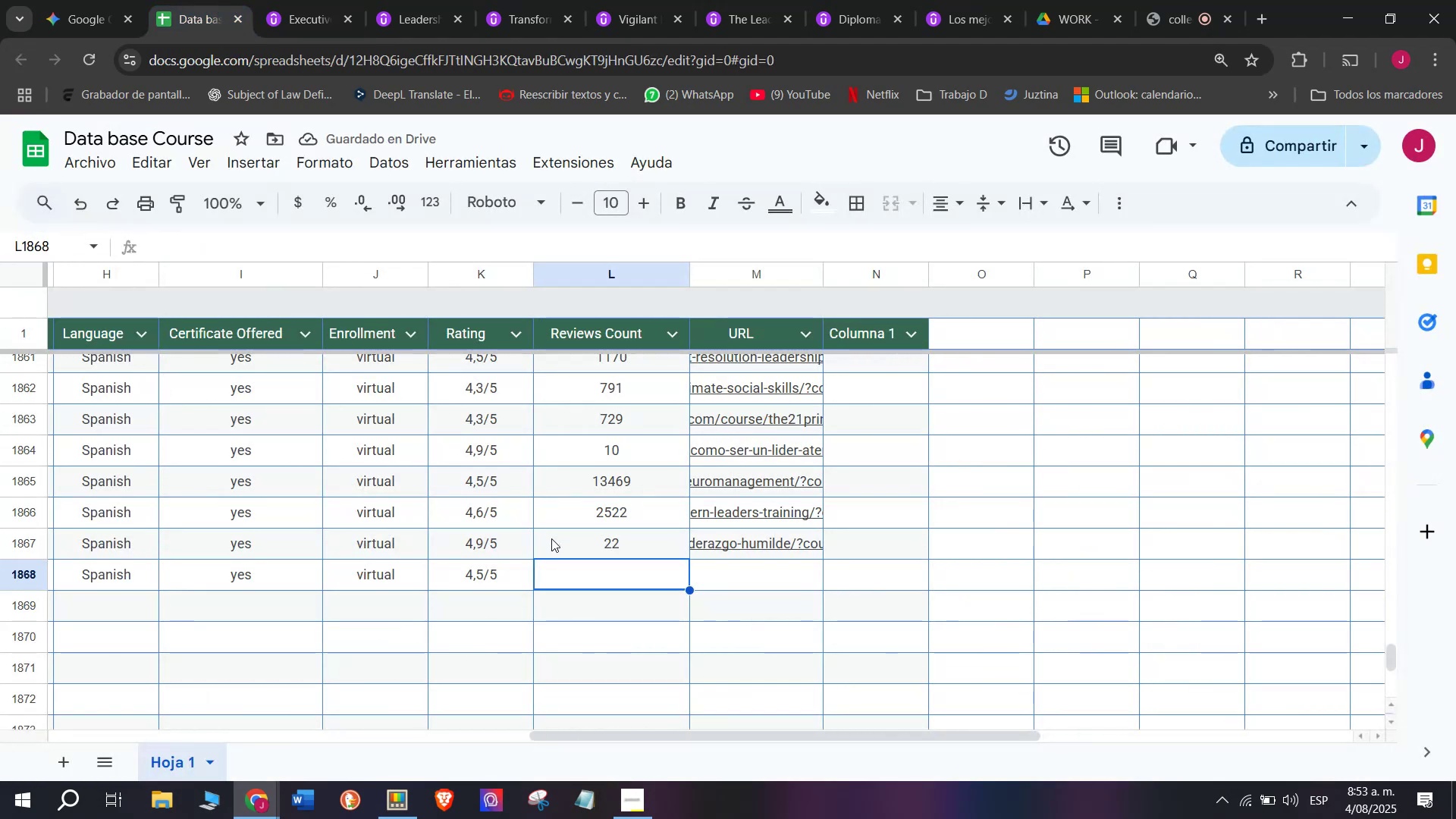 
type(781)
 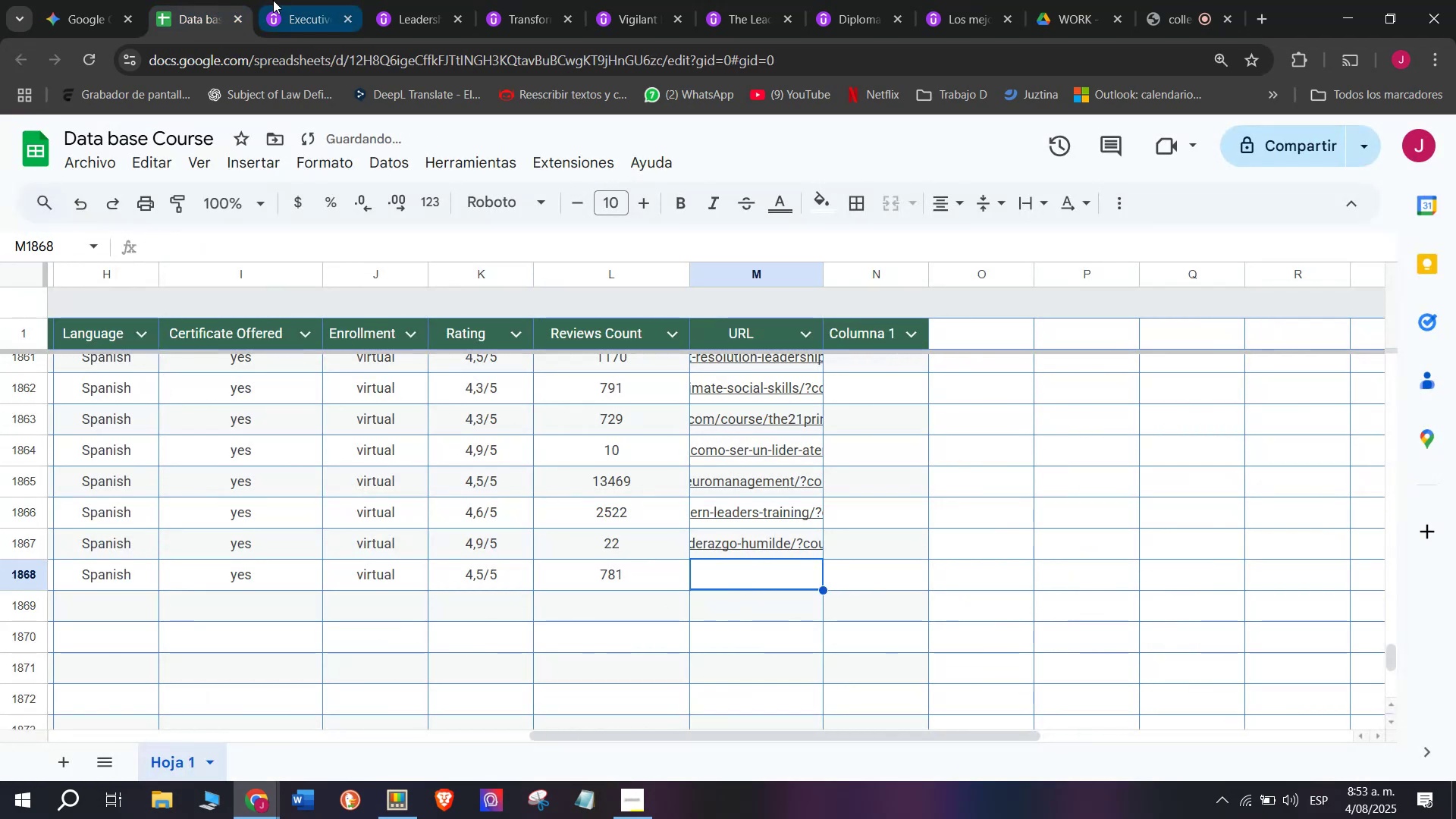 
double_click([315, 62])
 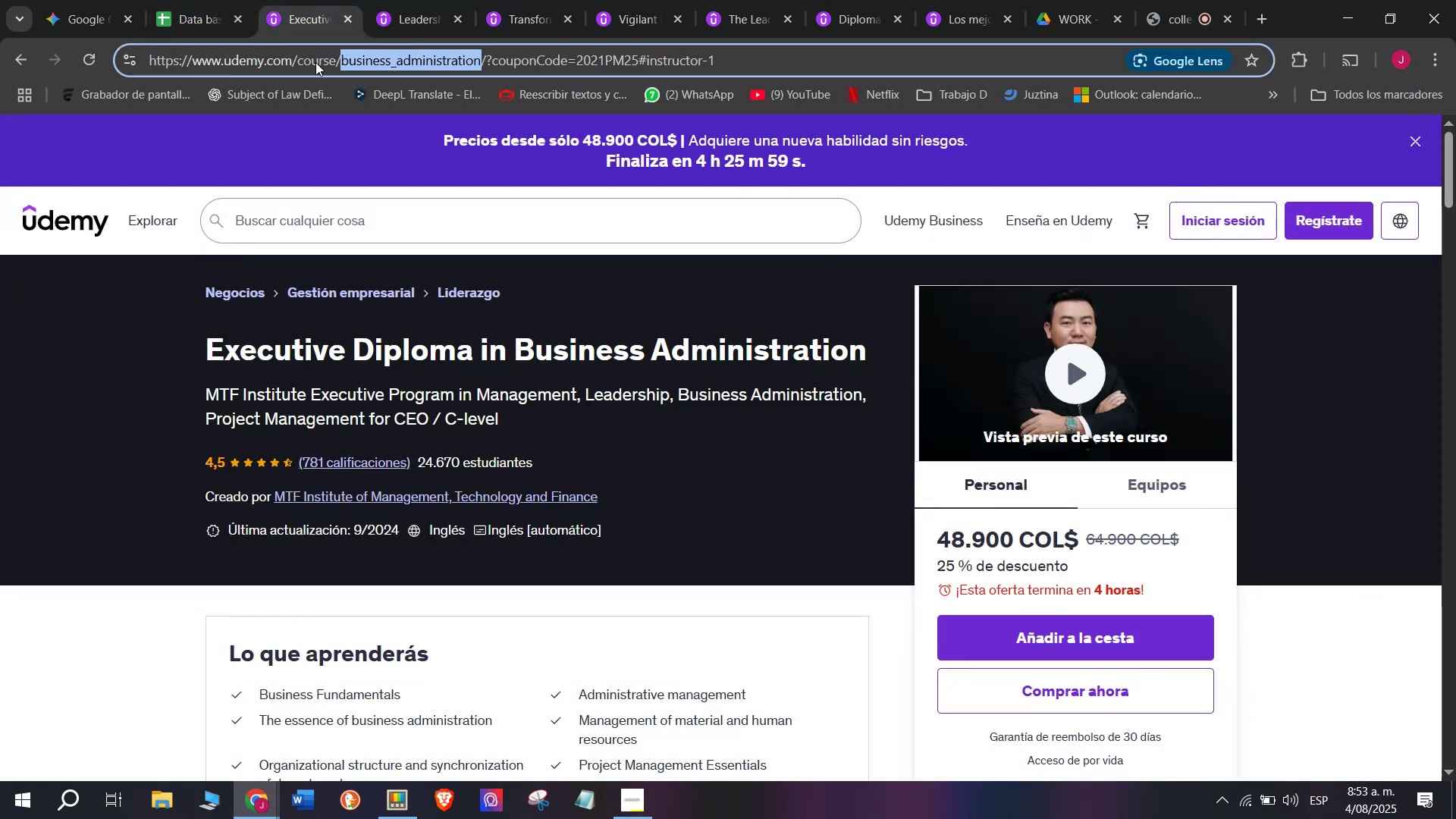 
triple_click([315, 62])
 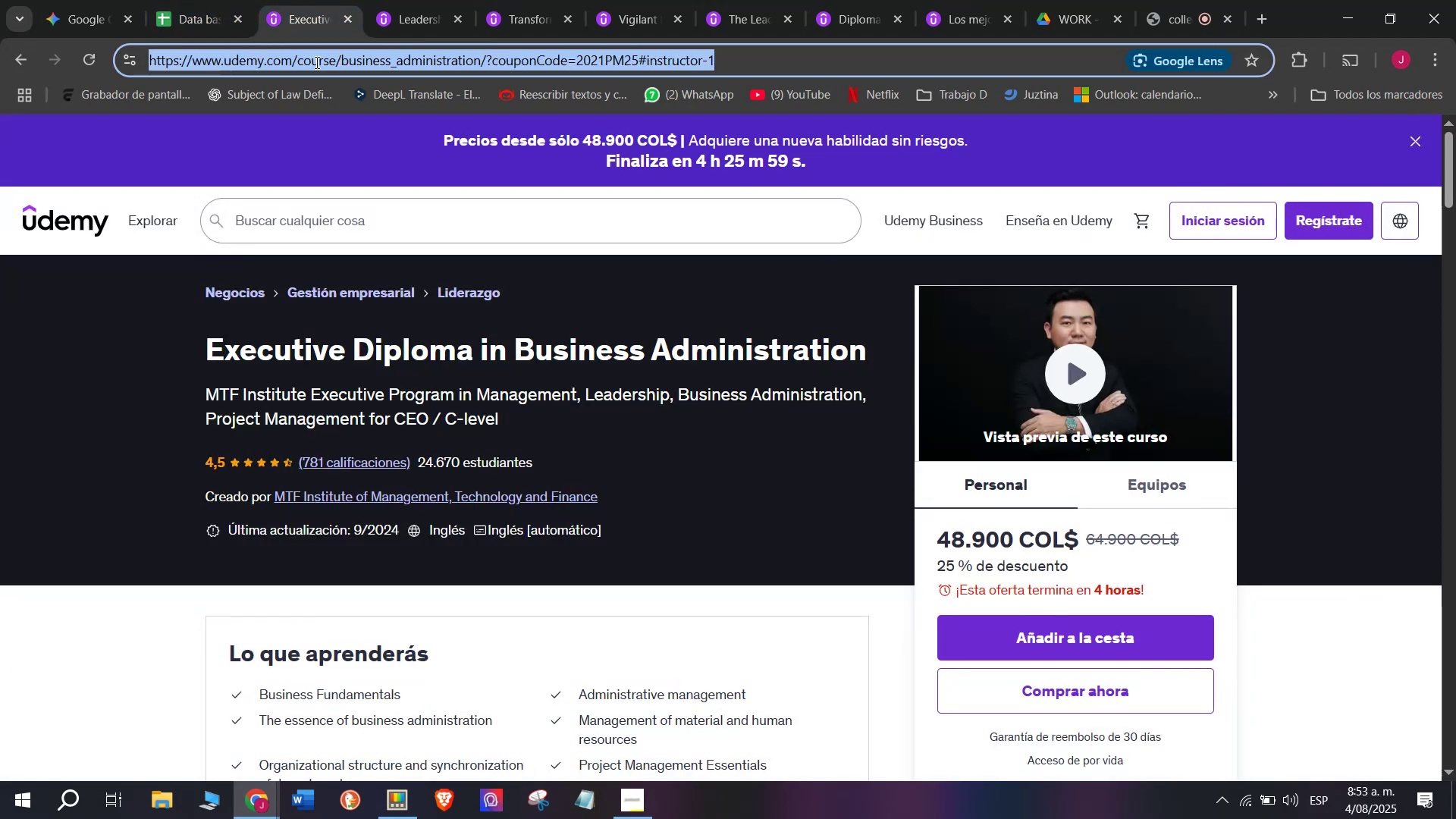 
triple_click([315, 62])
 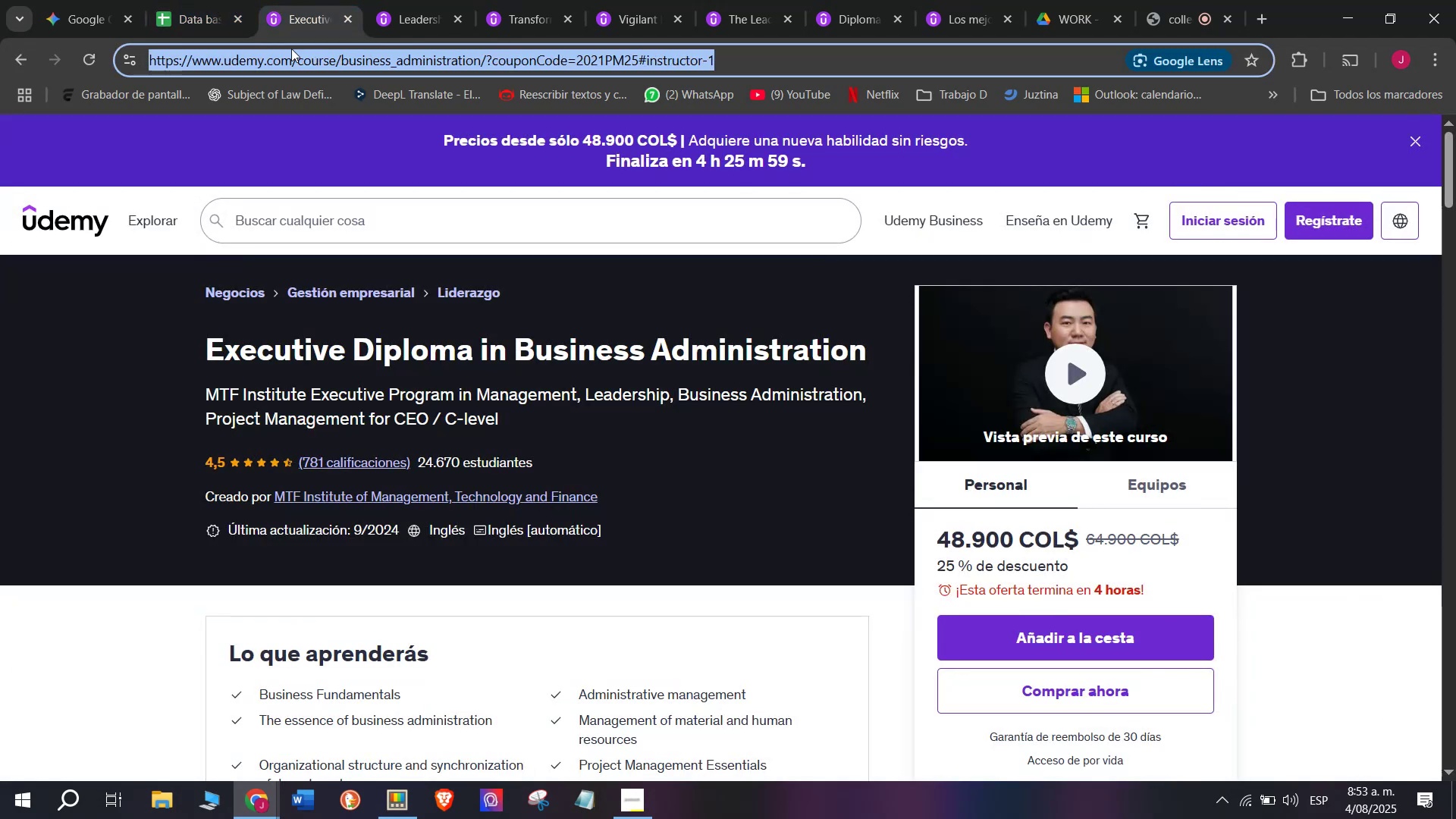 
key(Control+ControlLeft)
 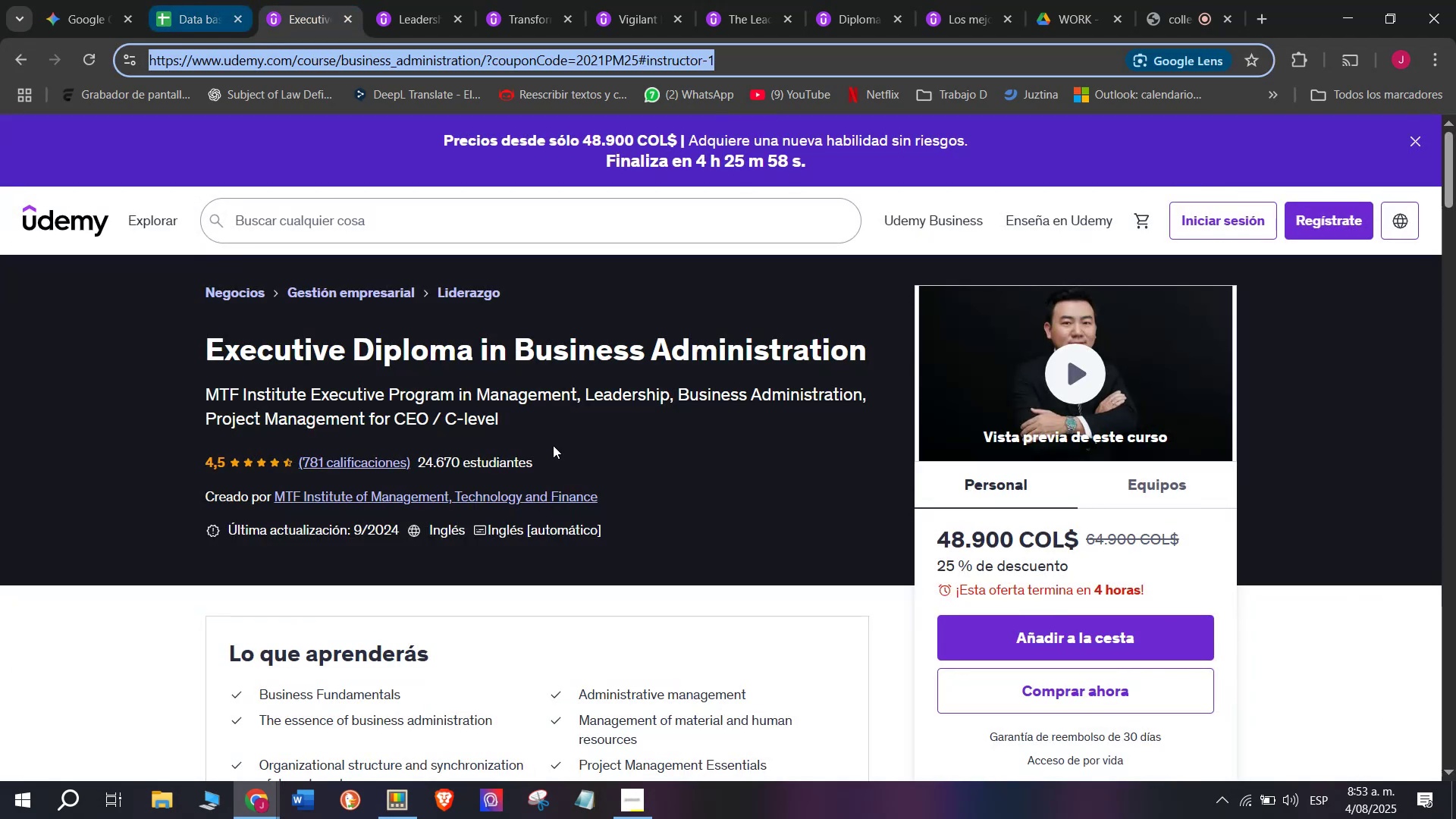 
key(Break)
 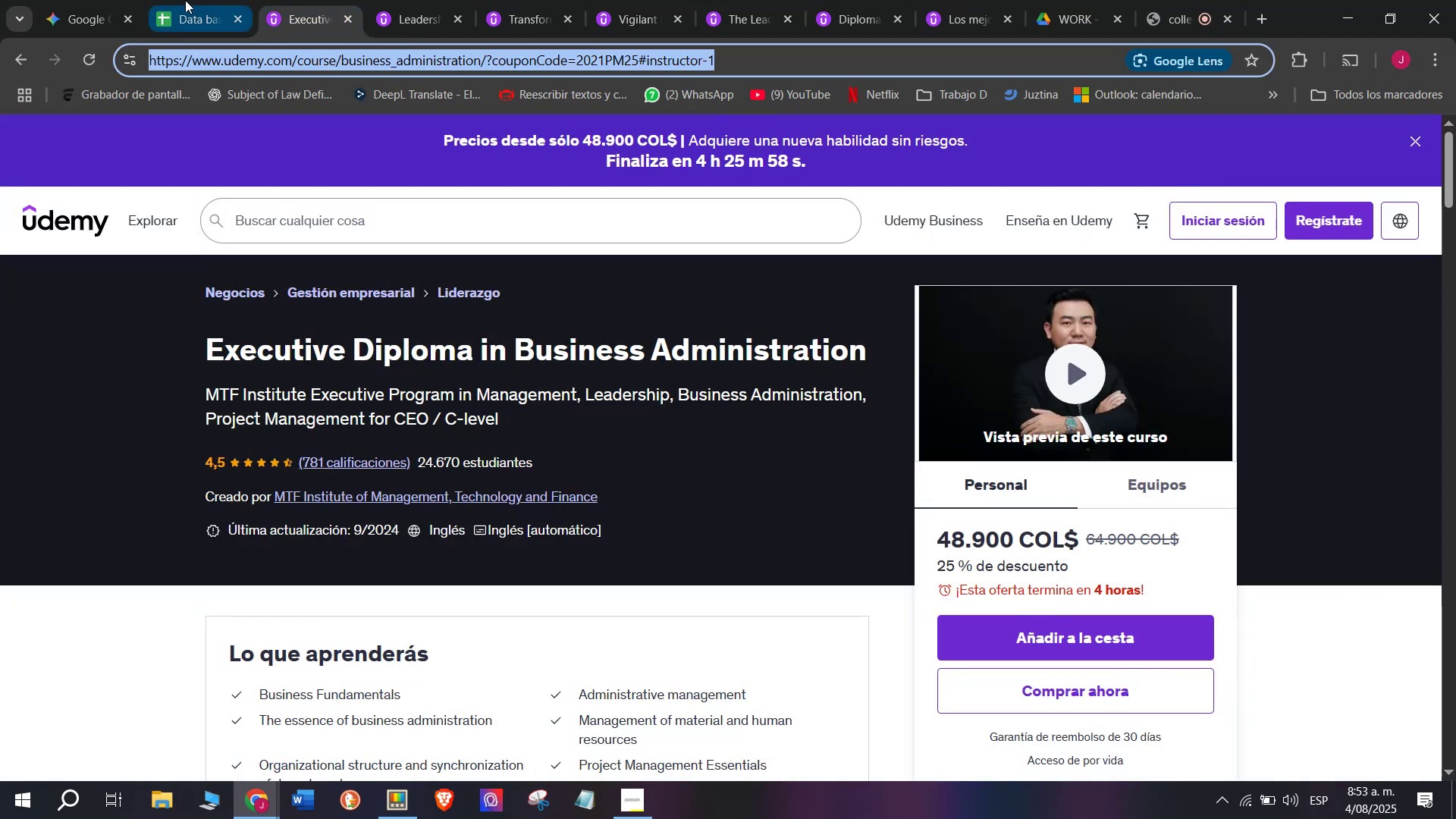 
key(Control+C)
 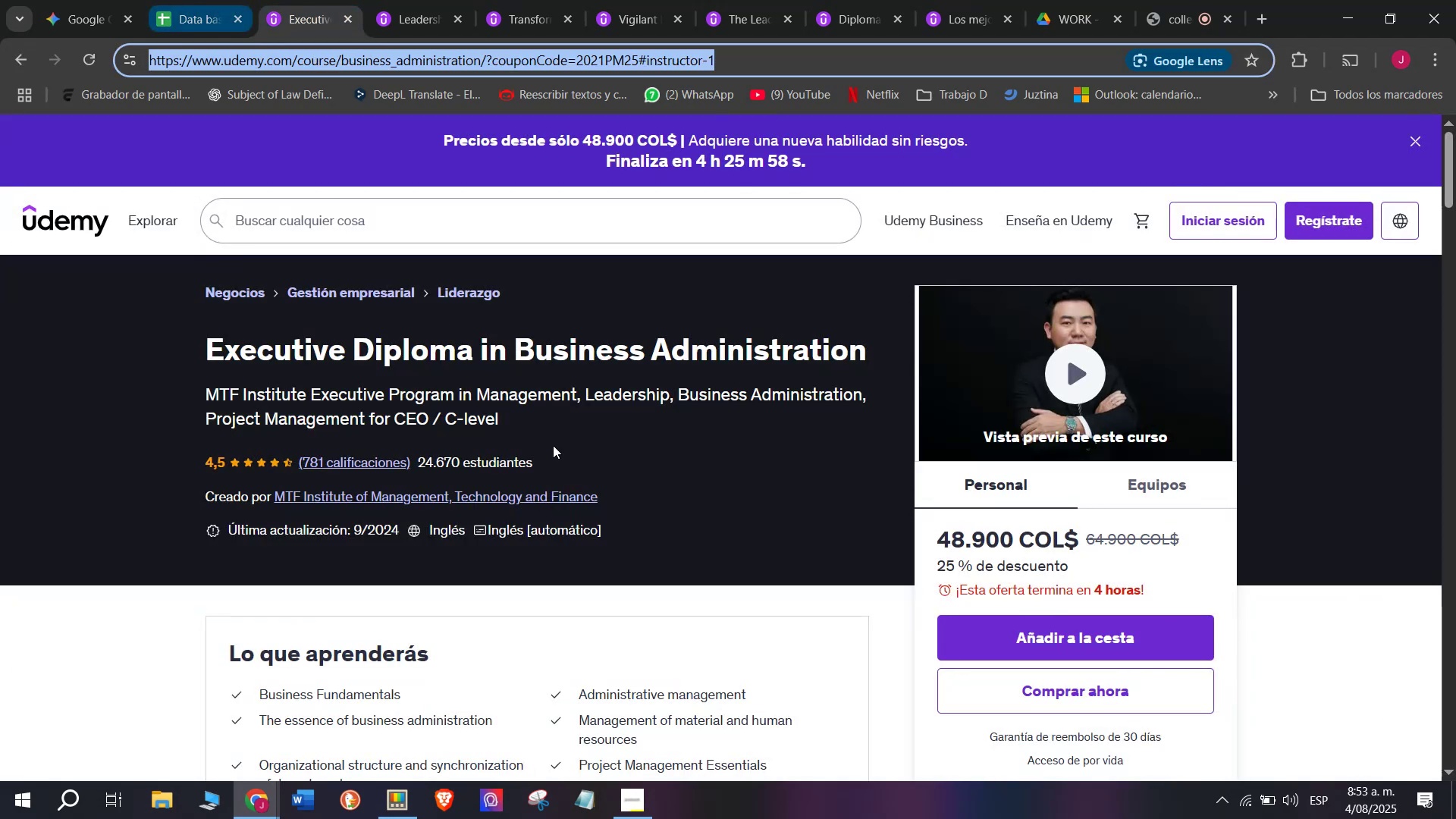 
triple_click([185, 0])
 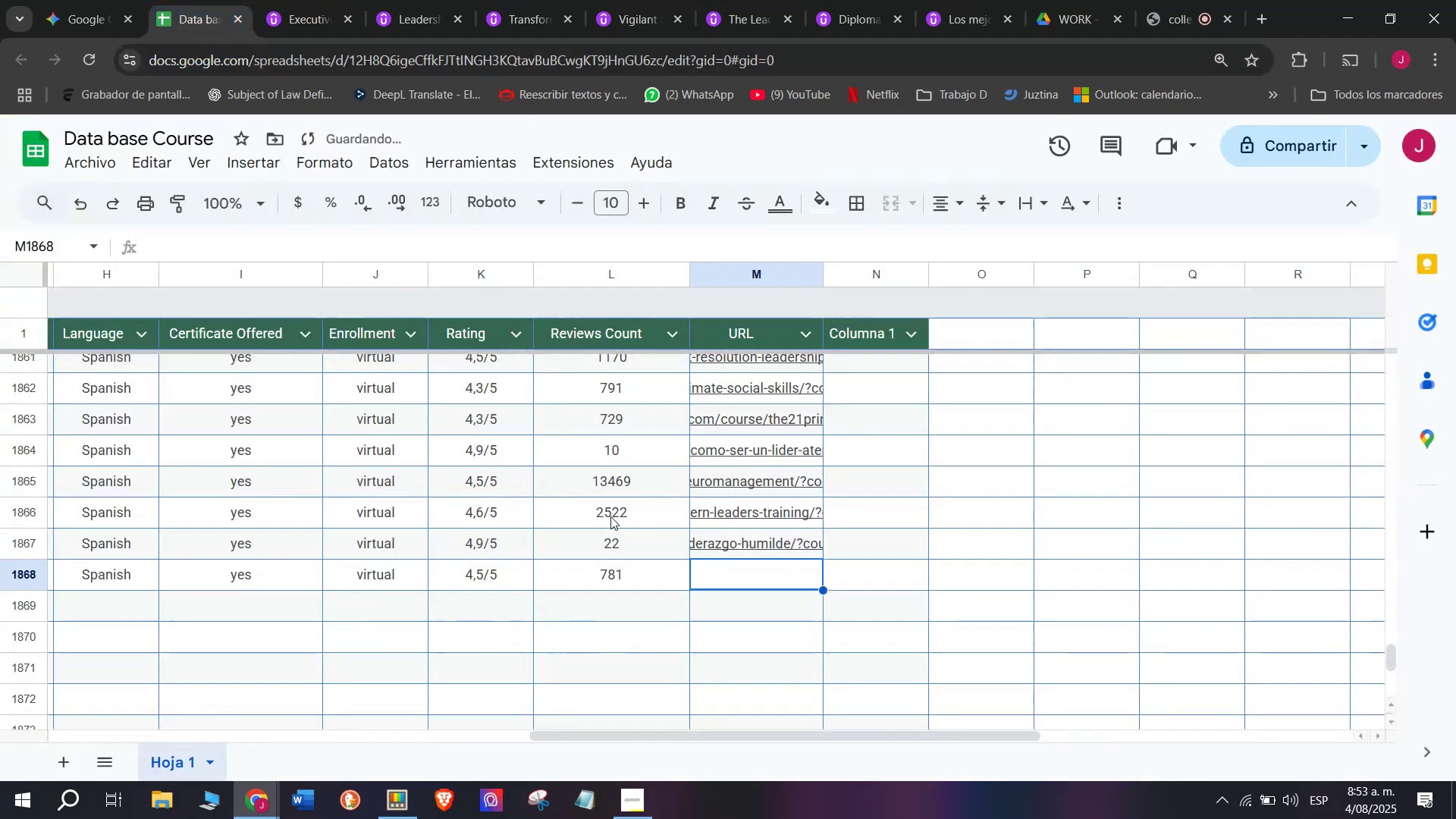 
key(Z)
 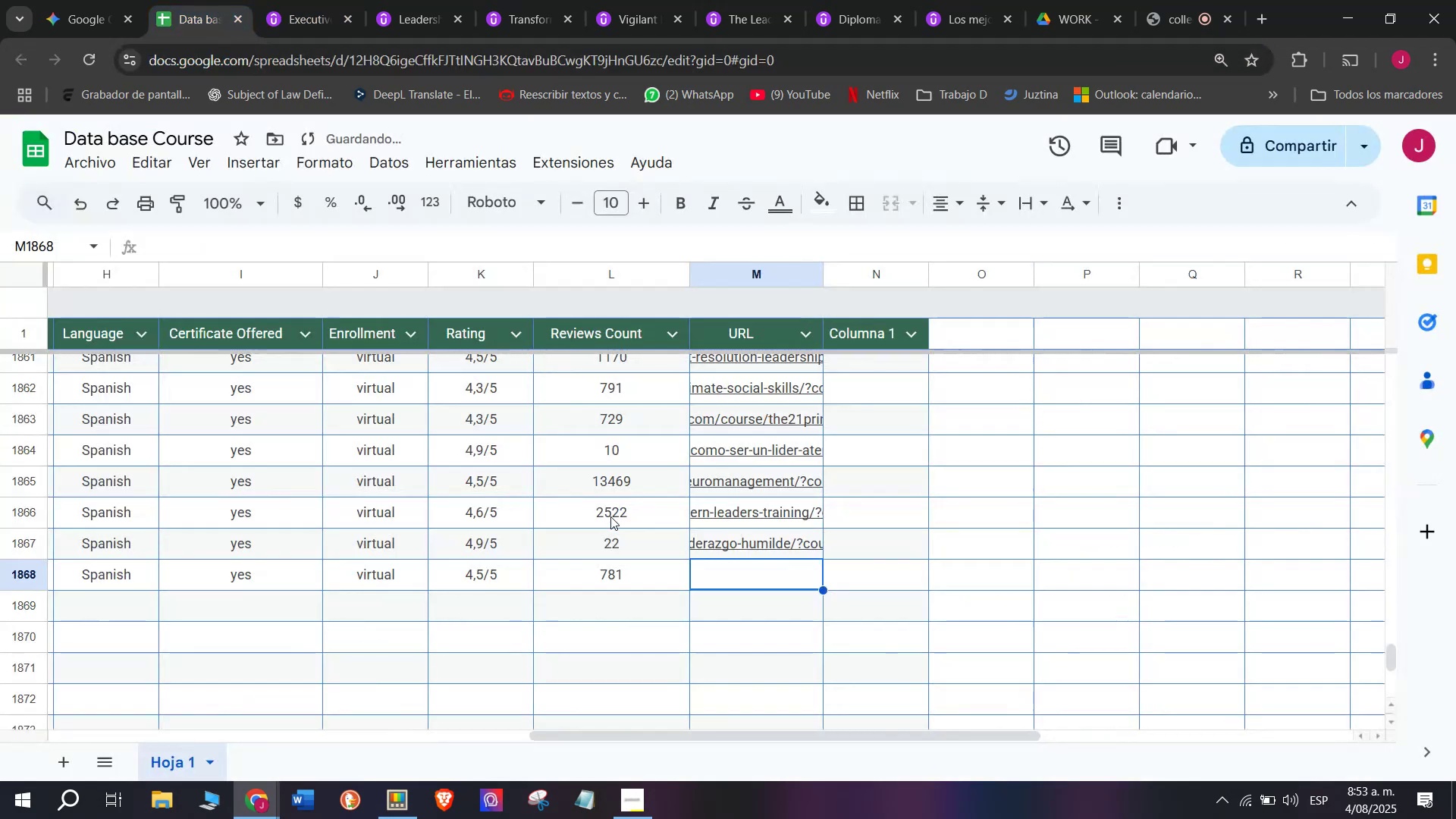 
key(Control+ControlLeft)
 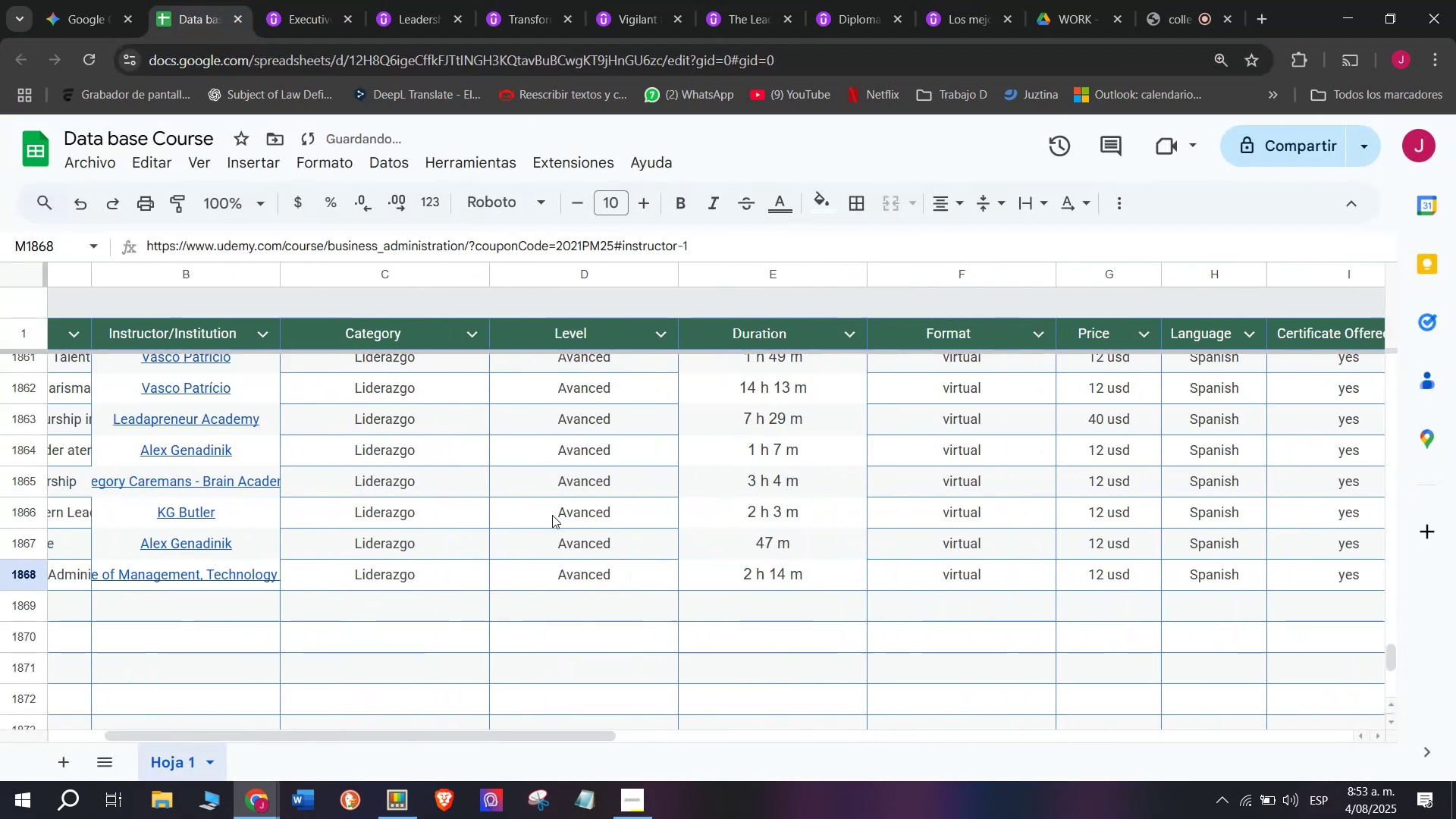 
key(Control+V)
 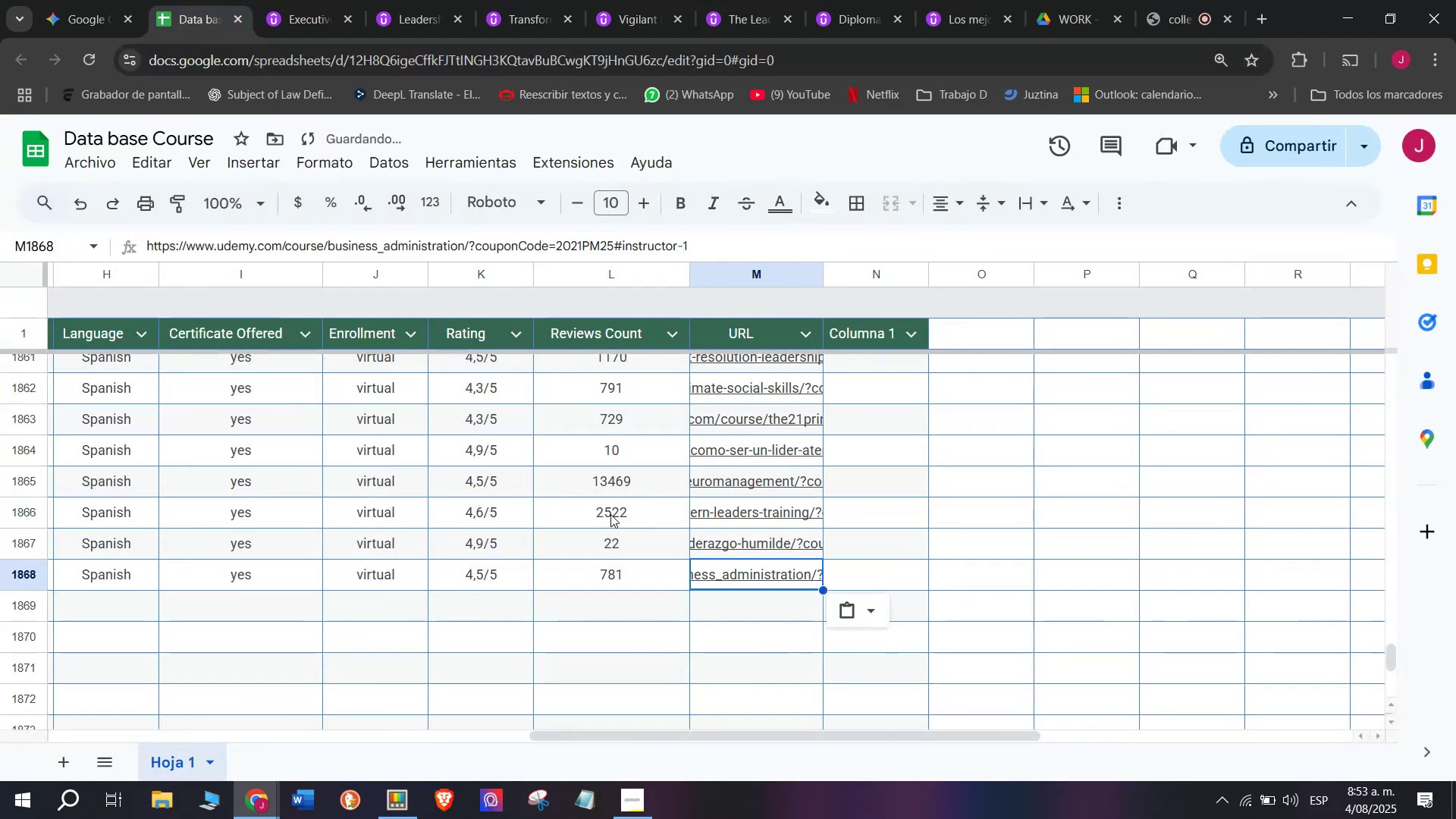 
scroll: coordinate [67, 530], scroll_direction: up, amount: 3.0
 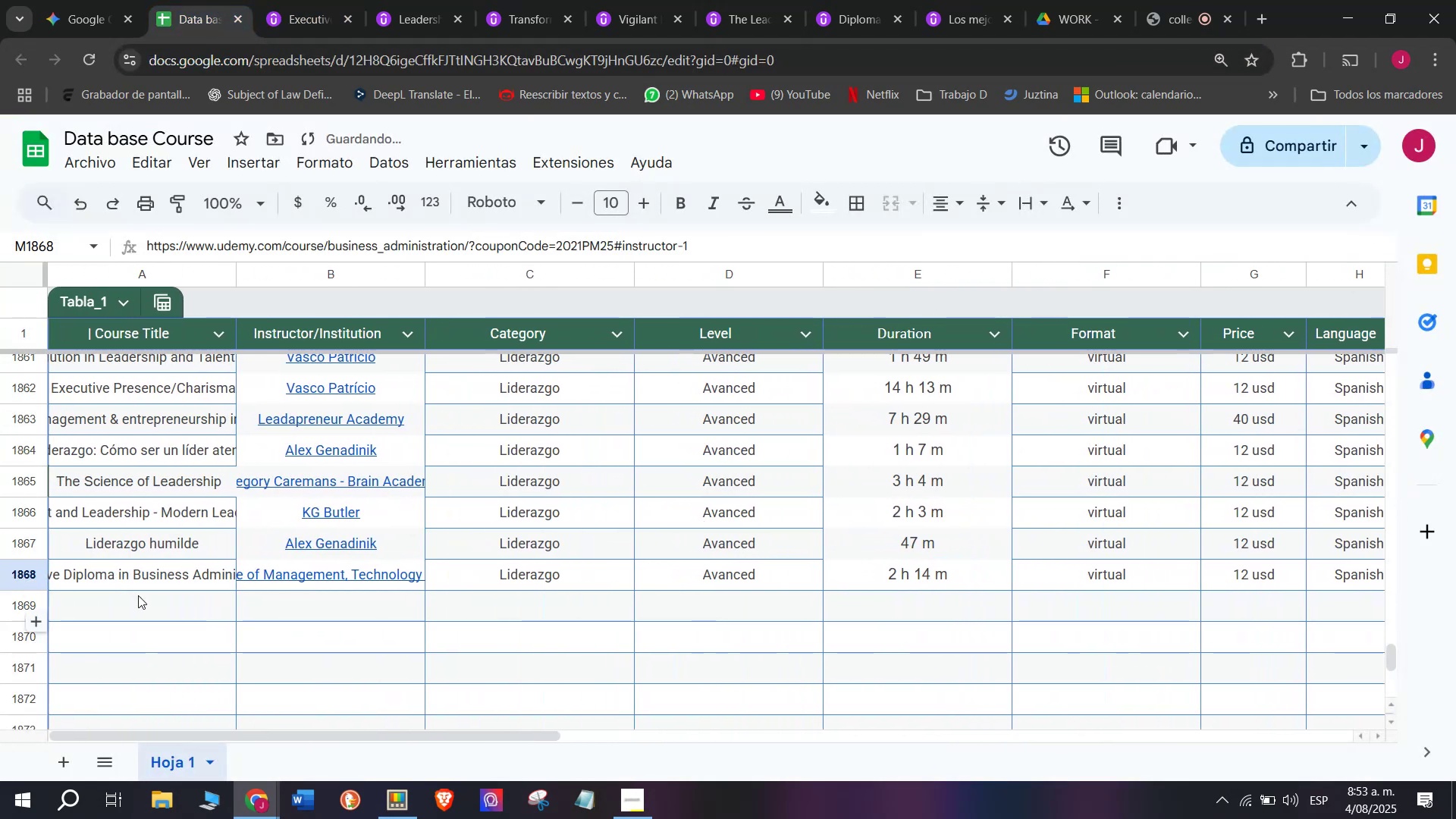 
left_click([138, 595])
 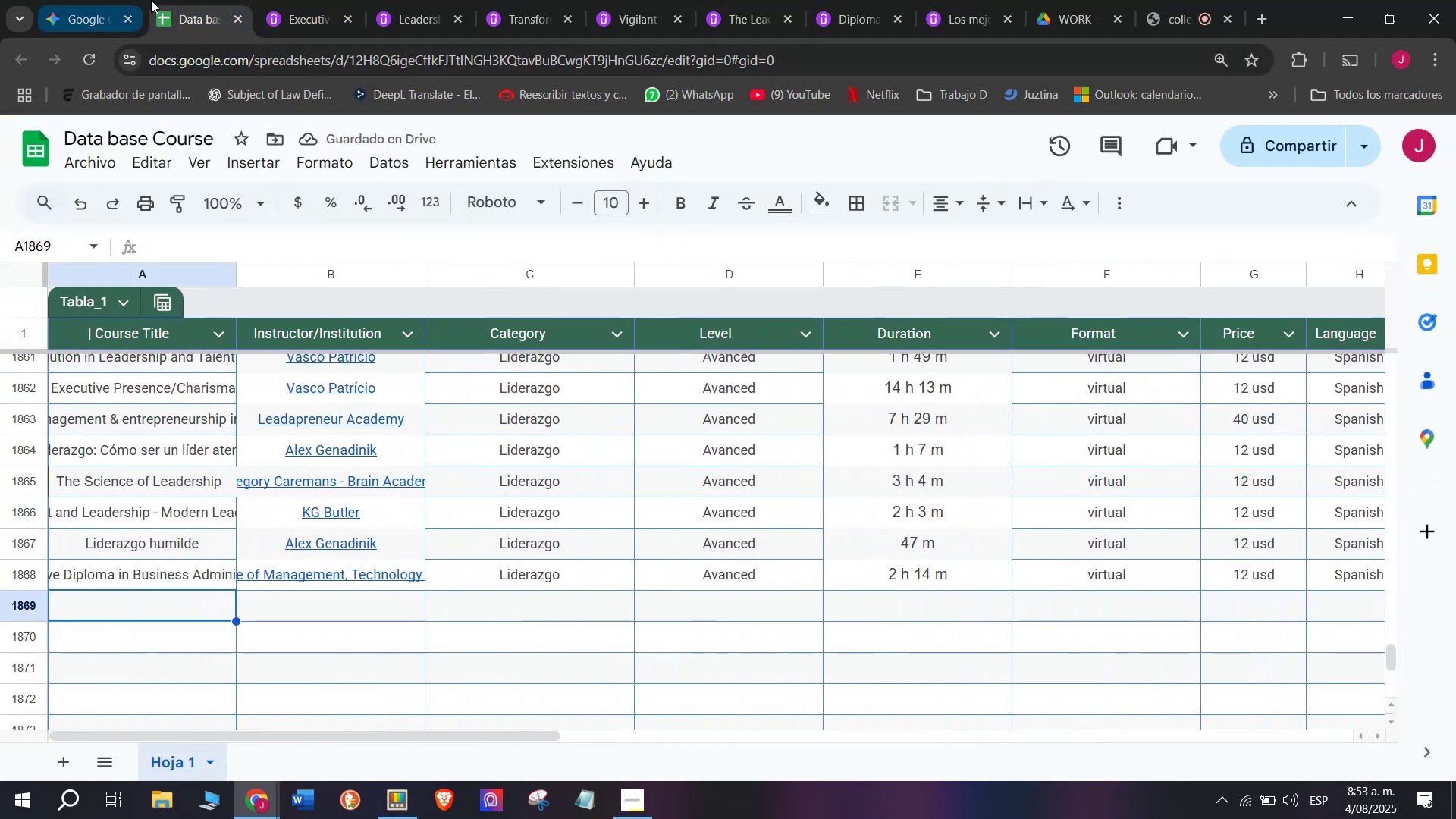 
left_click([285, 0])
 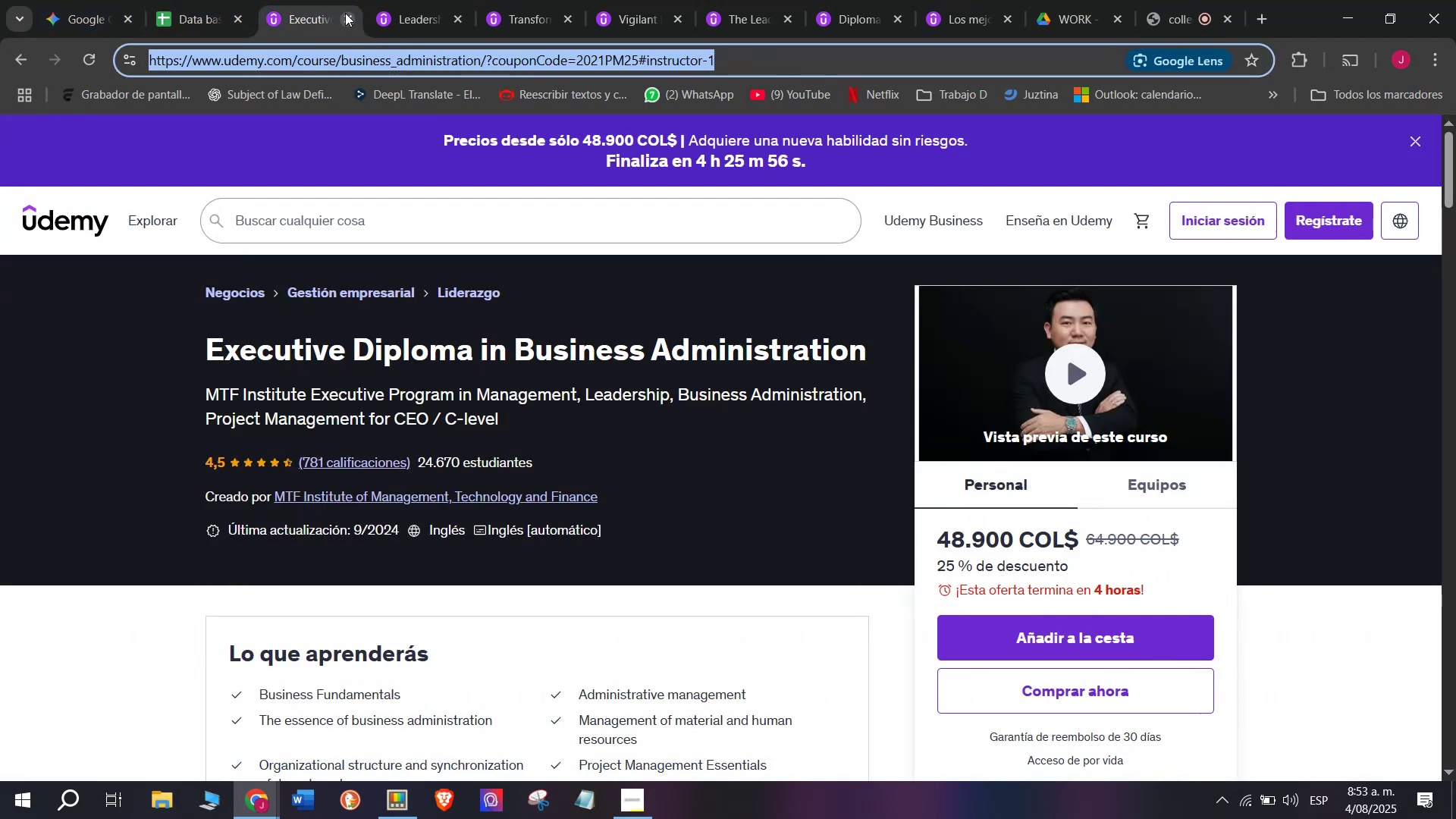 
left_click([345, 13])
 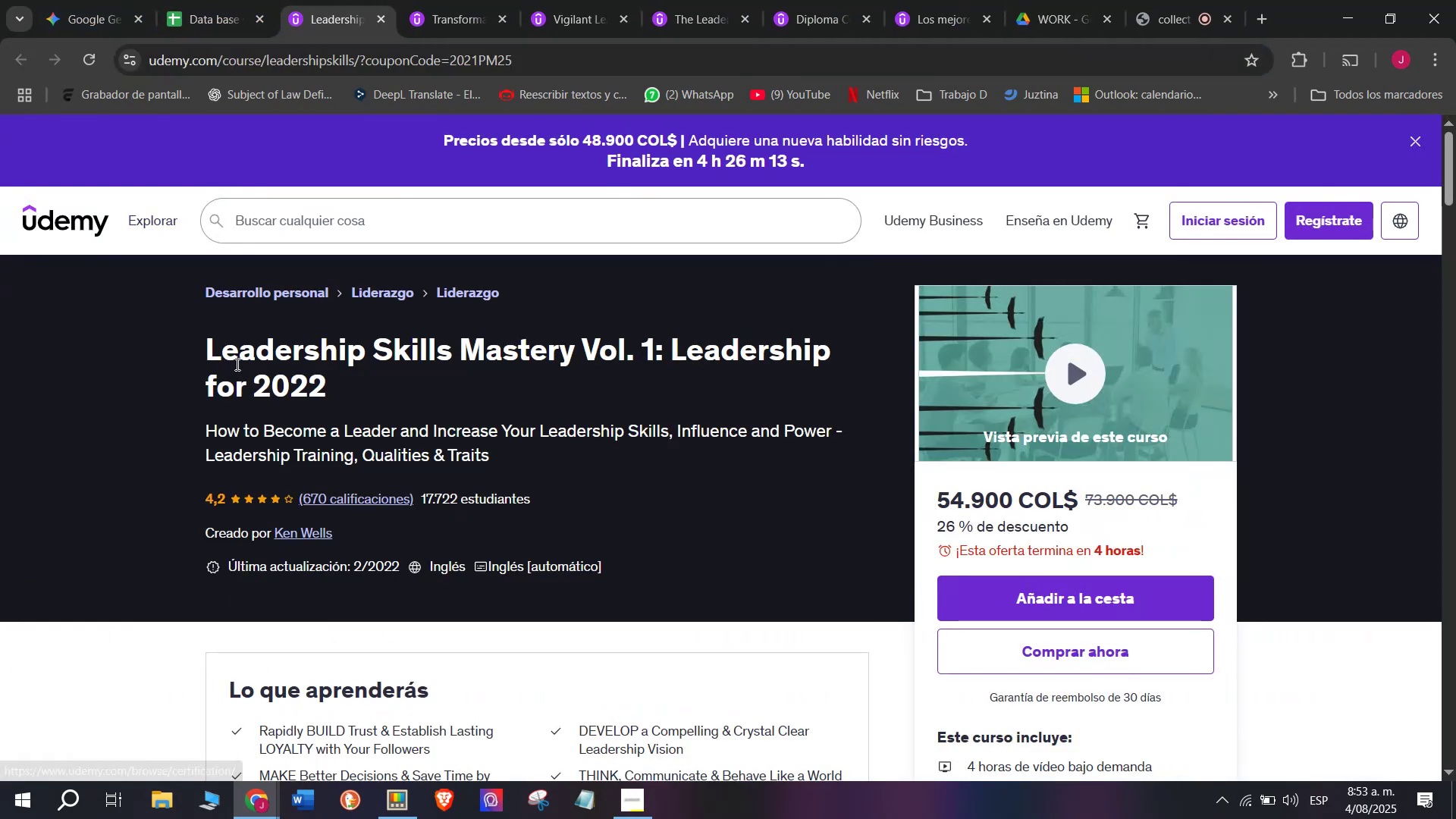 
left_click_drag(start_coordinate=[164, 362], to_coordinate=[378, 406])
 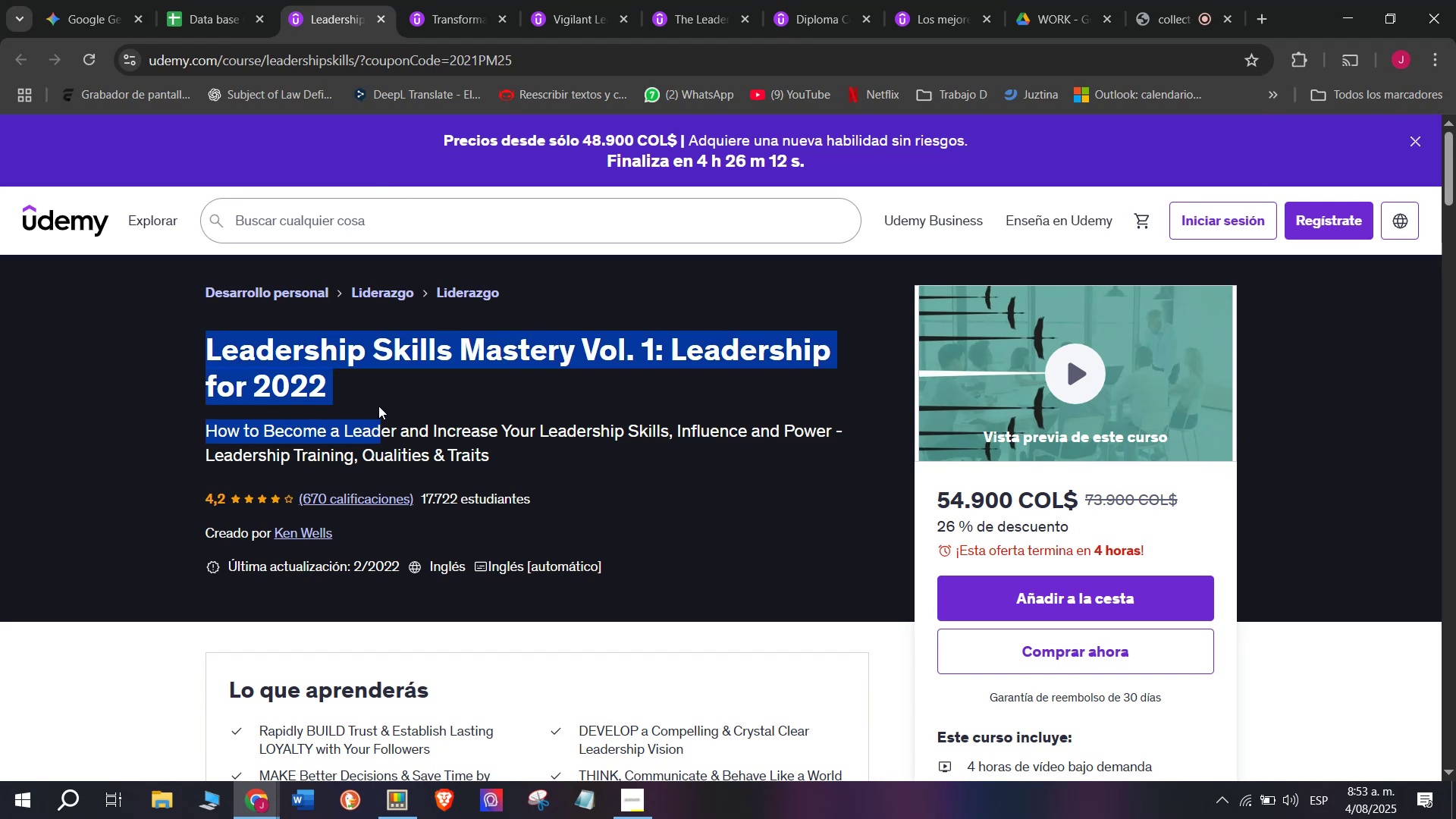 
key(Control+ControlLeft)
 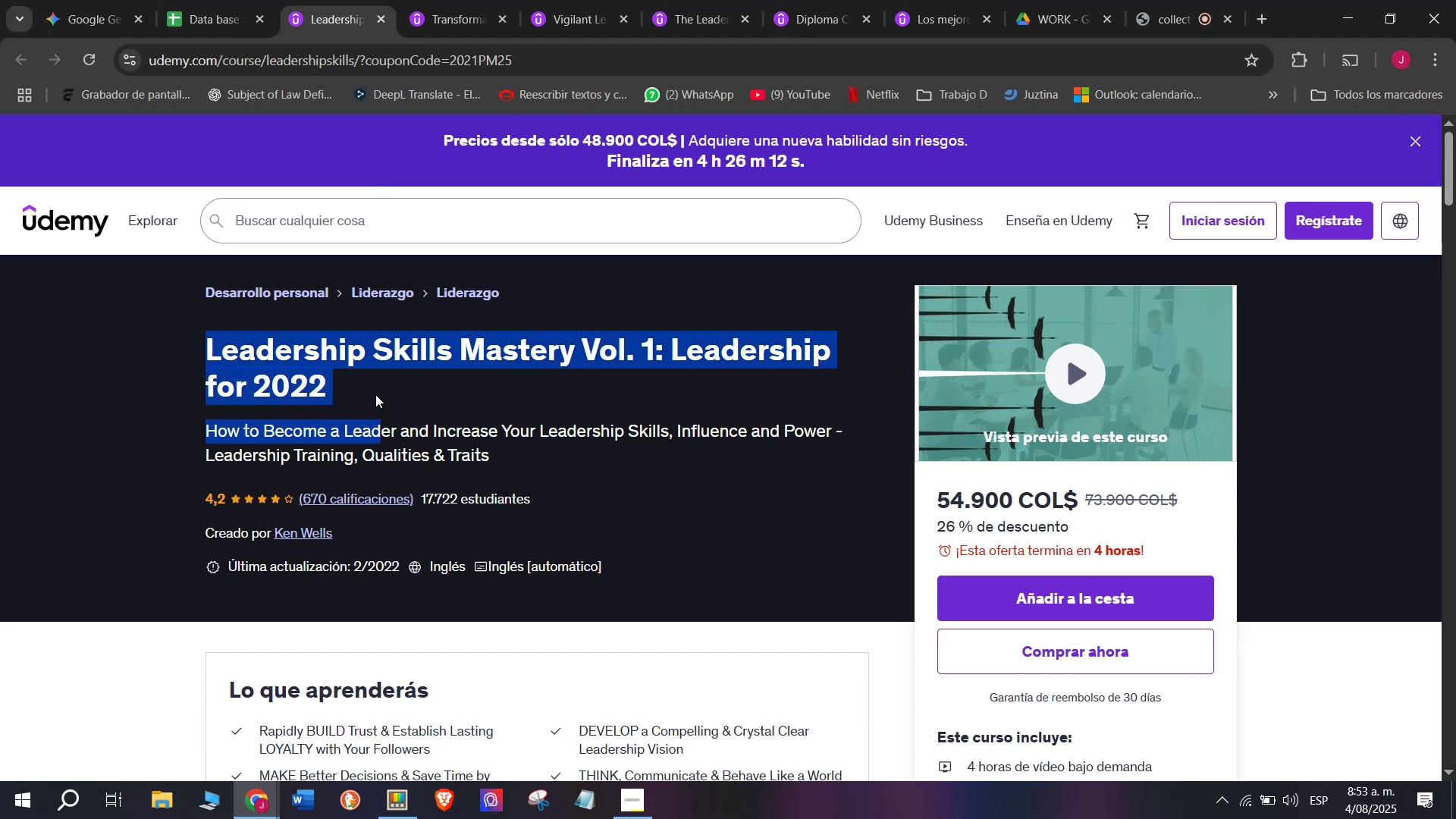 
key(Break)
 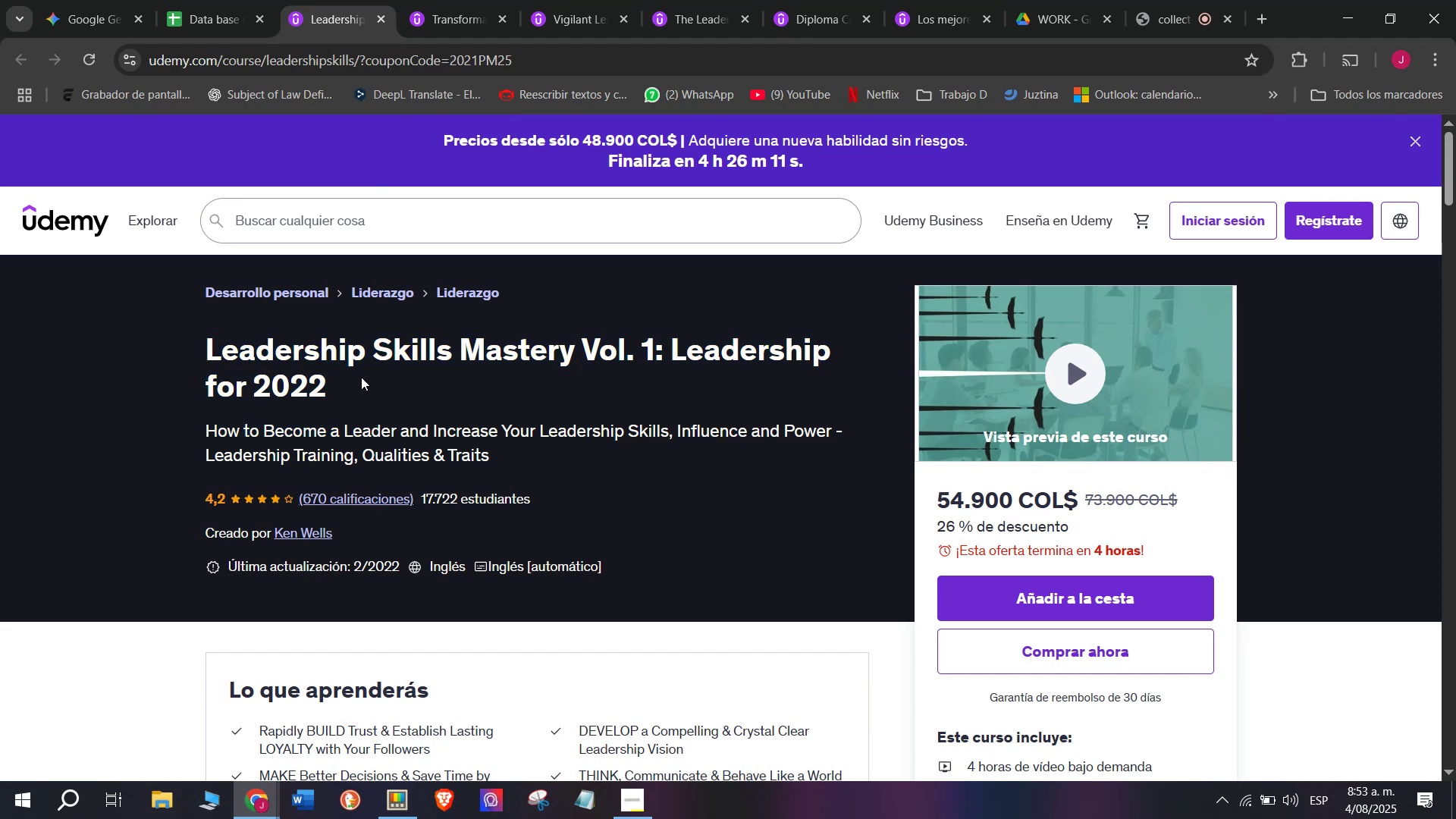 
key(Control+C)
 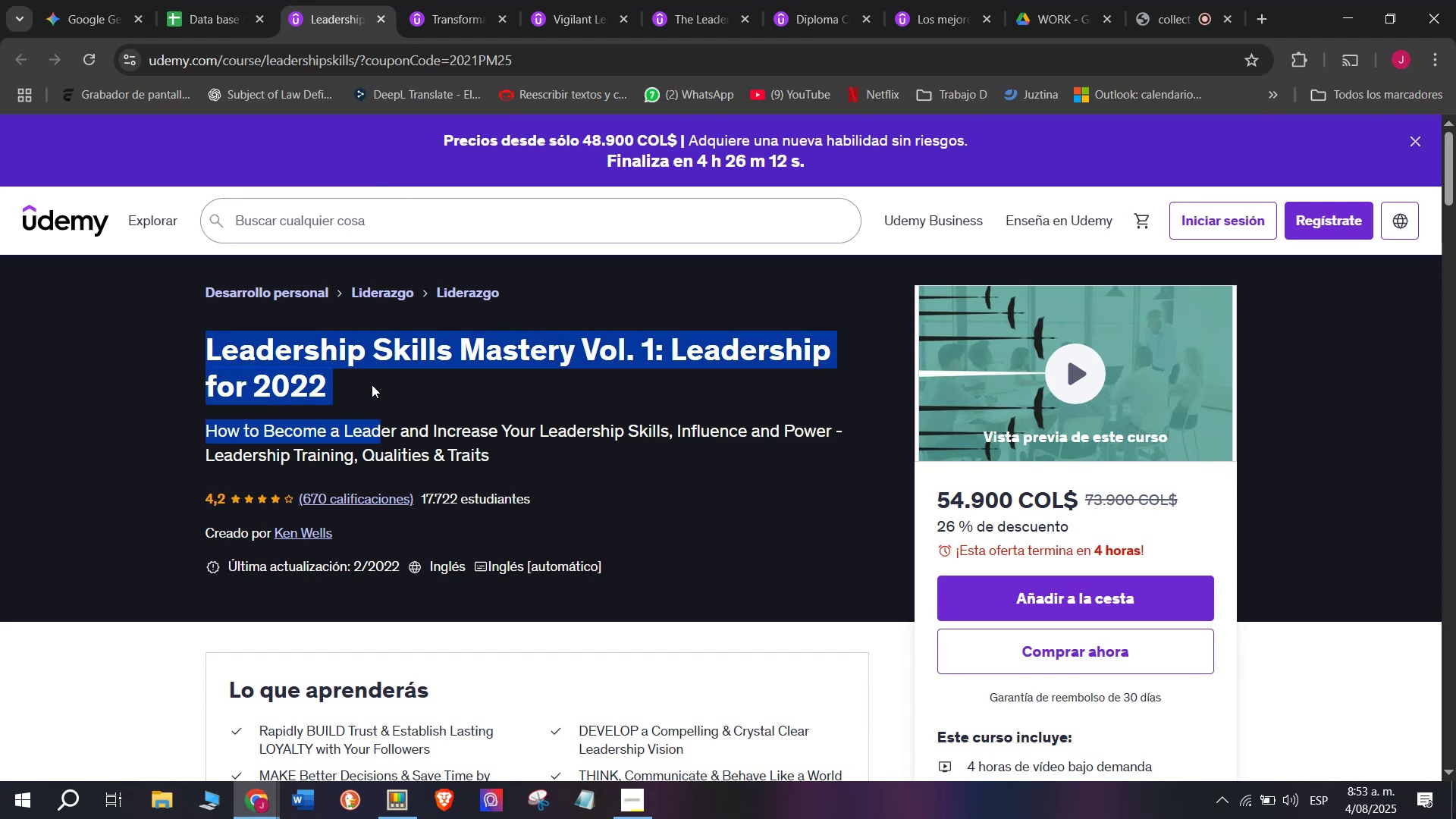 
key(Break)
 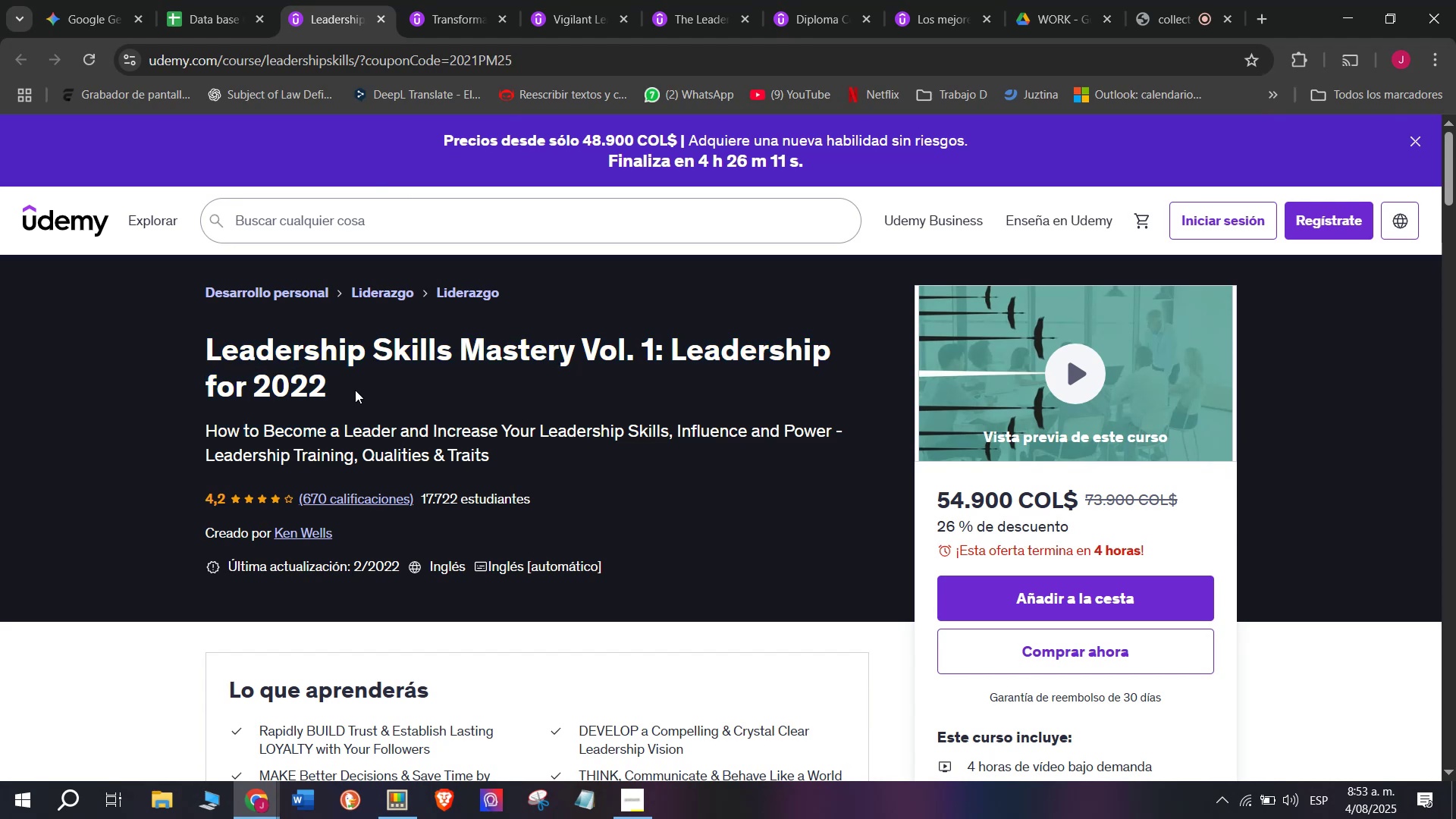 
key(Control+ControlLeft)
 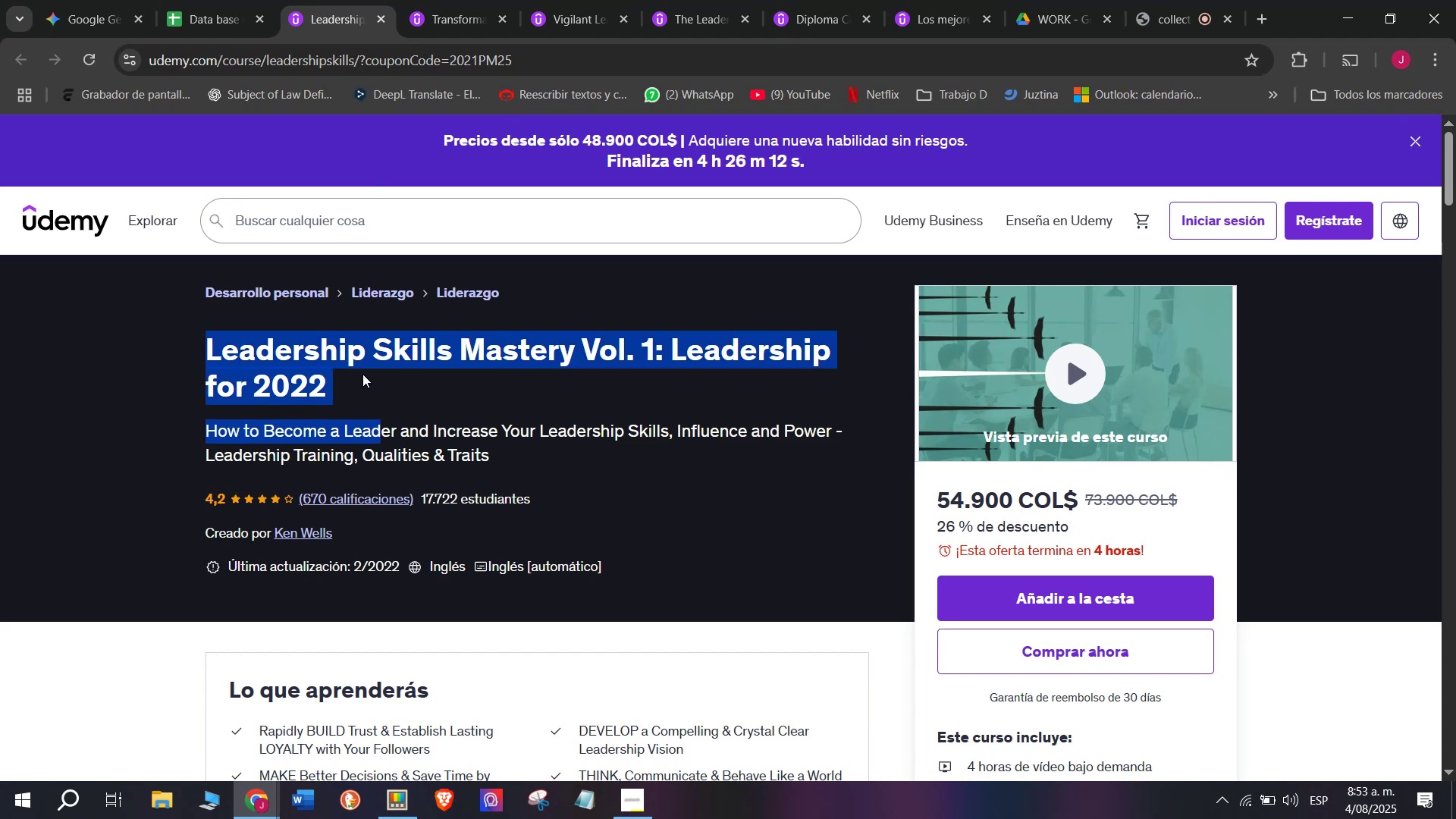 
key(Control+C)
 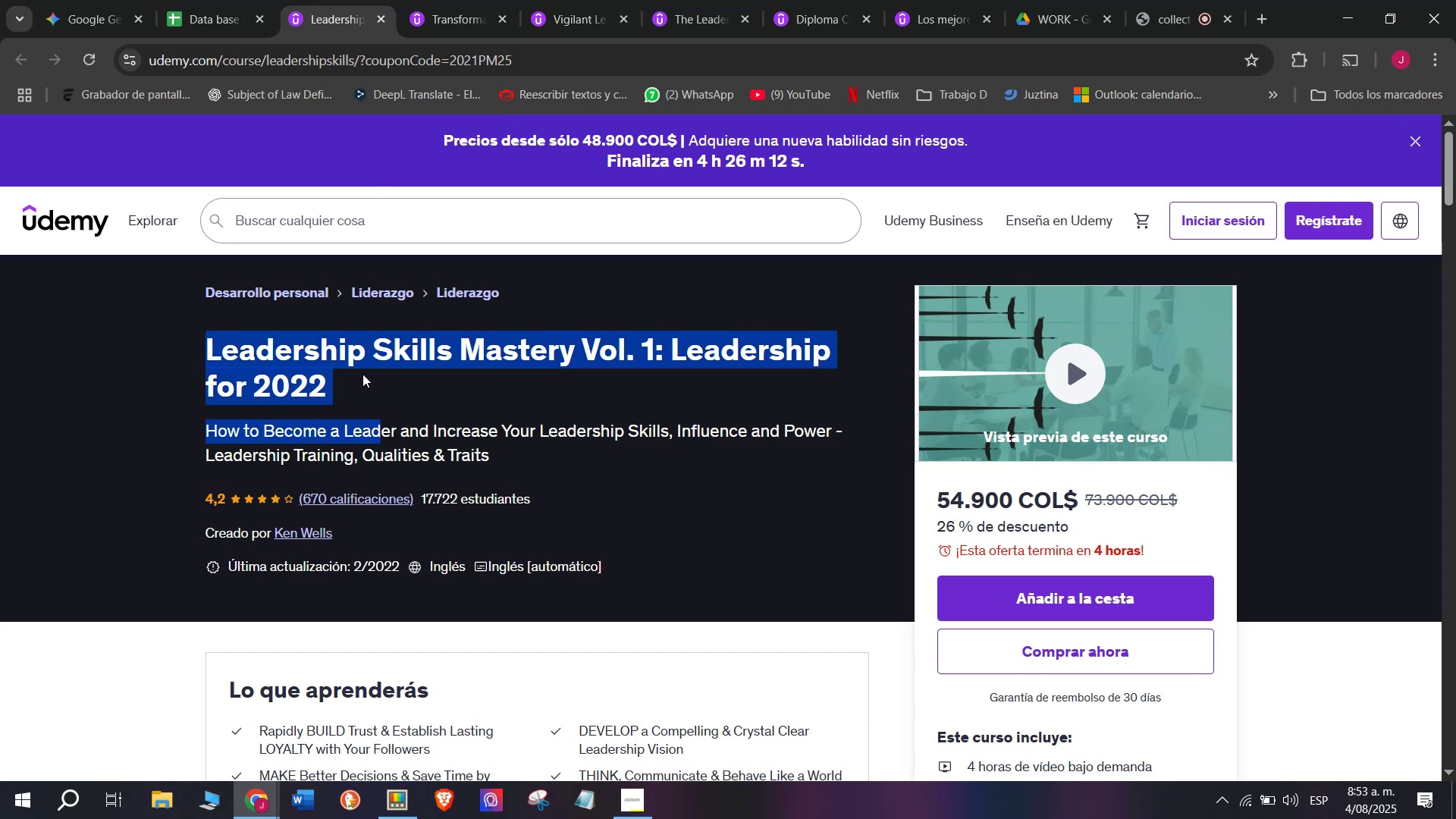 
left_click([362, 374])
 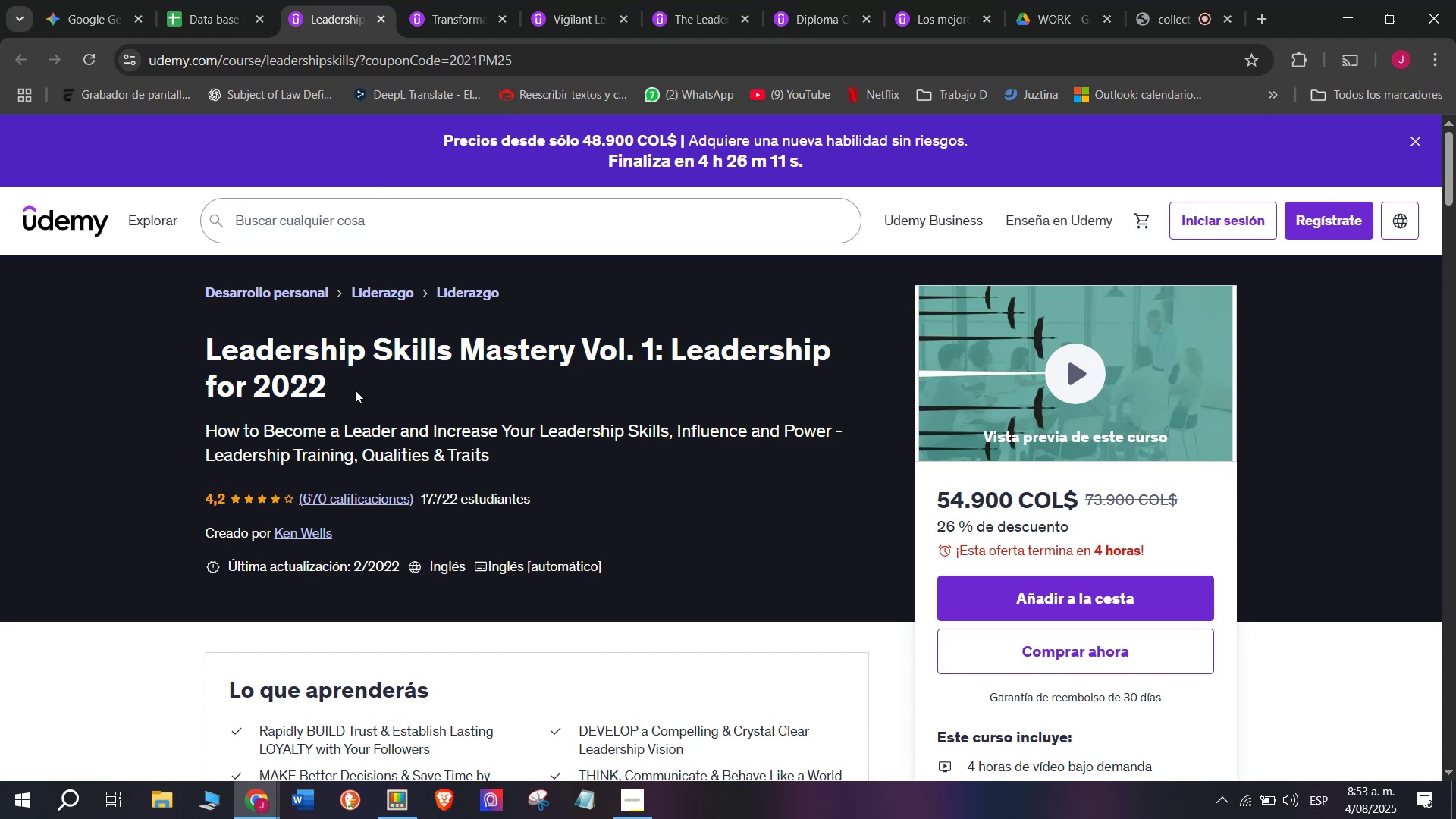 
left_click_drag(start_coordinate=[355, 390], to_coordinate=[152, 356])
 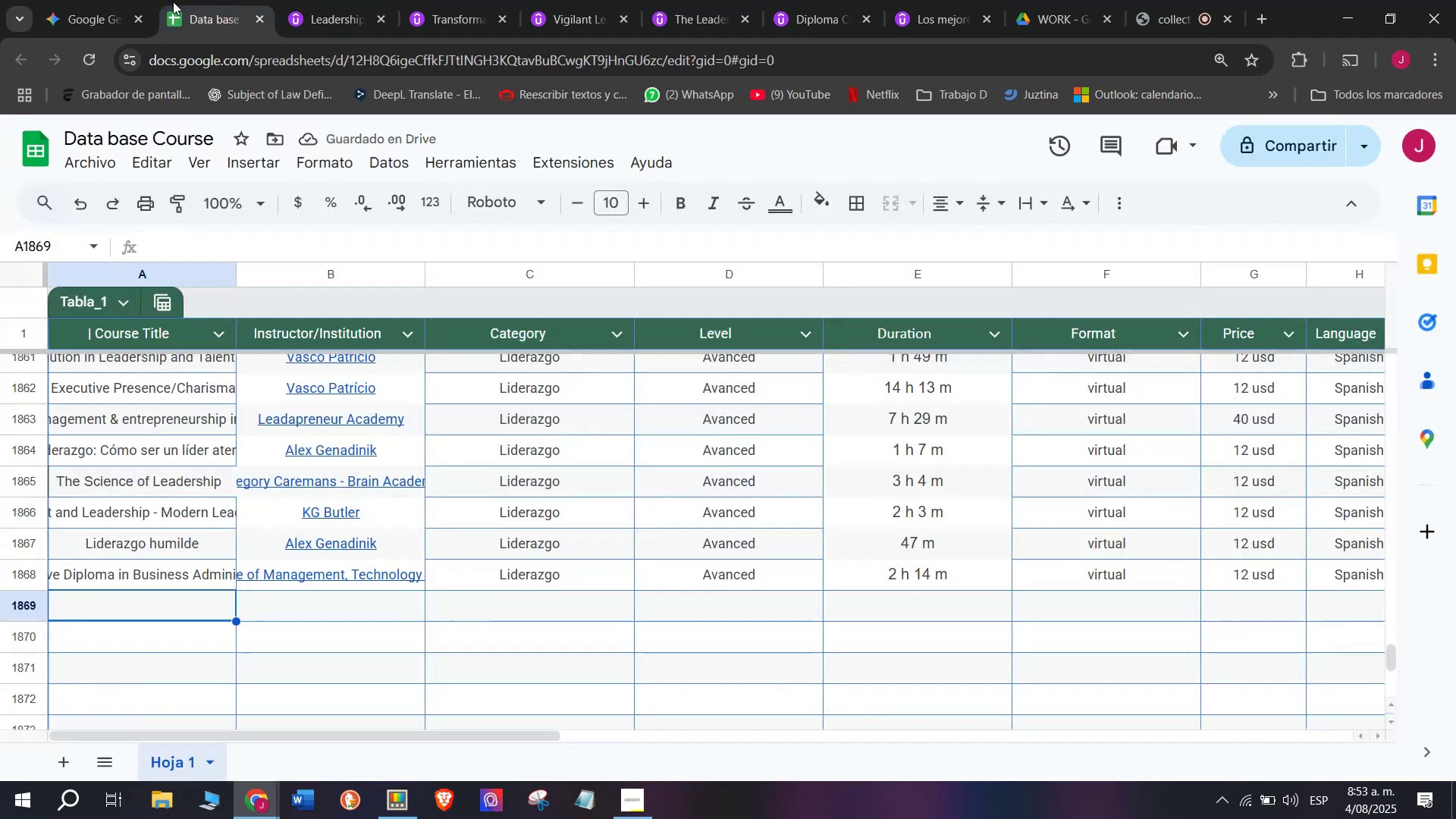 
key(Control+ControlLeft)
 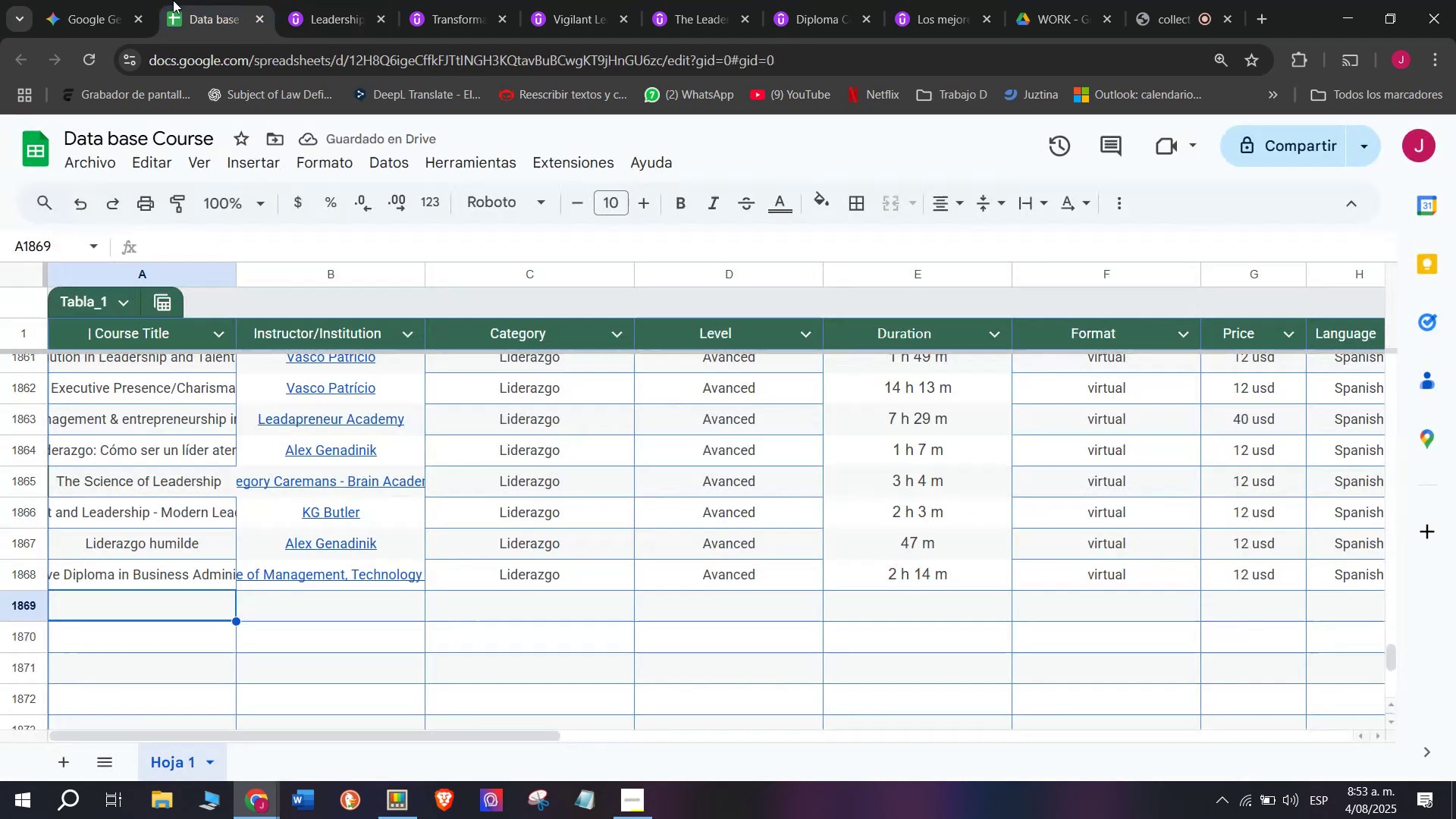 
key(Break)
 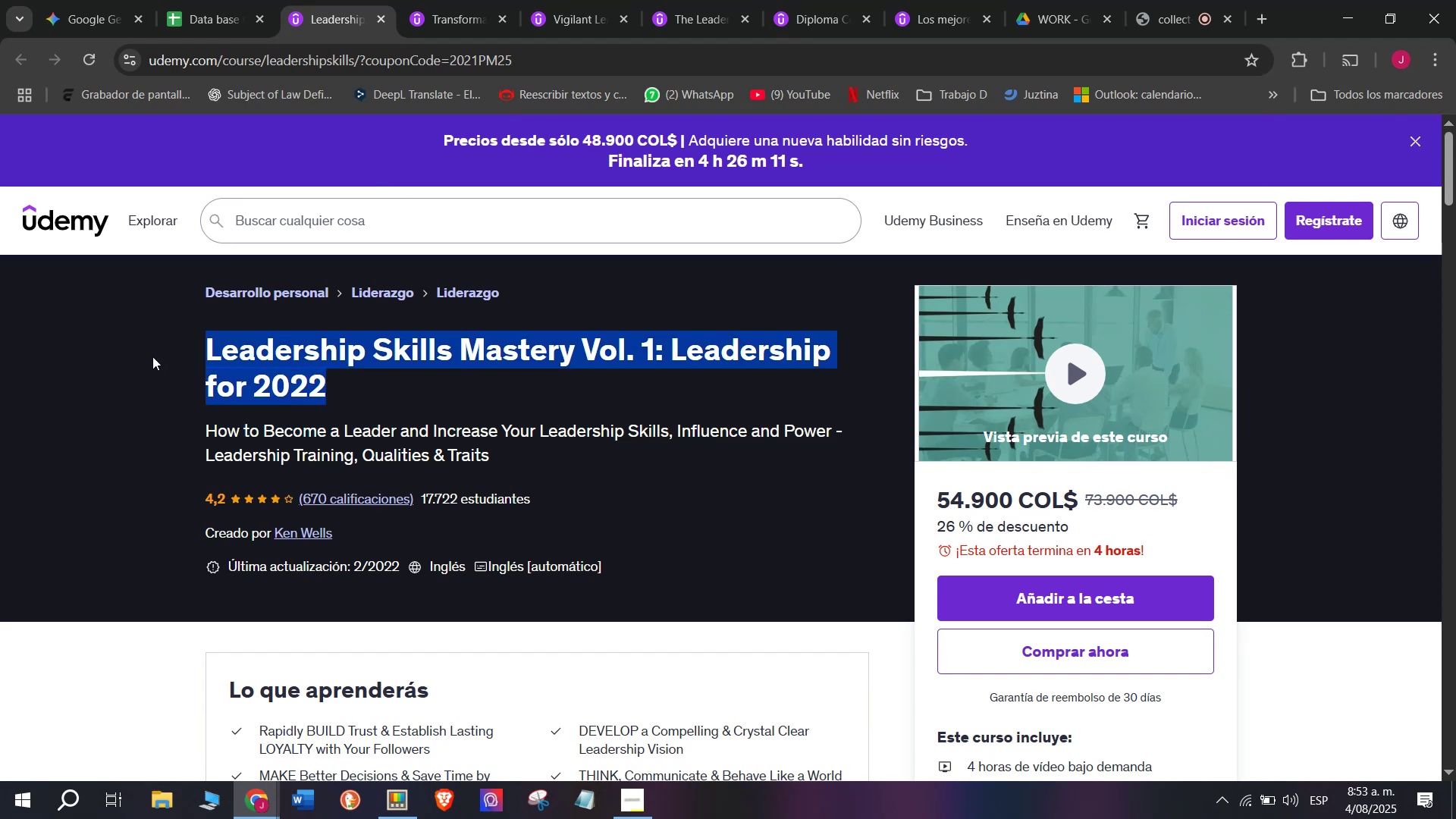 
key(Control+C)
 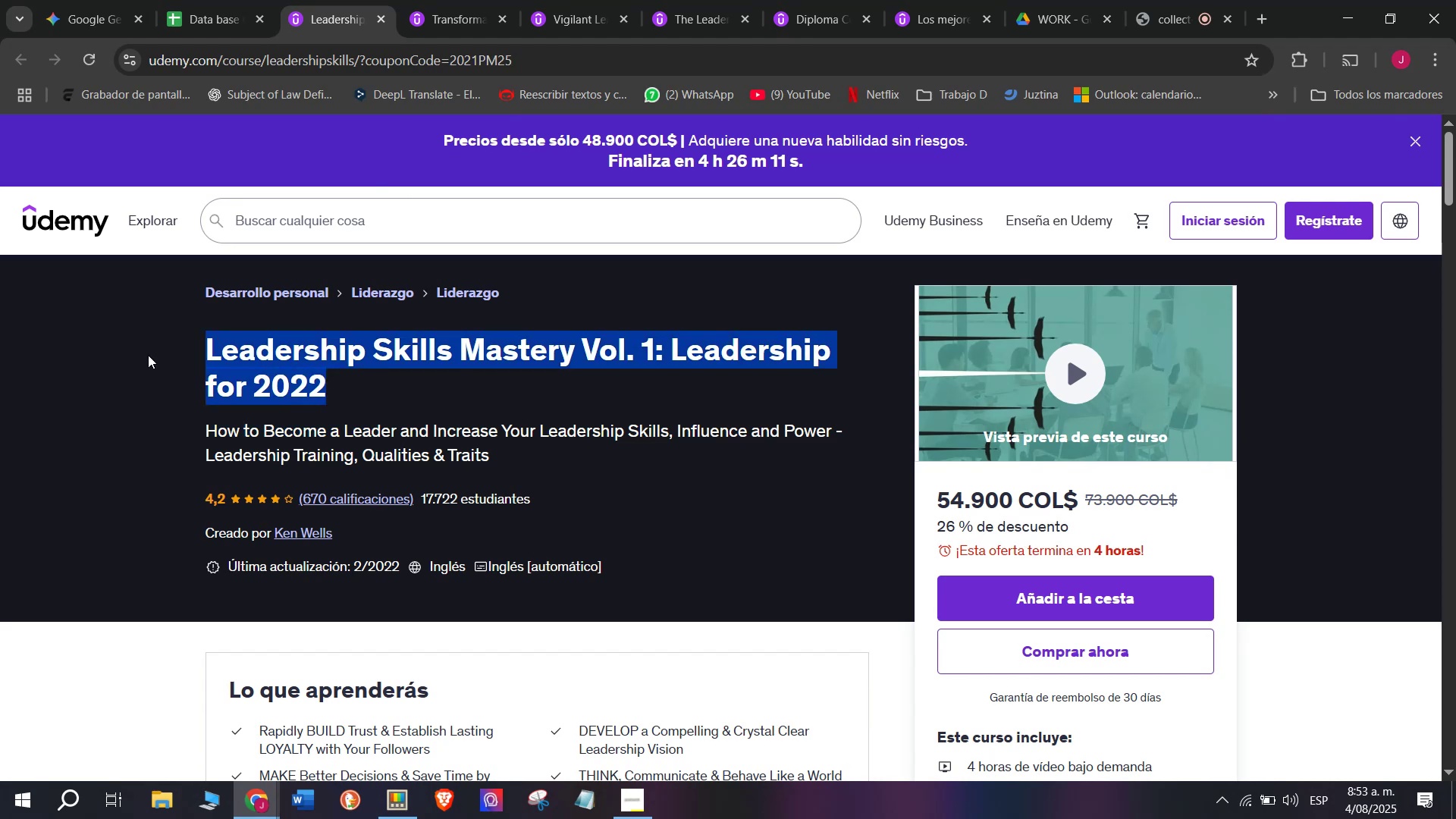 
key(Control+ControlLeft)
 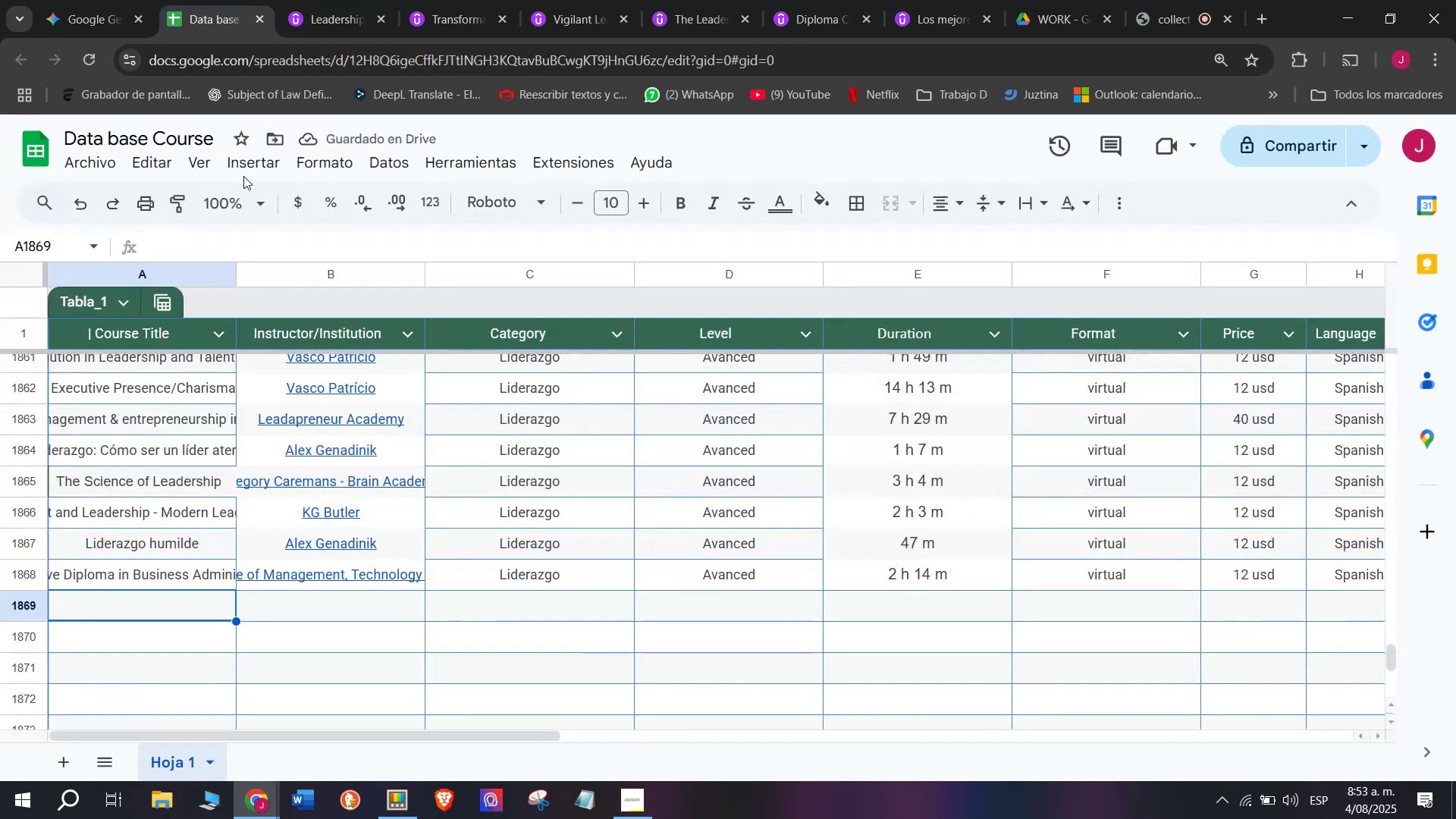 
key(Break)
 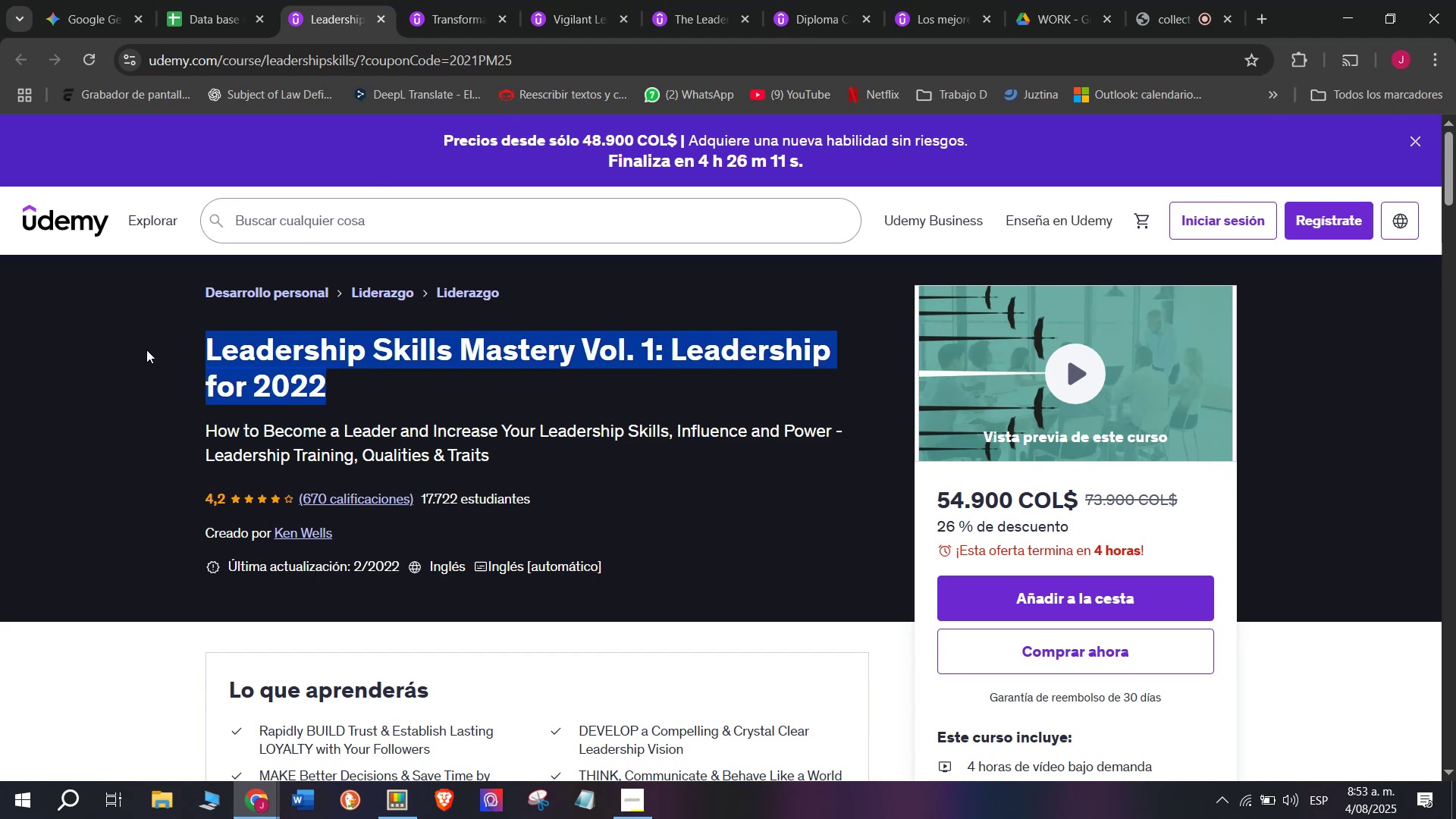 
key(Control+C)
 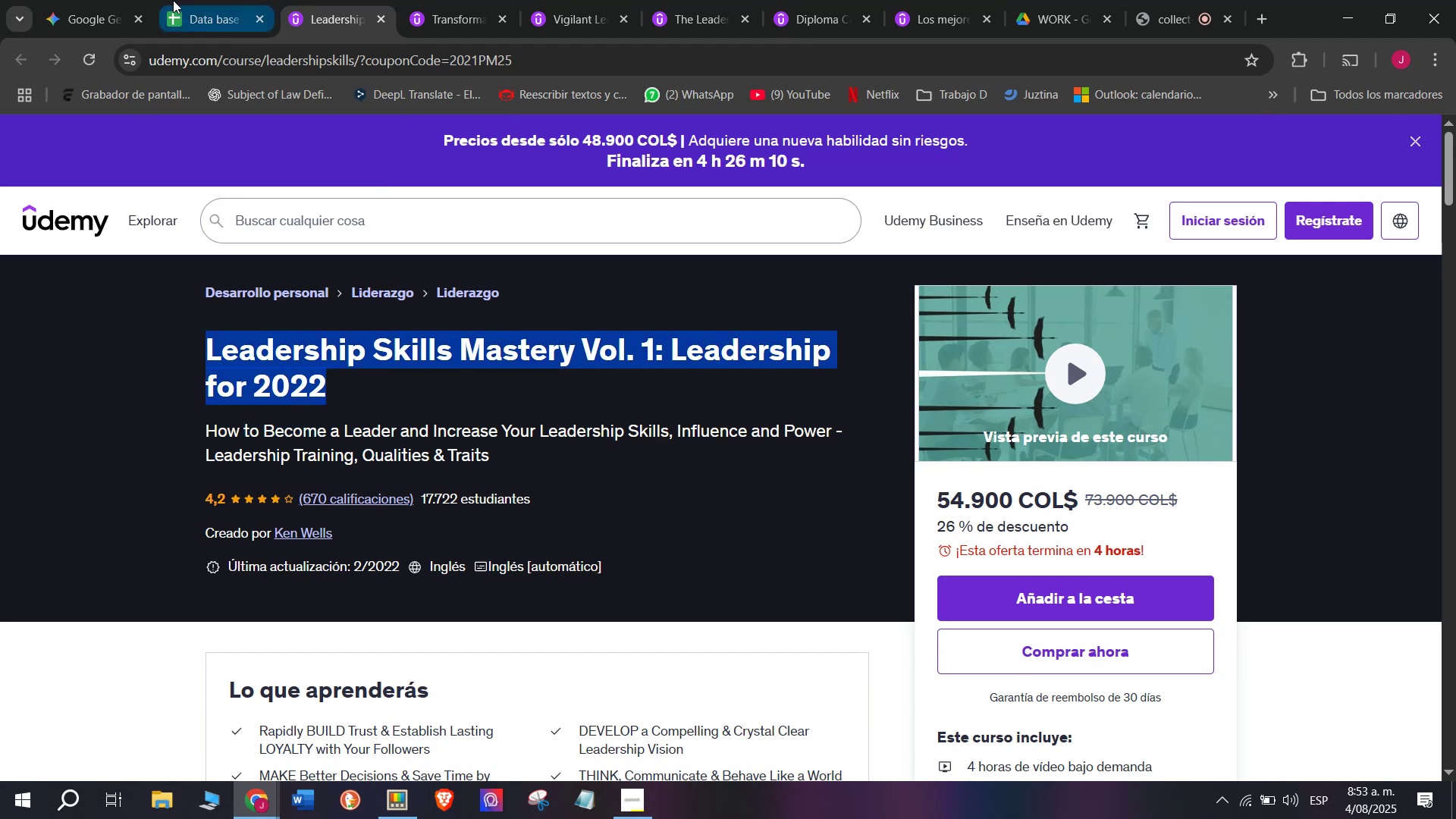 
left_click([173, 0])
 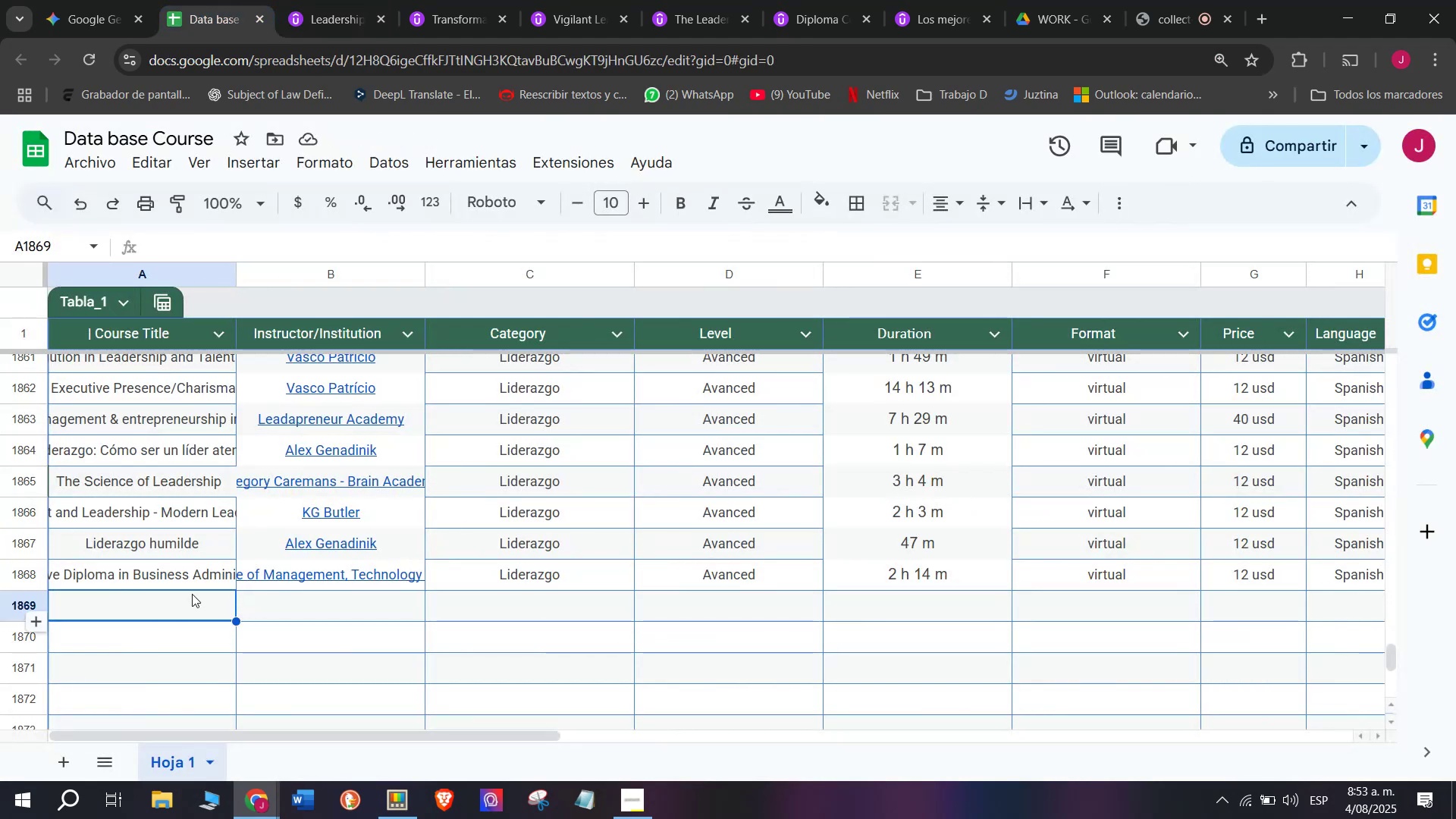 
left_click([184, 616])
 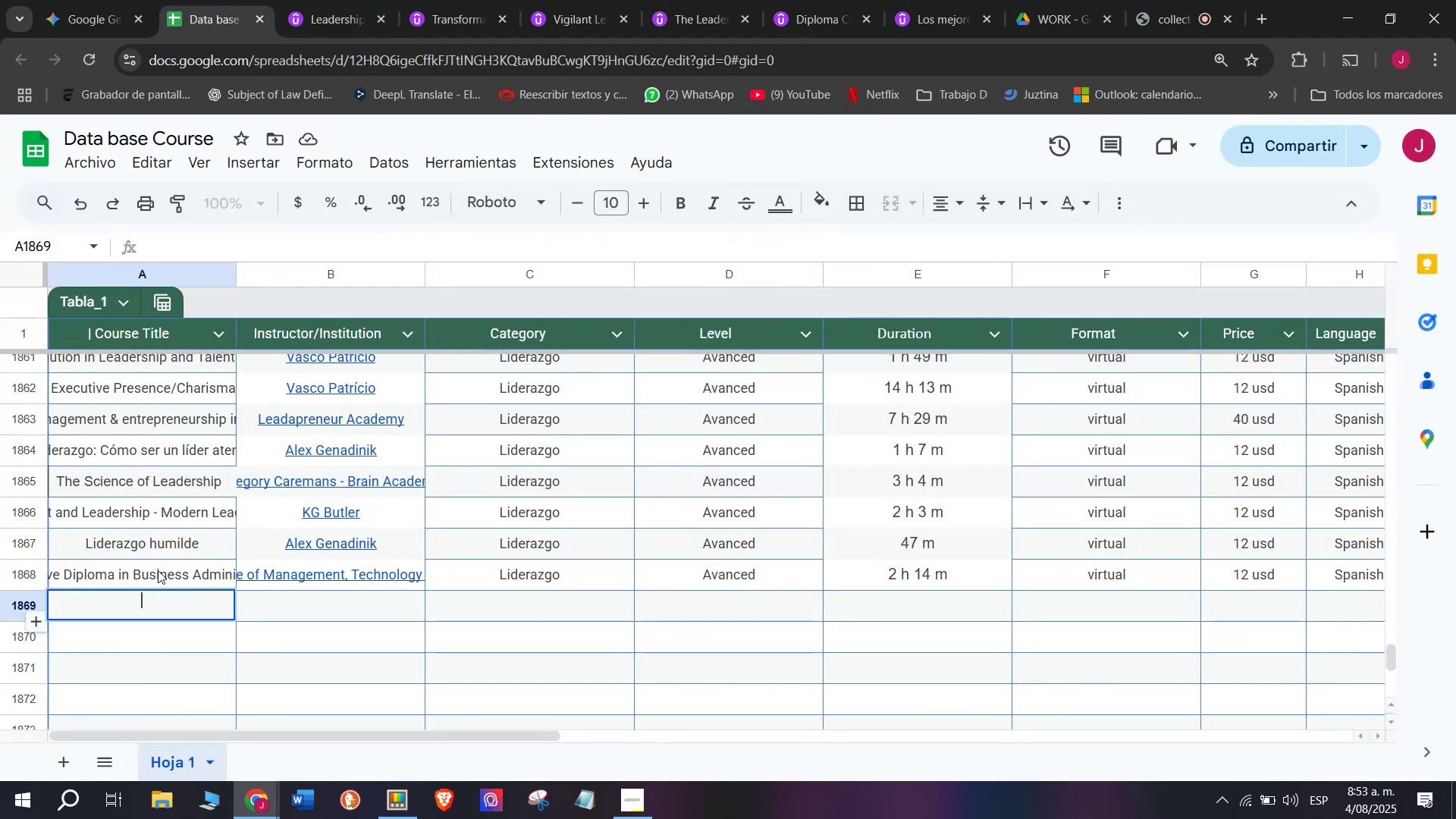 
key(Control+ControlLeft)
 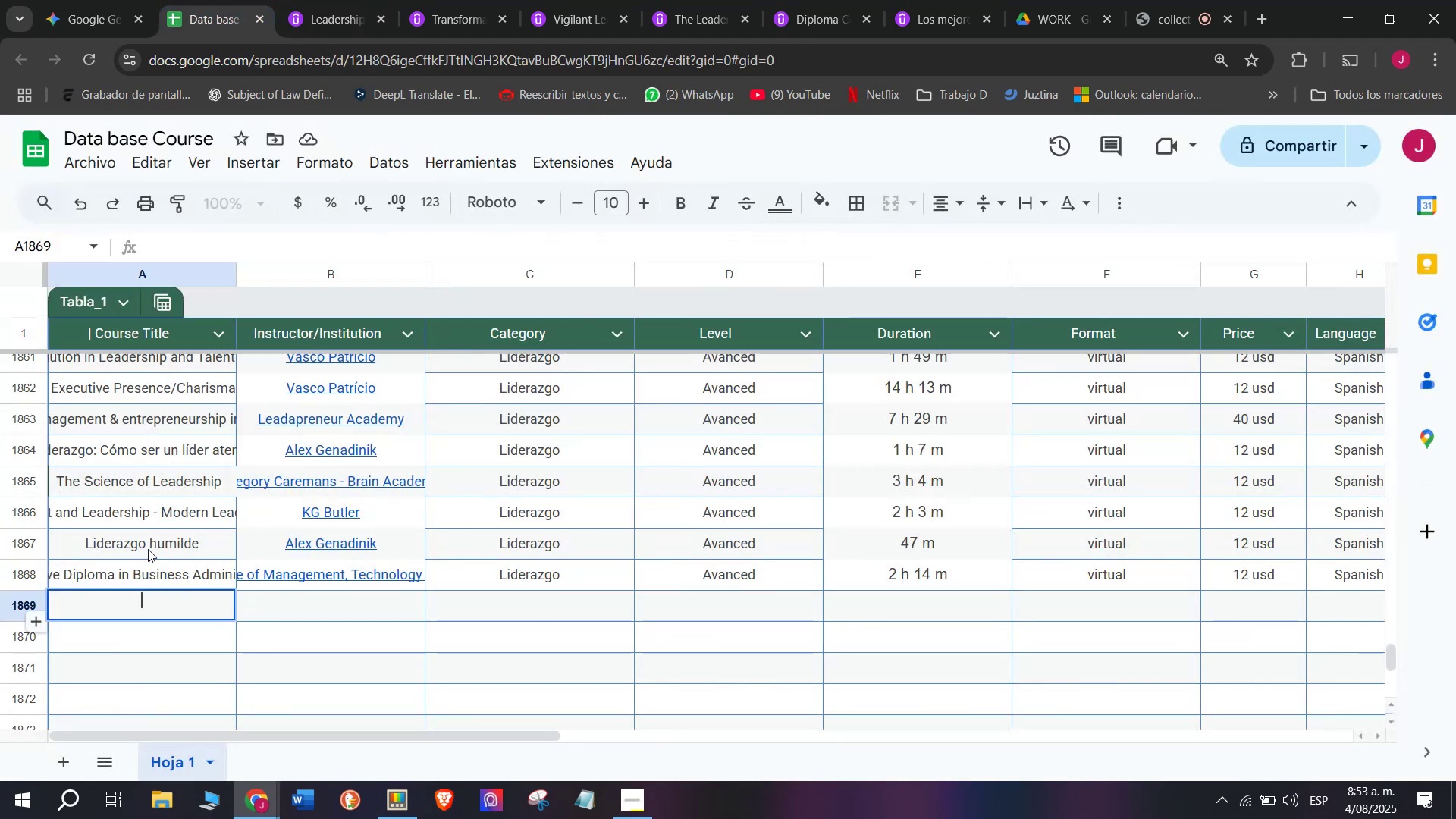 
key(Z)
 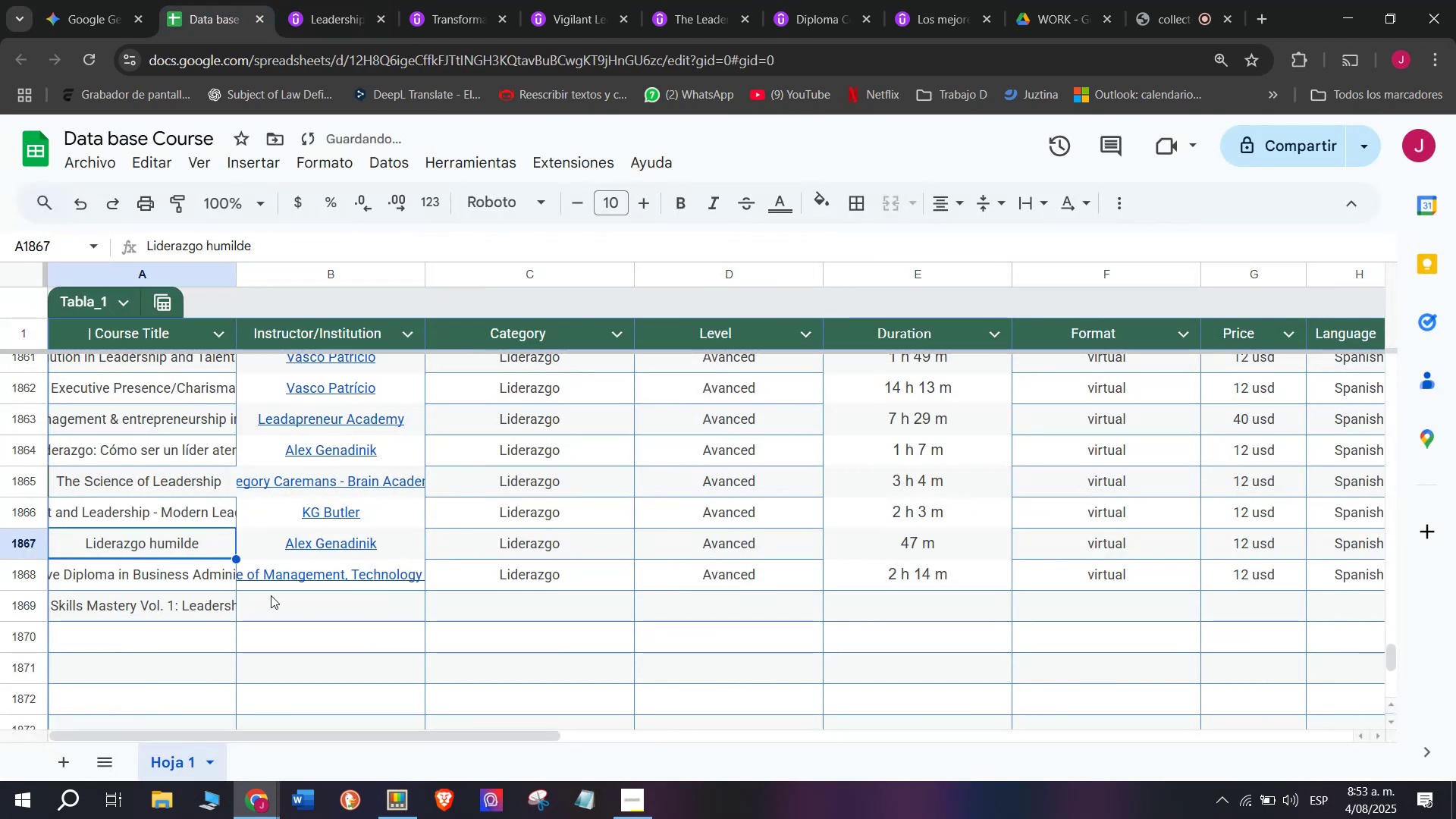 
key(Control+V)
 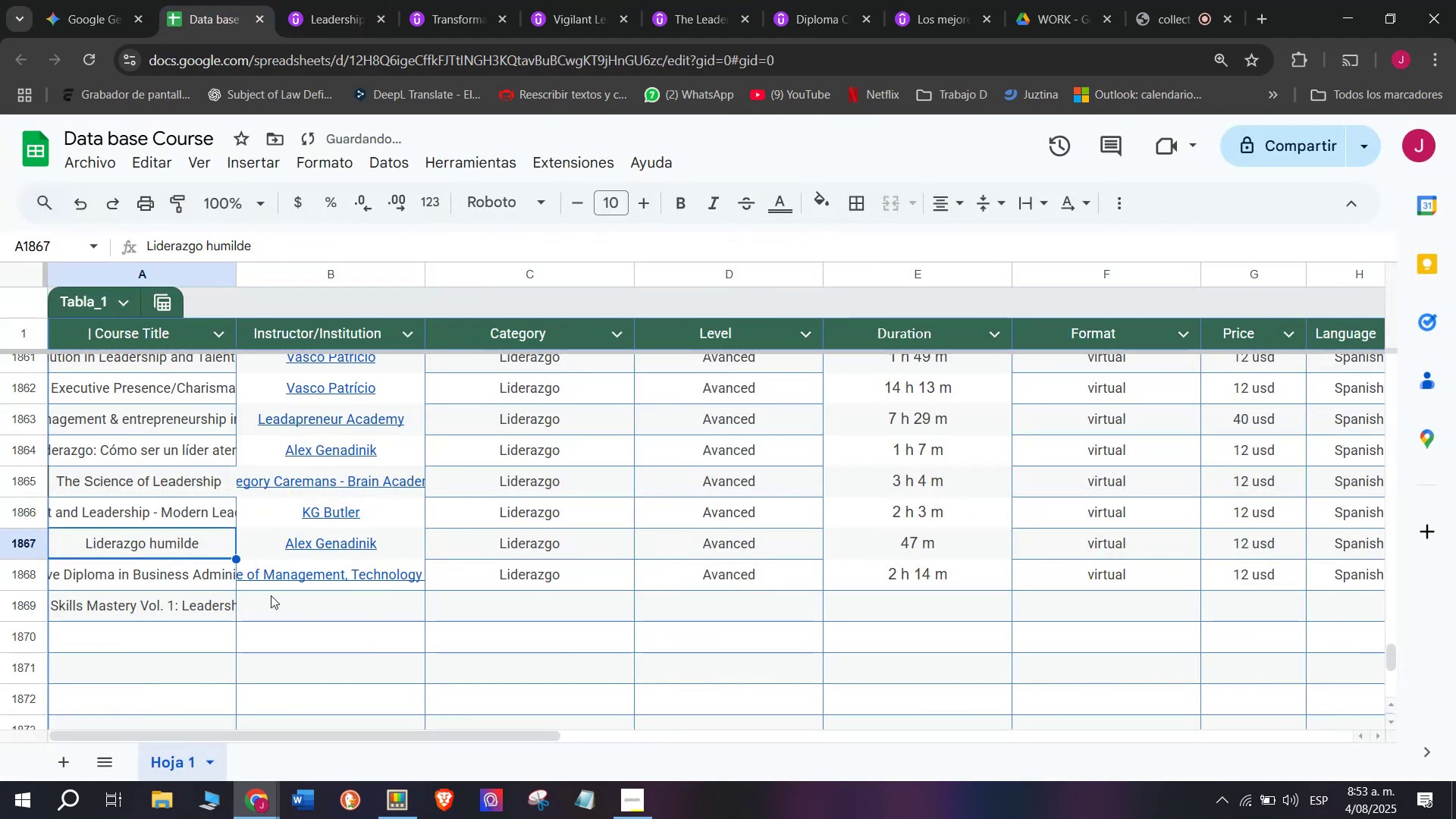 
double_click([273, 595])
 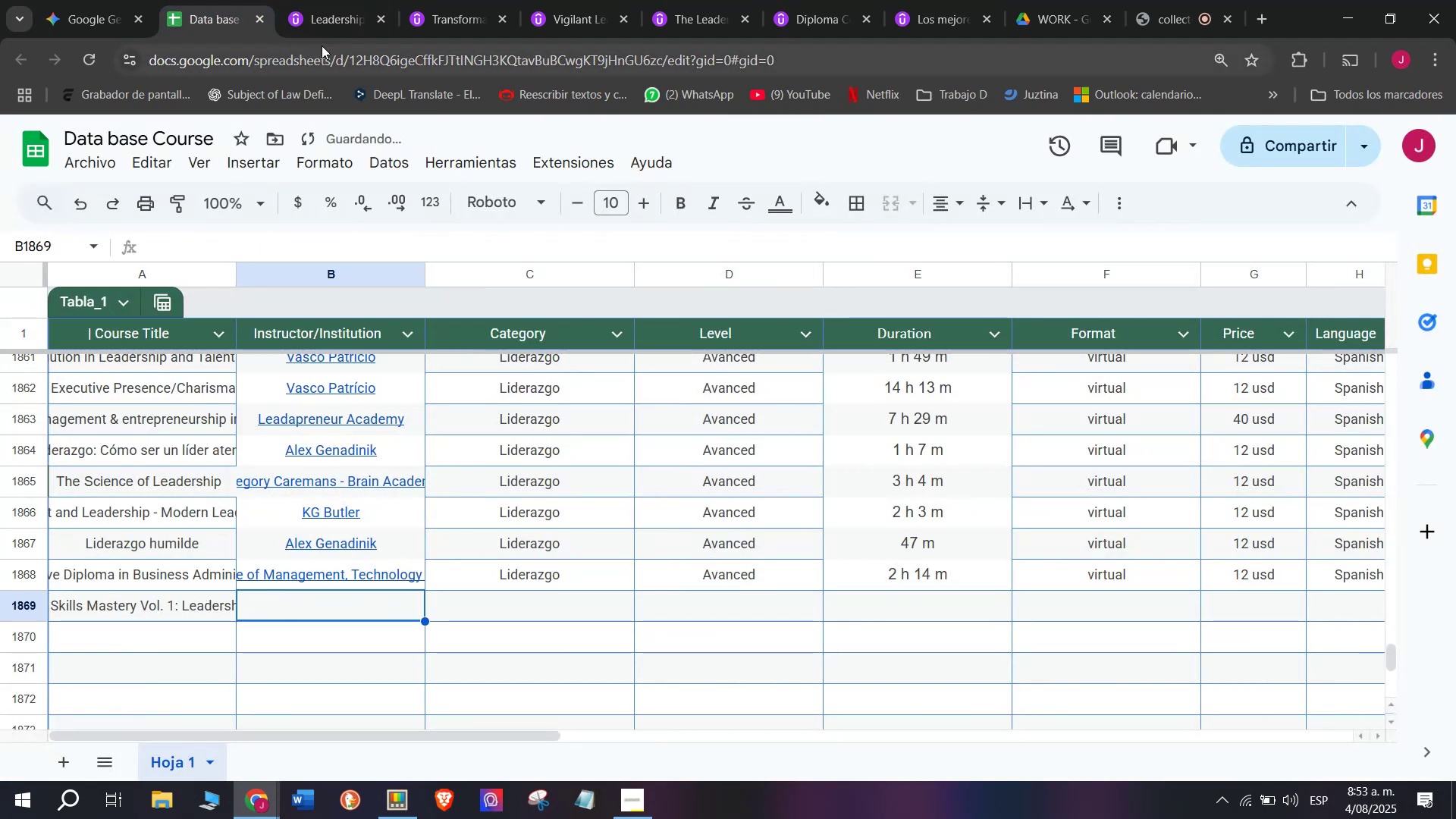 
left_click([334, 0])
 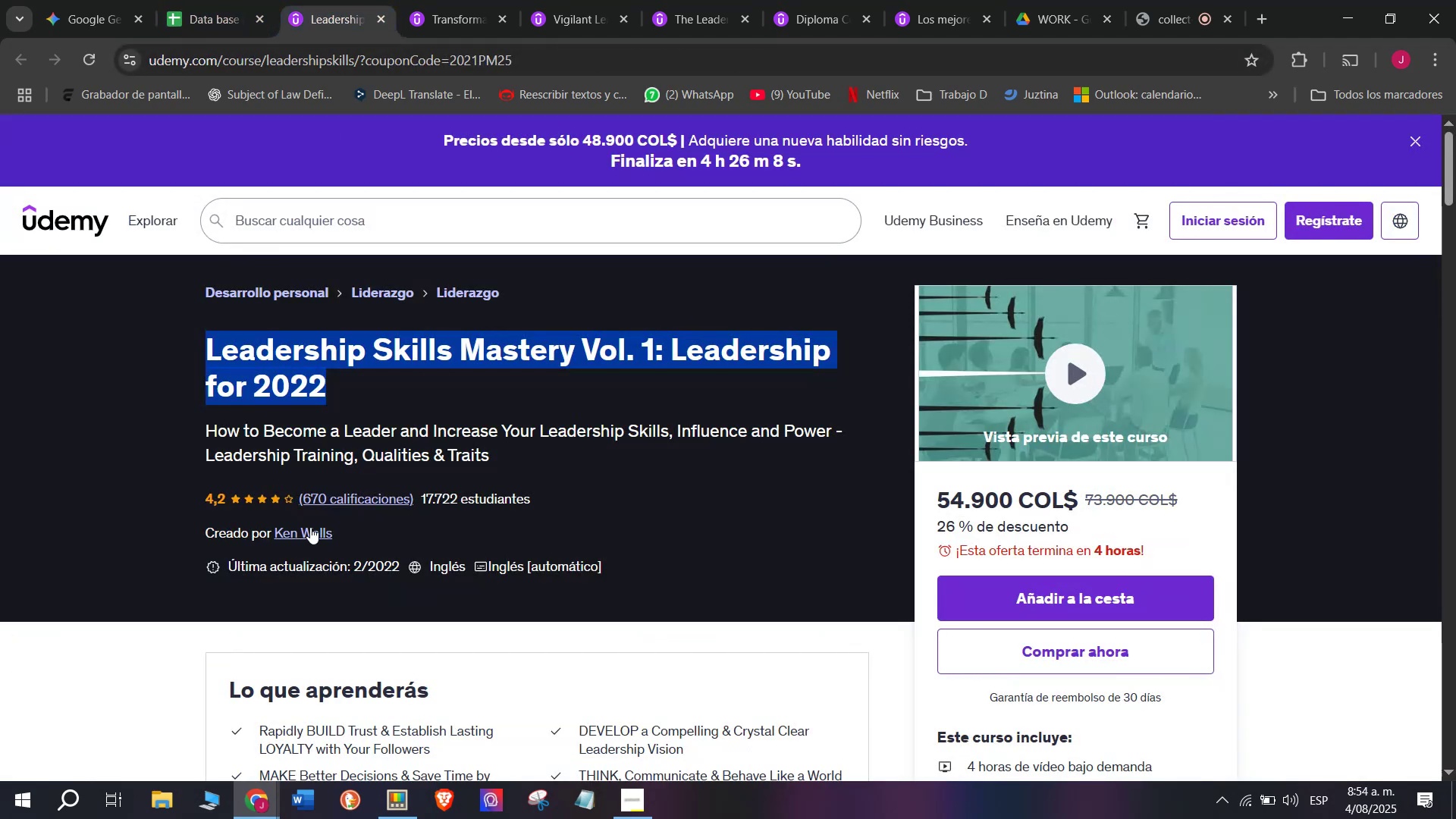 
left_click([309, 526])
 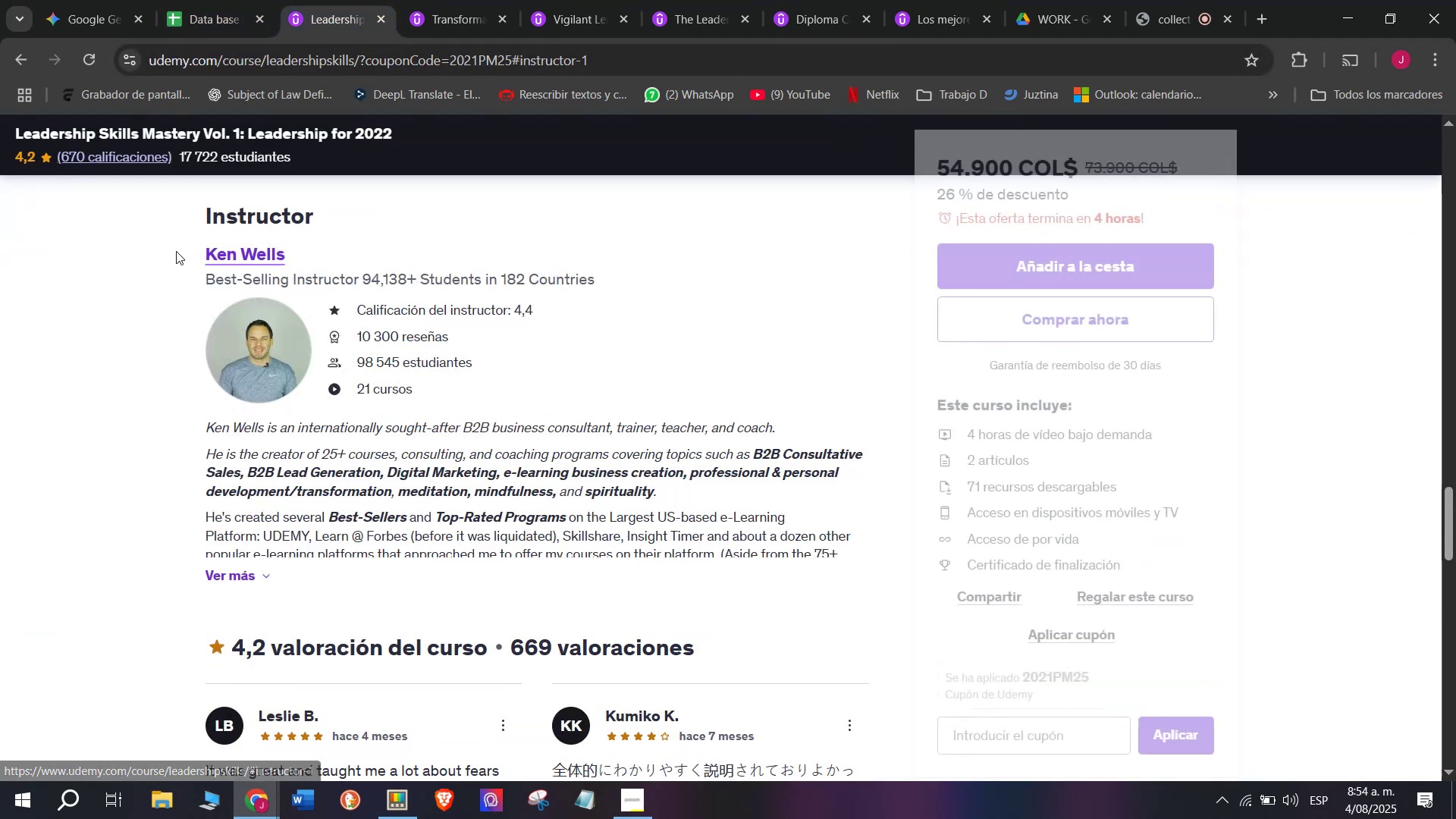 
left_click_drag(start_coordinate=[176, 234], to_coordinate=[312, 243])
 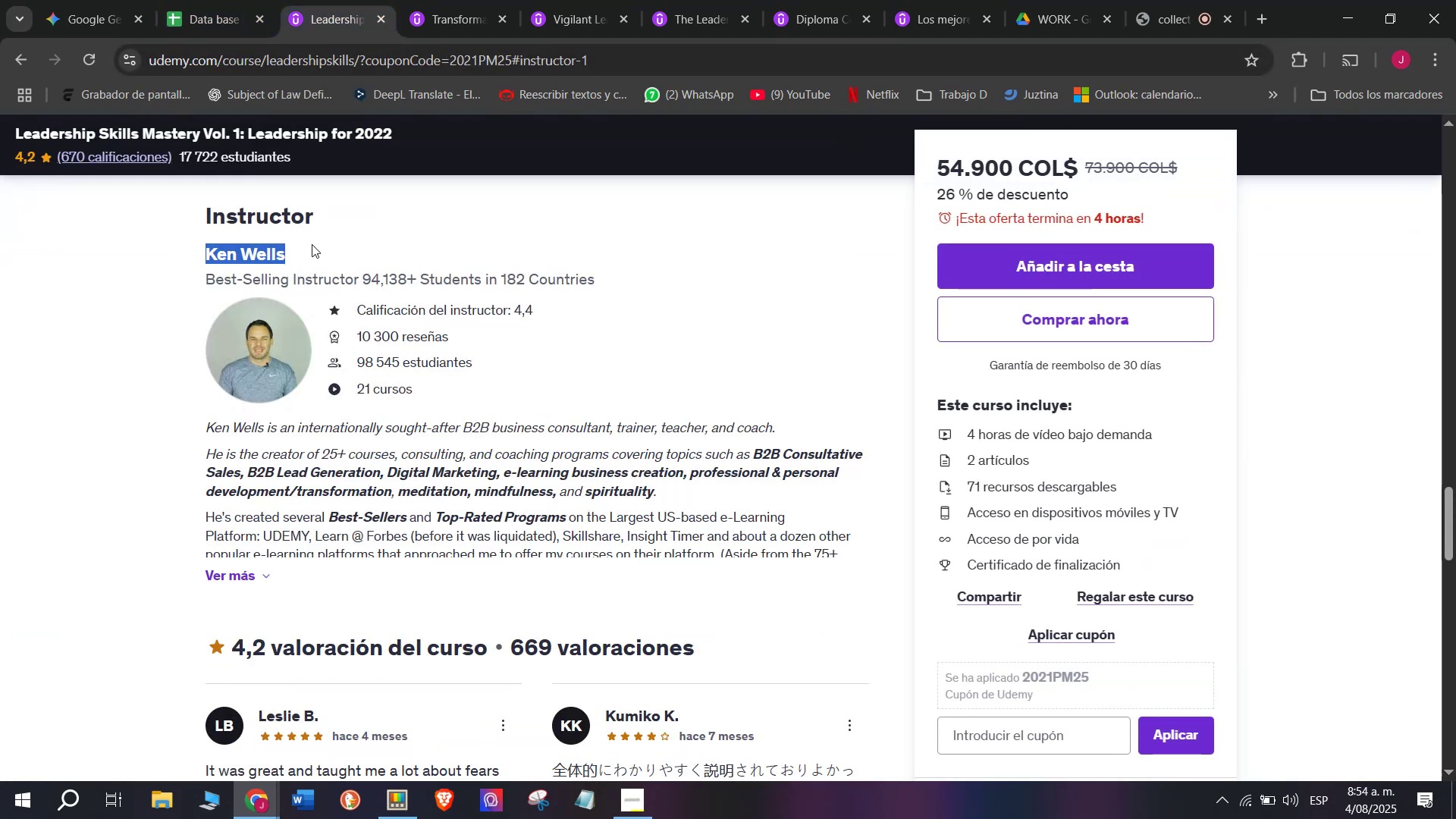 
key(Break)
 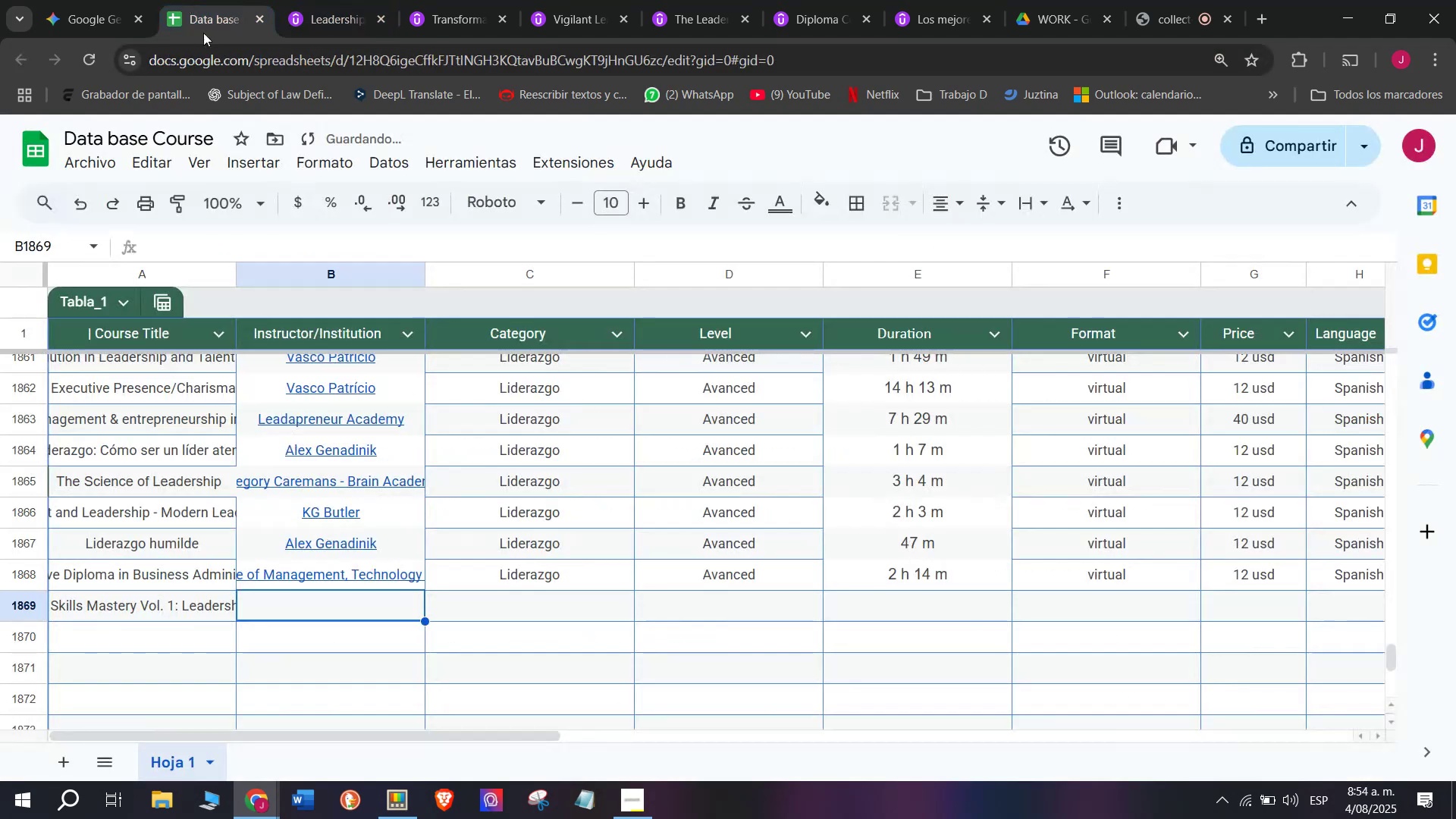 
key(Control+ControlLeft)
 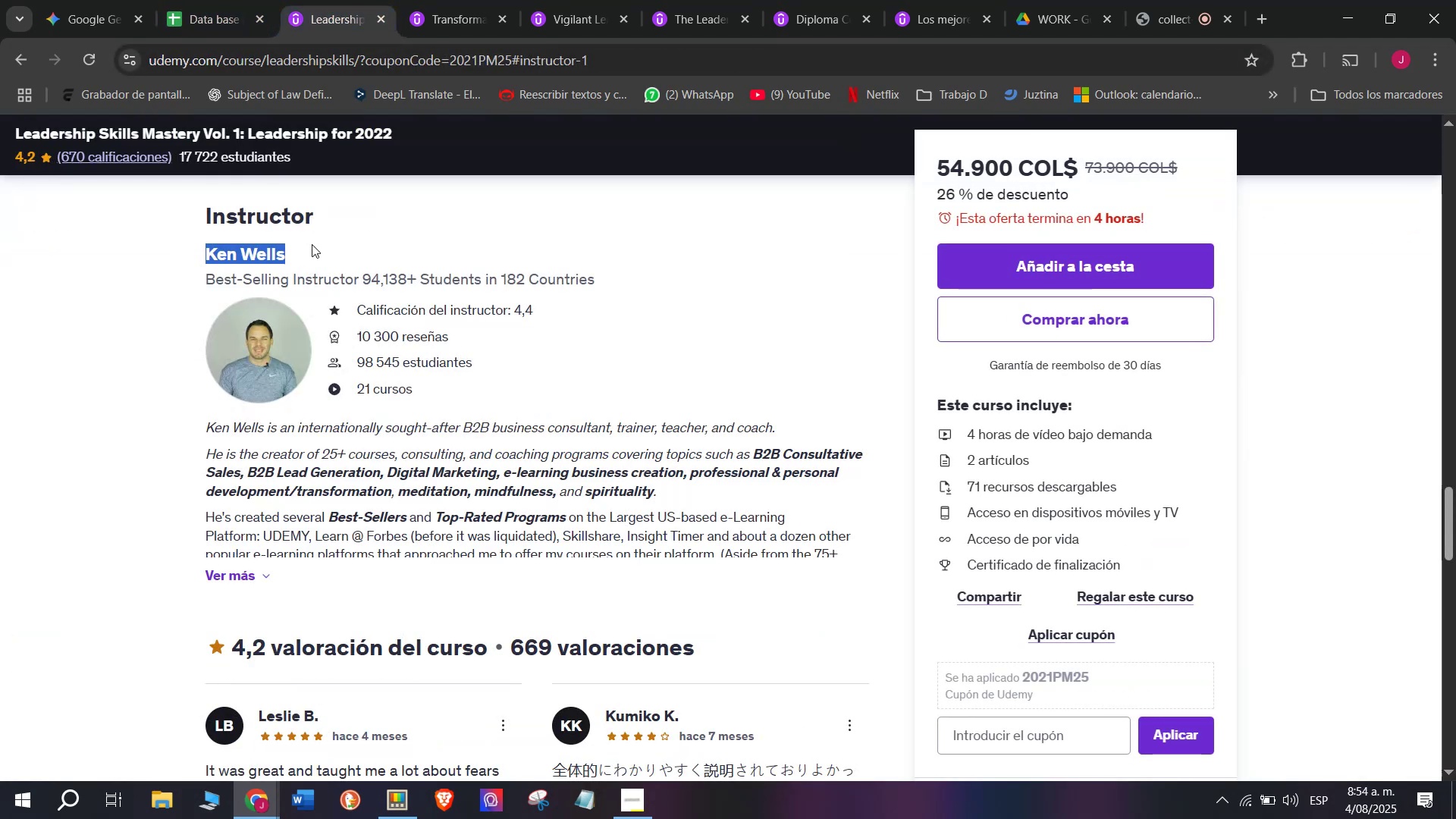 
key(Control+C)
 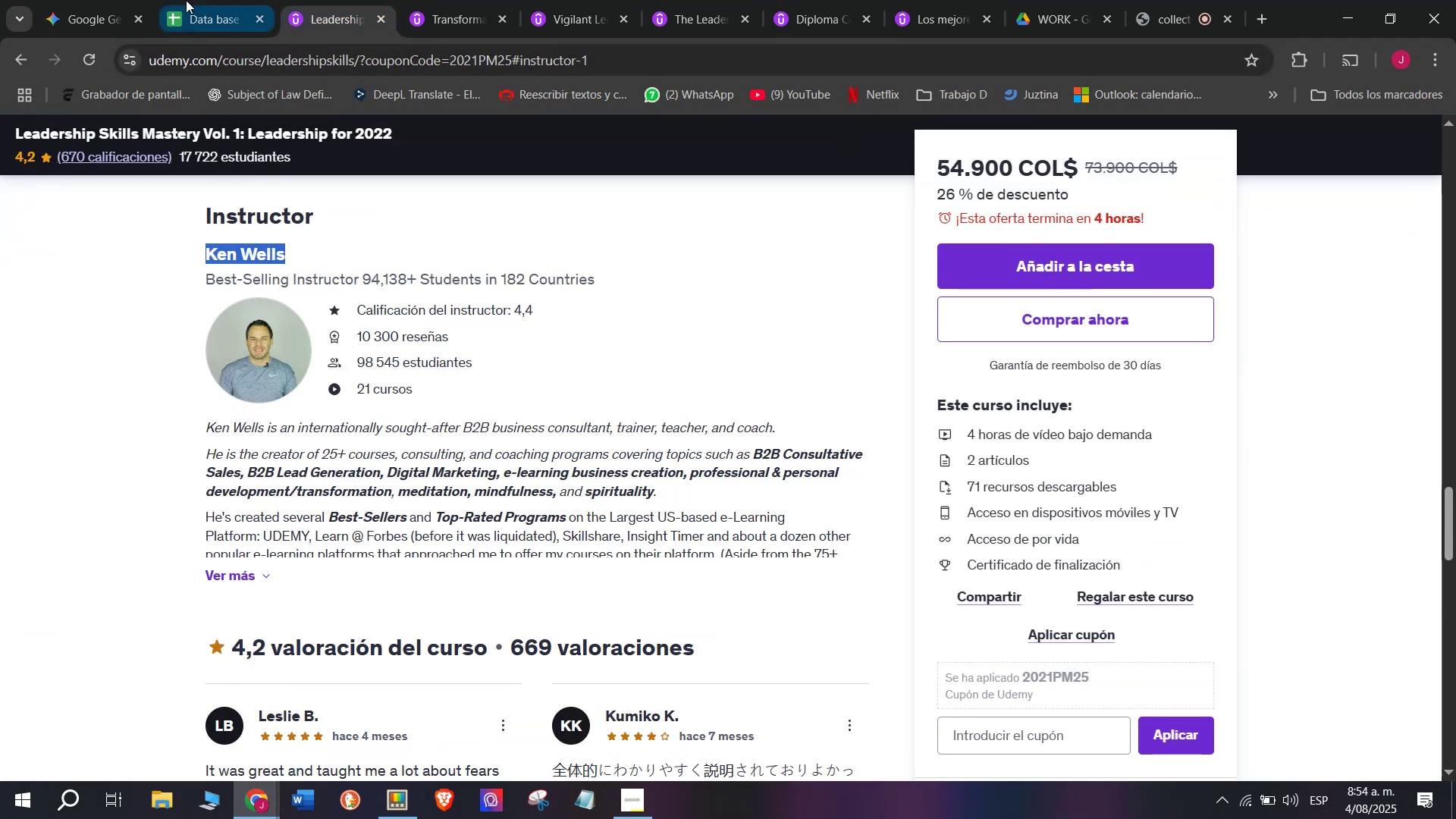 
left_click([184, 0])
 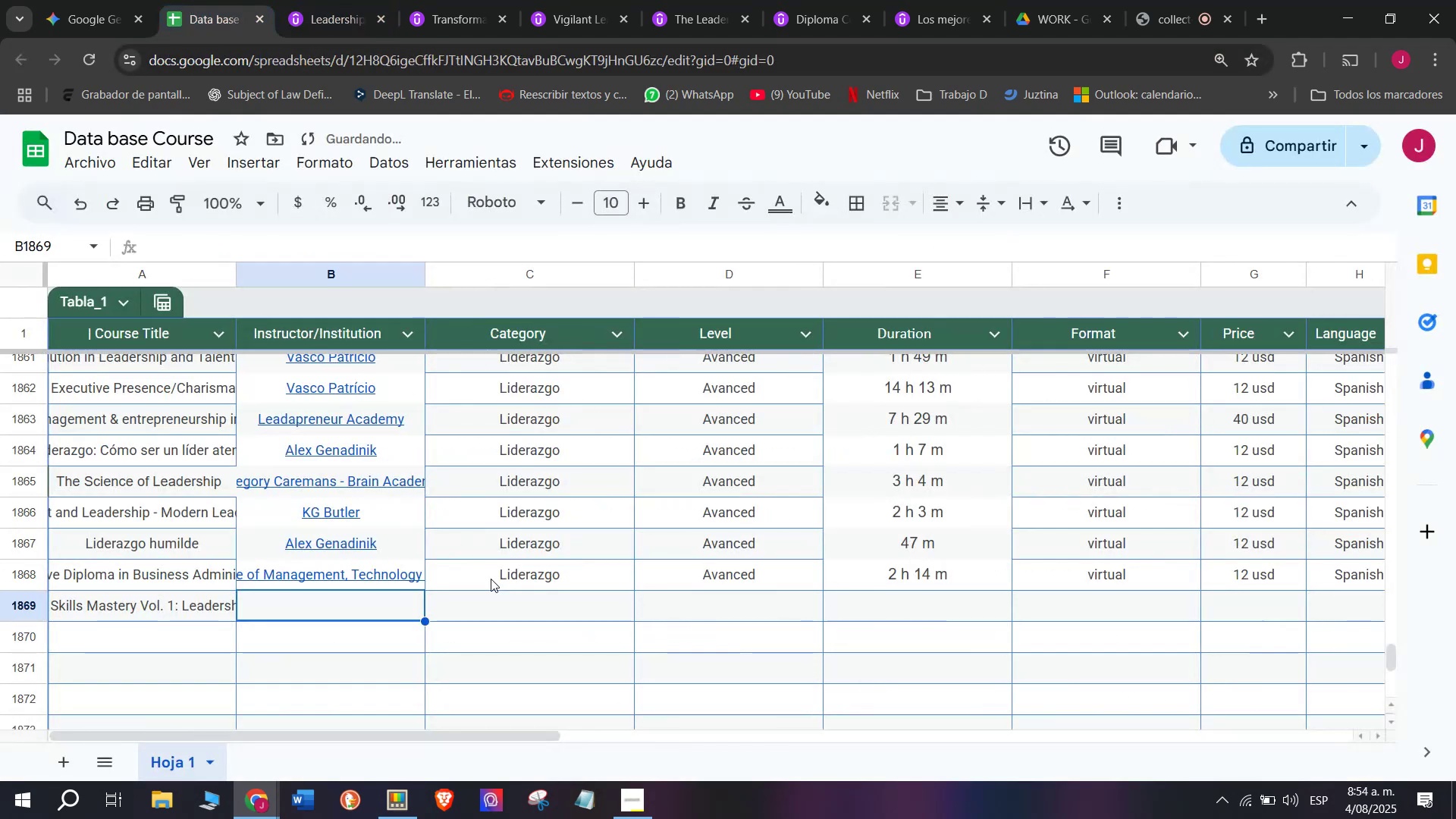 
key(Z)
 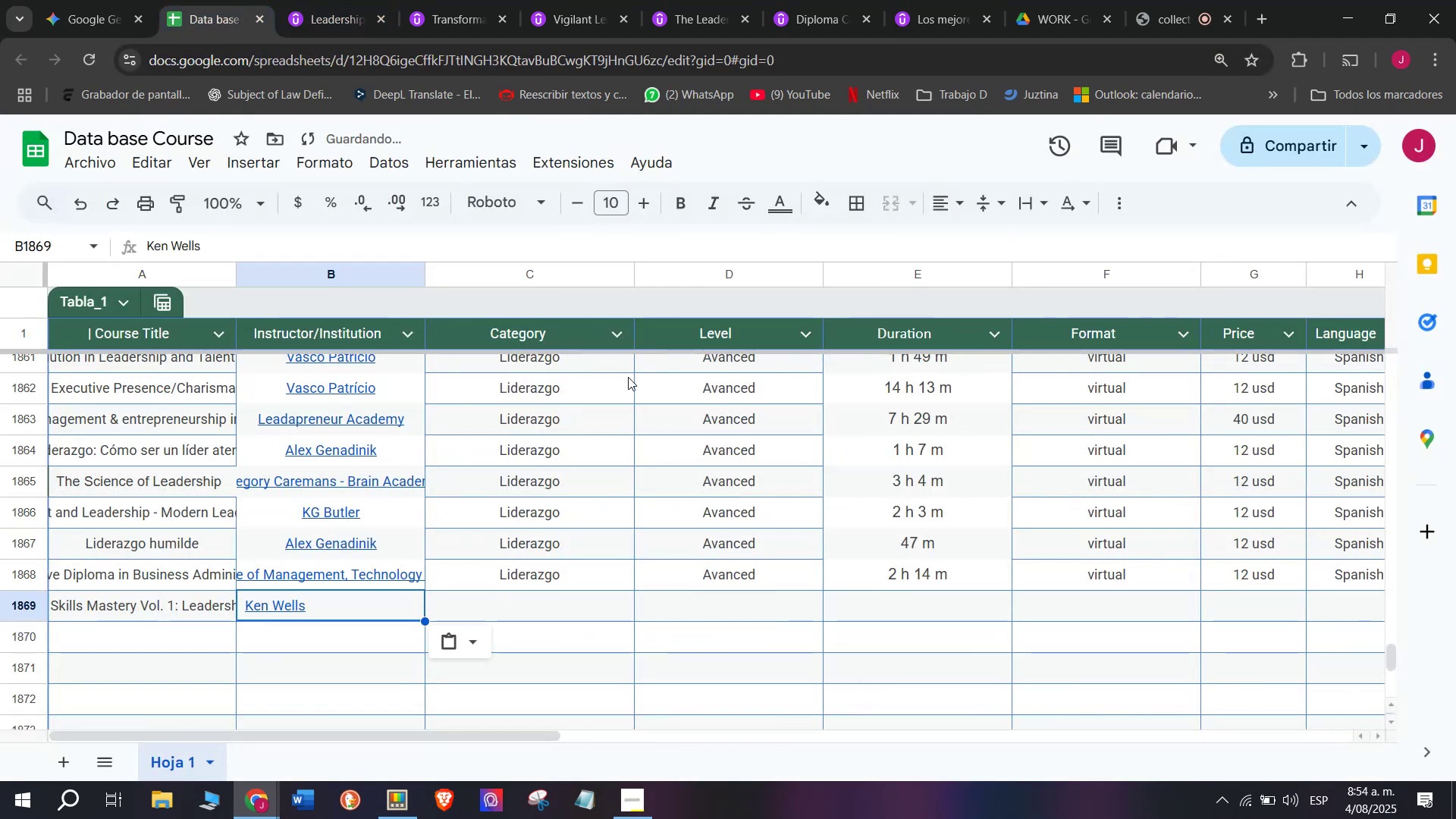 
key(Control+ControlLeft)
 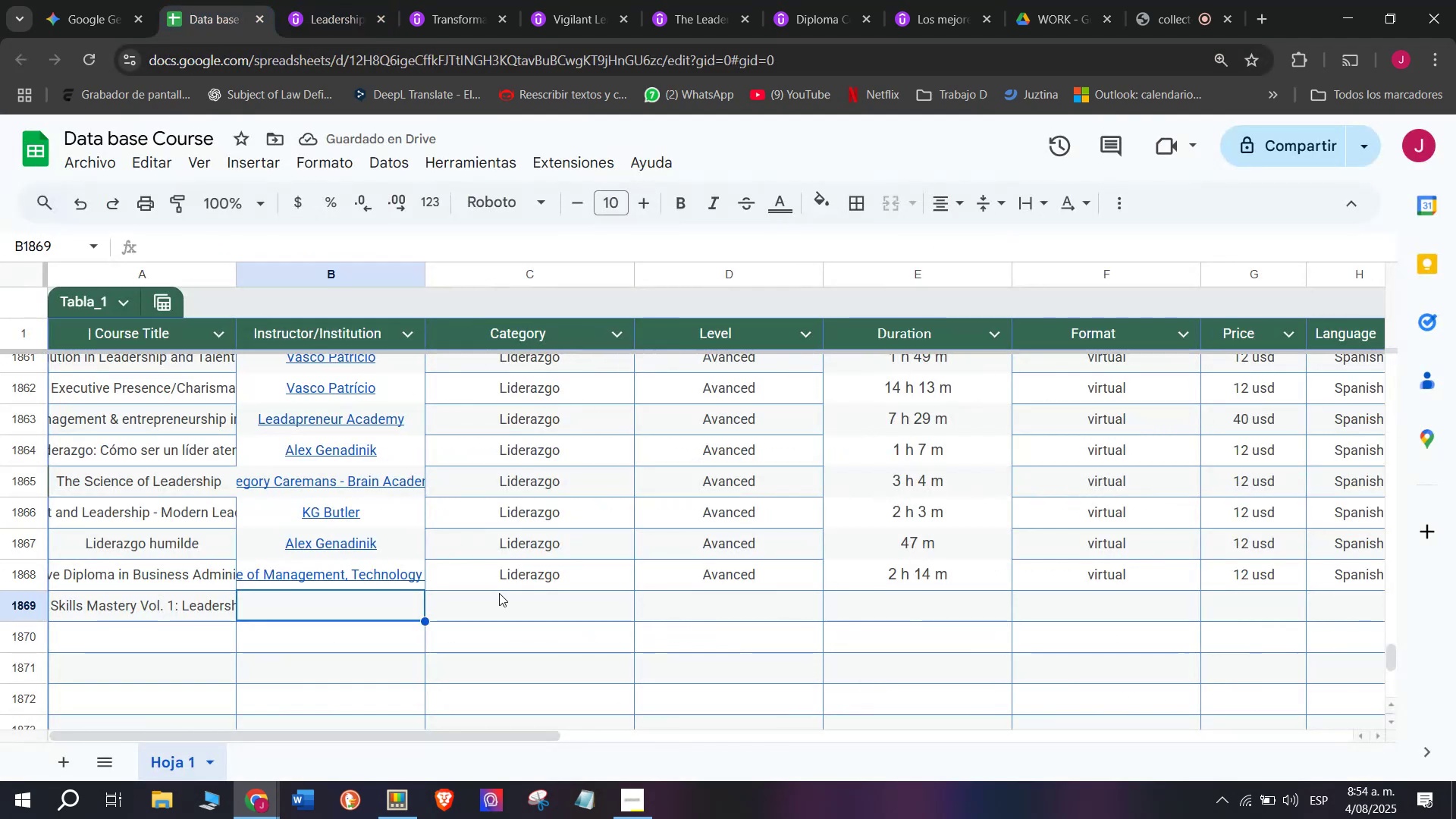 
key(Control+V)
 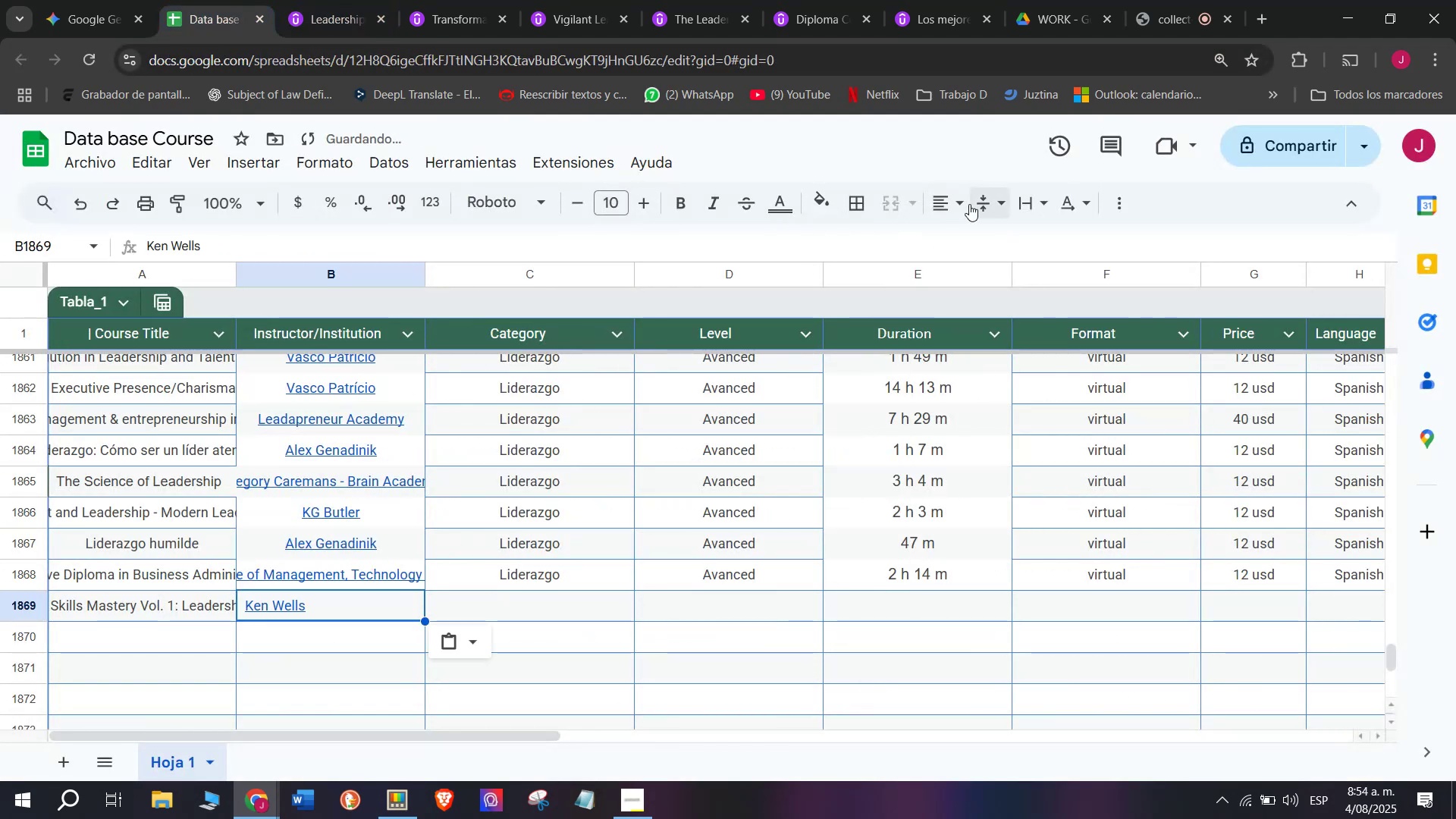 
left_click([971, 204])
 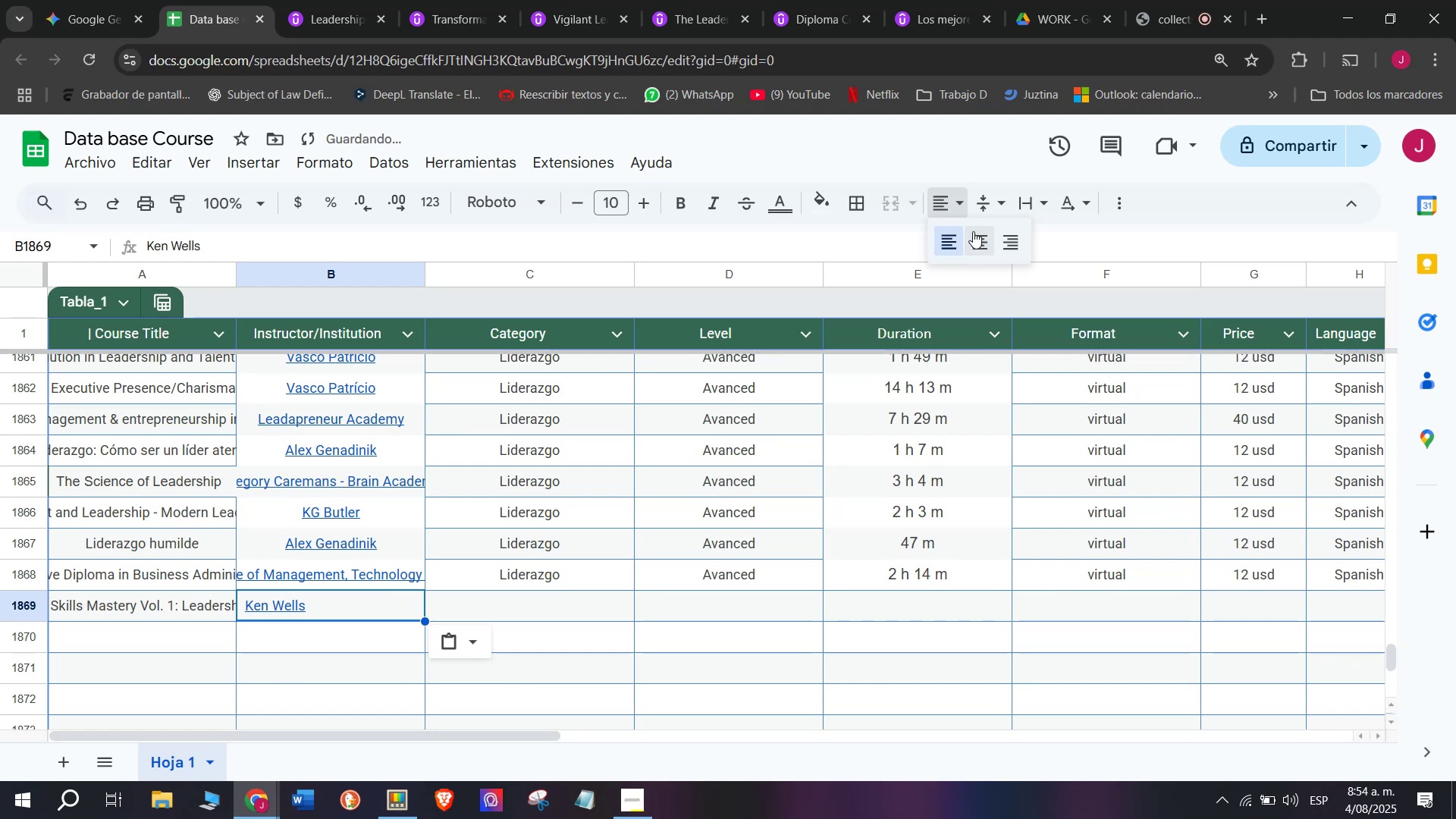 
double_click([974, 231])
 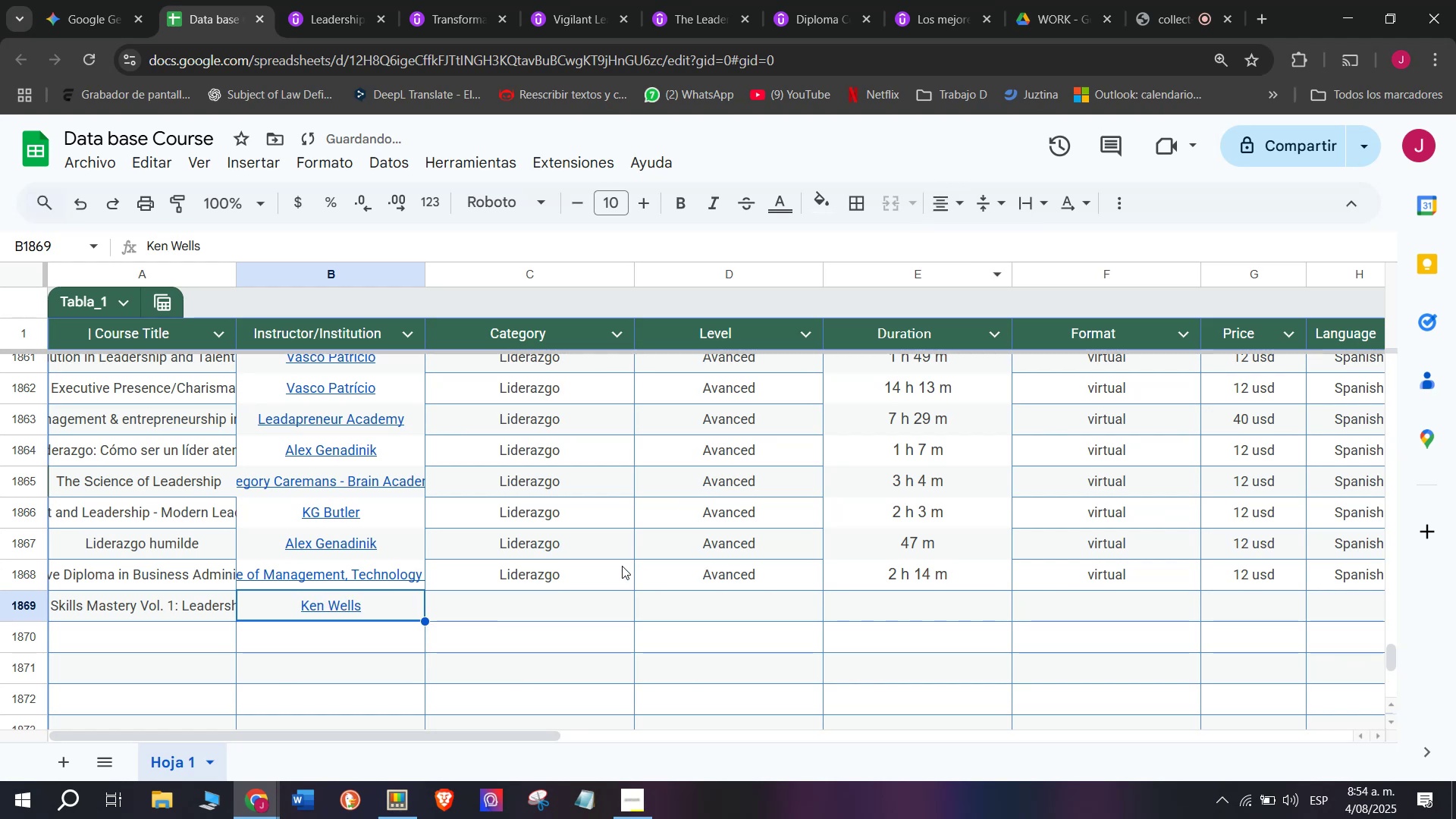 
left_click([617, 566])
 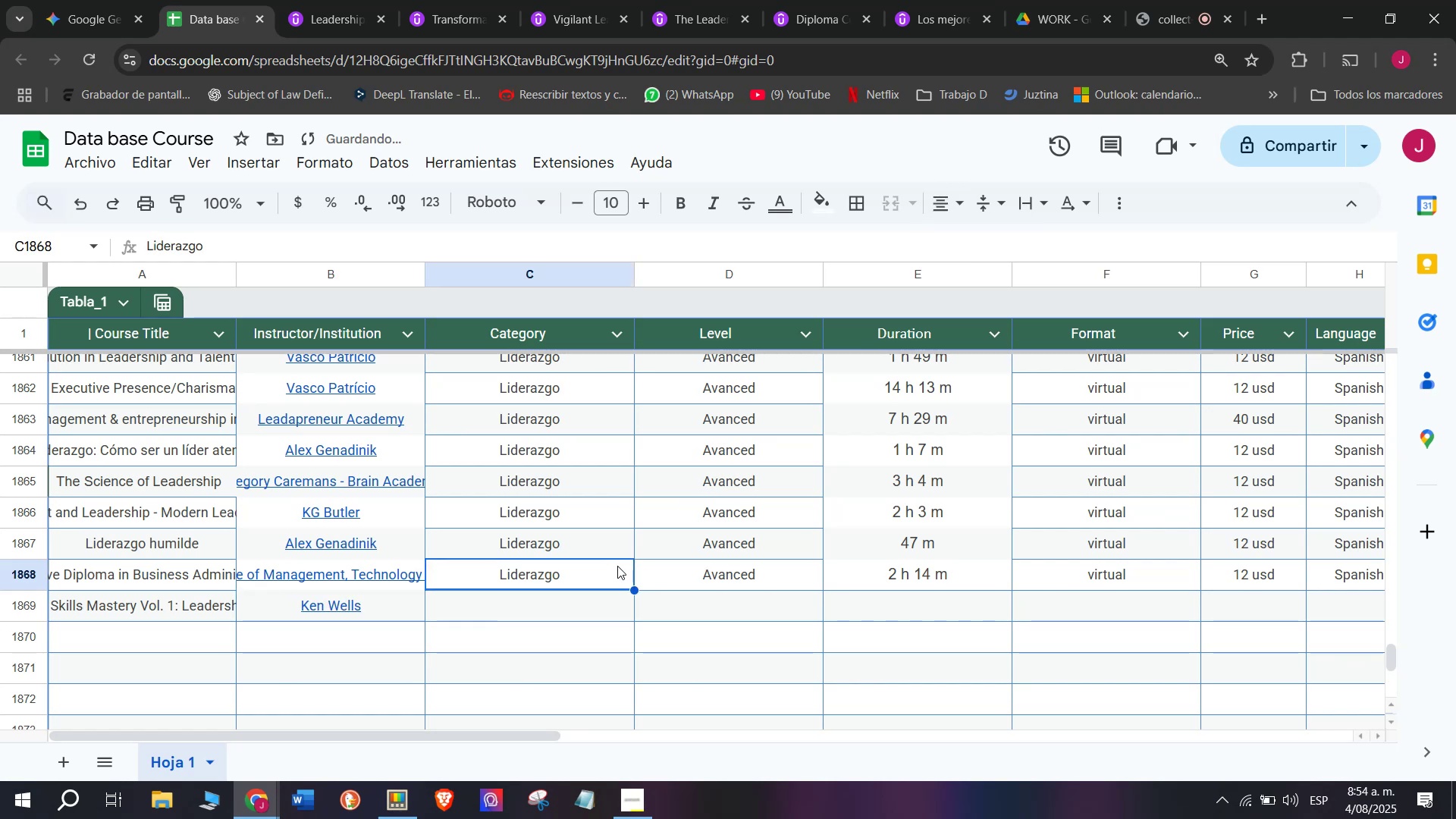 
key(Break)
 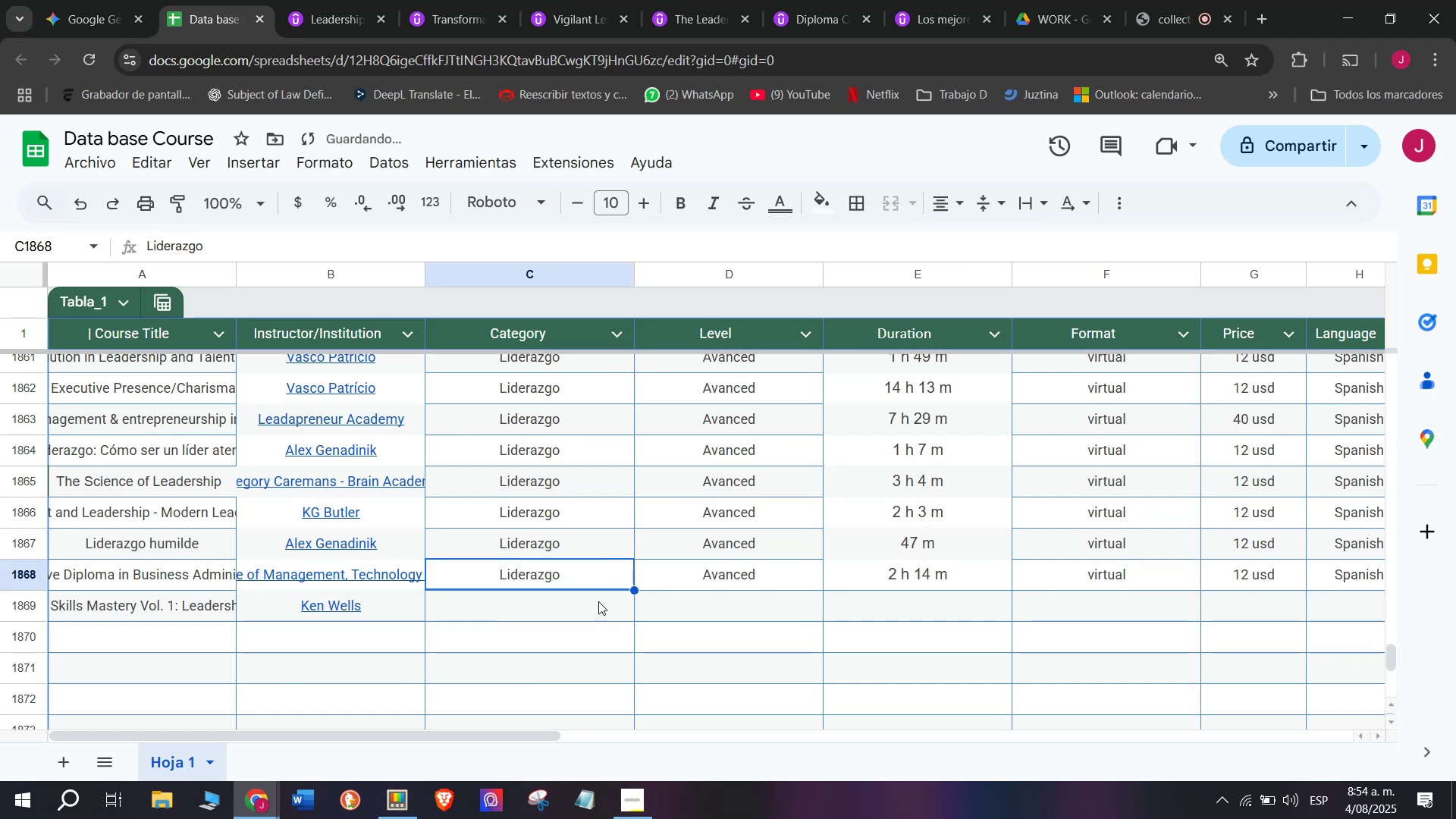 
key(Control+ControlLeft)
 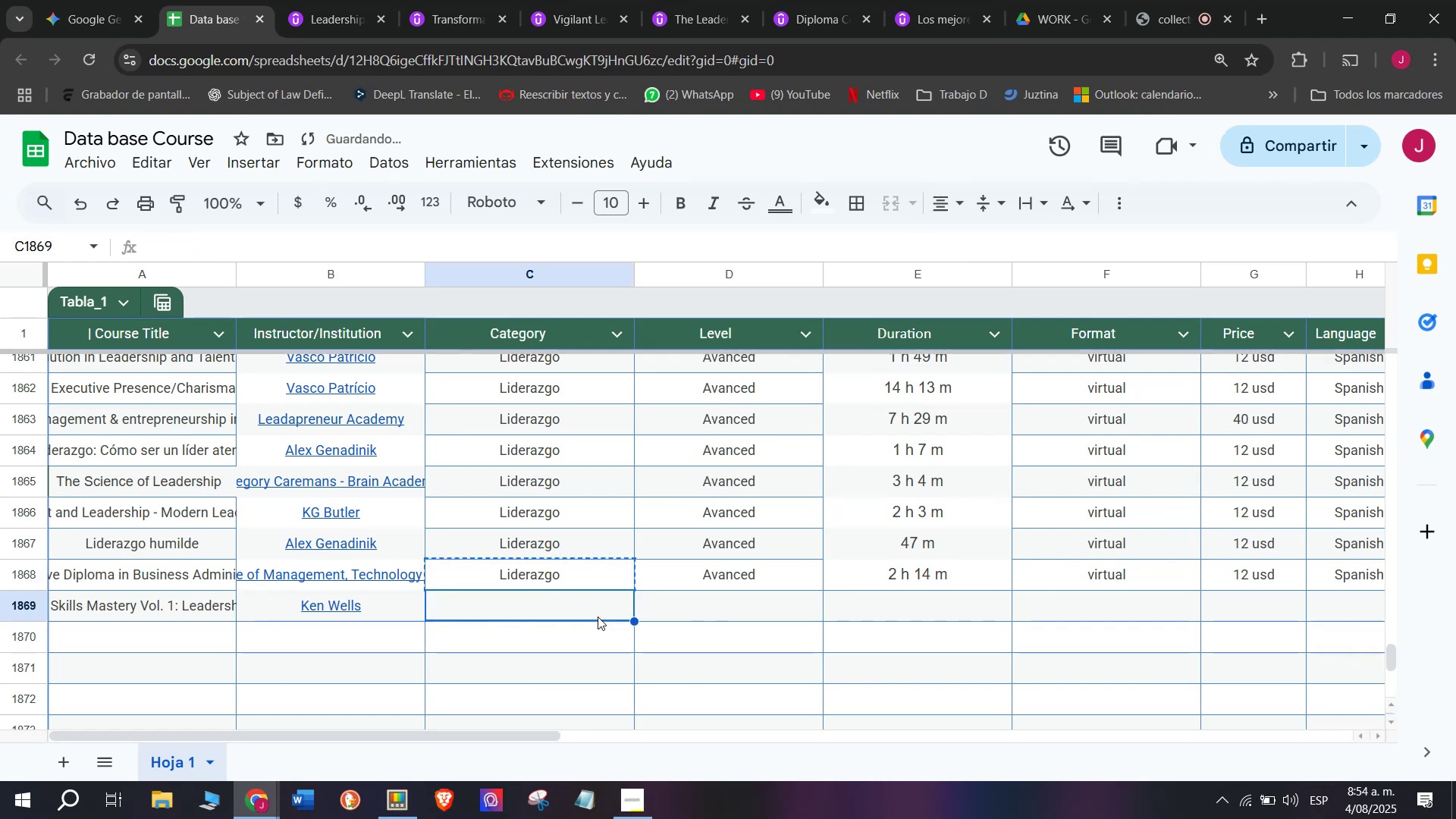 
key(Control+C)
 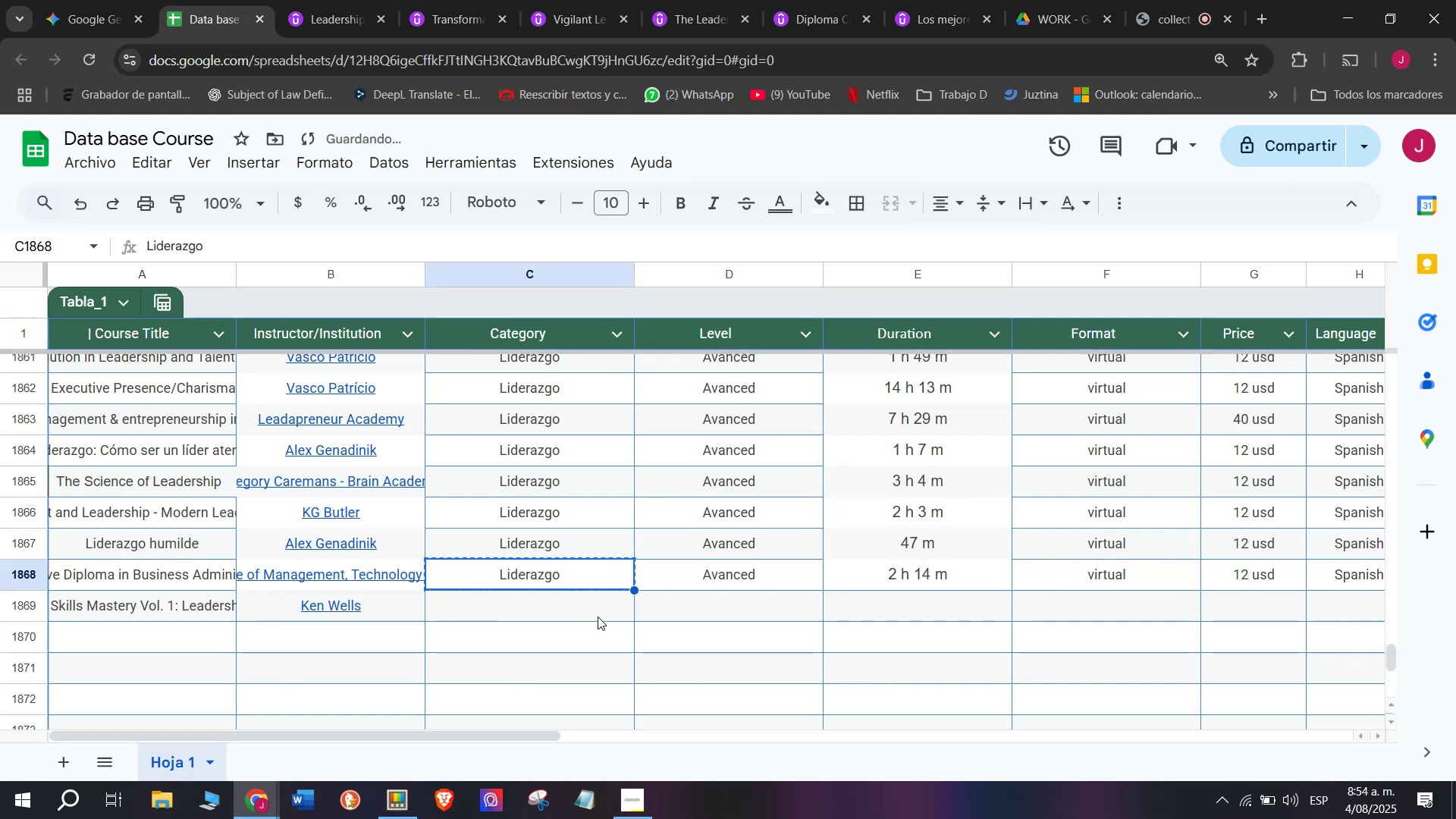 
left_click([598, 617])
 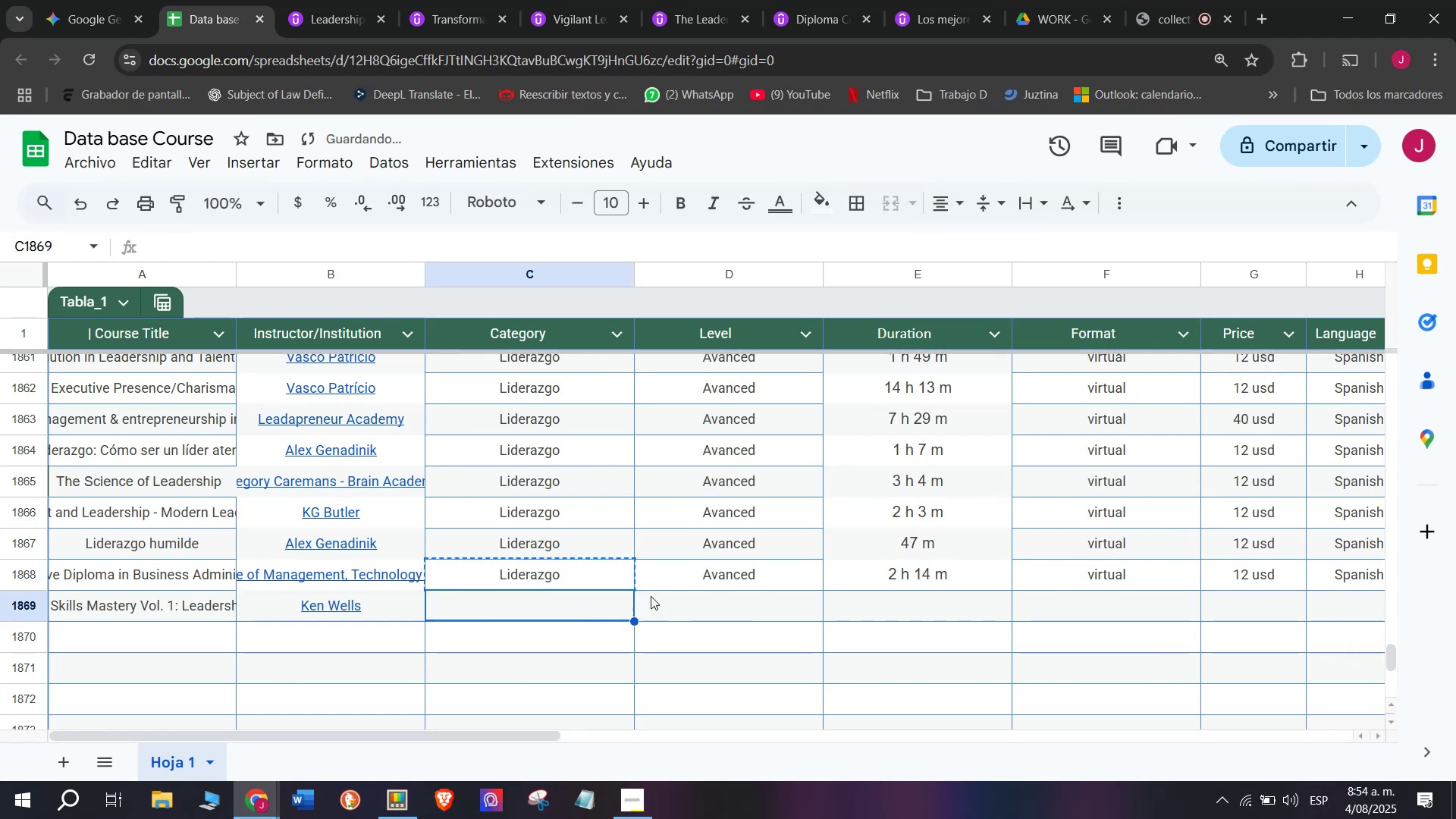 
key(Z)
 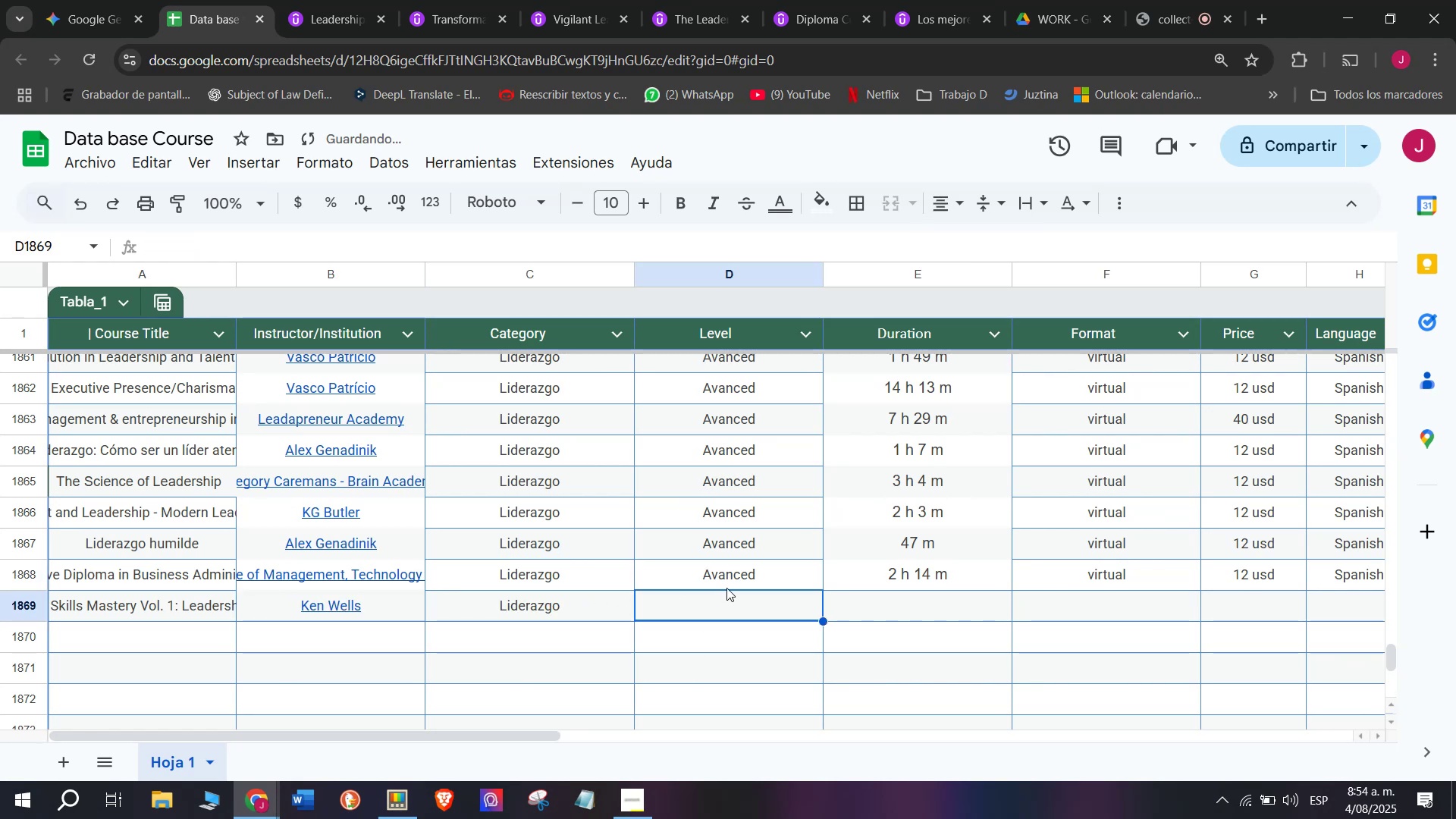 
key(Control+ControlLeft)
 